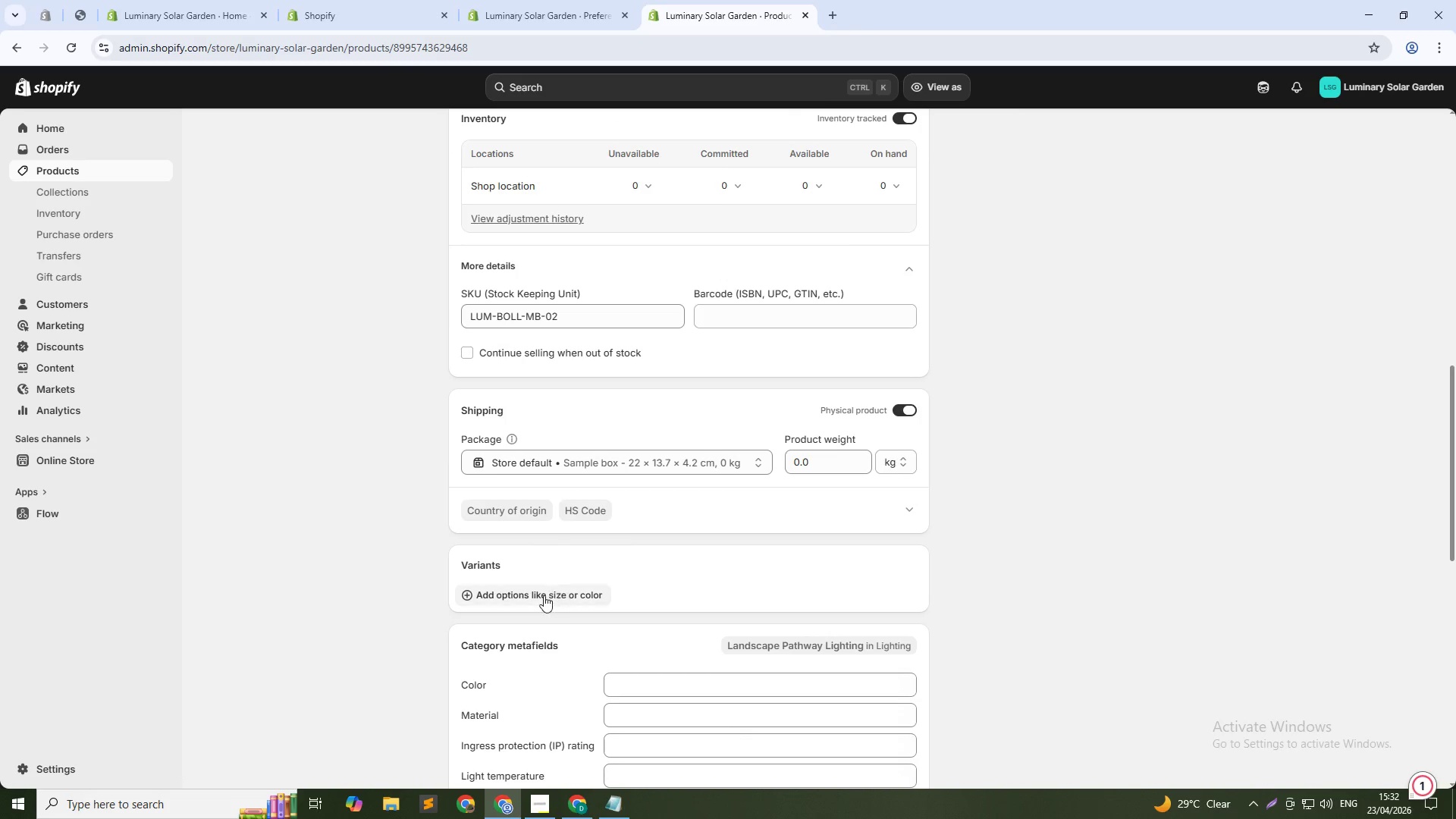 
left_click([544, 595])
 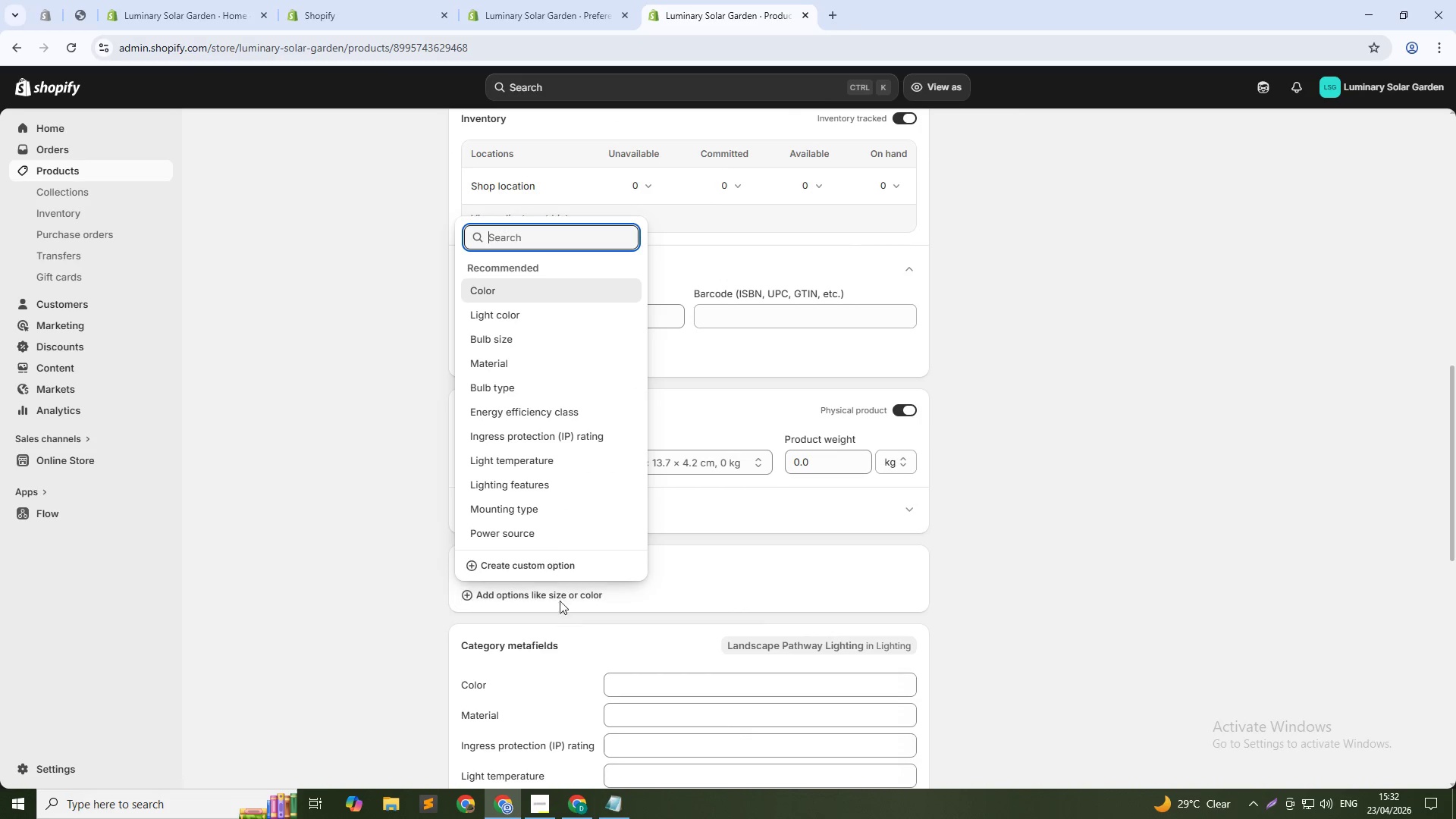 
left_click([551, 557])
 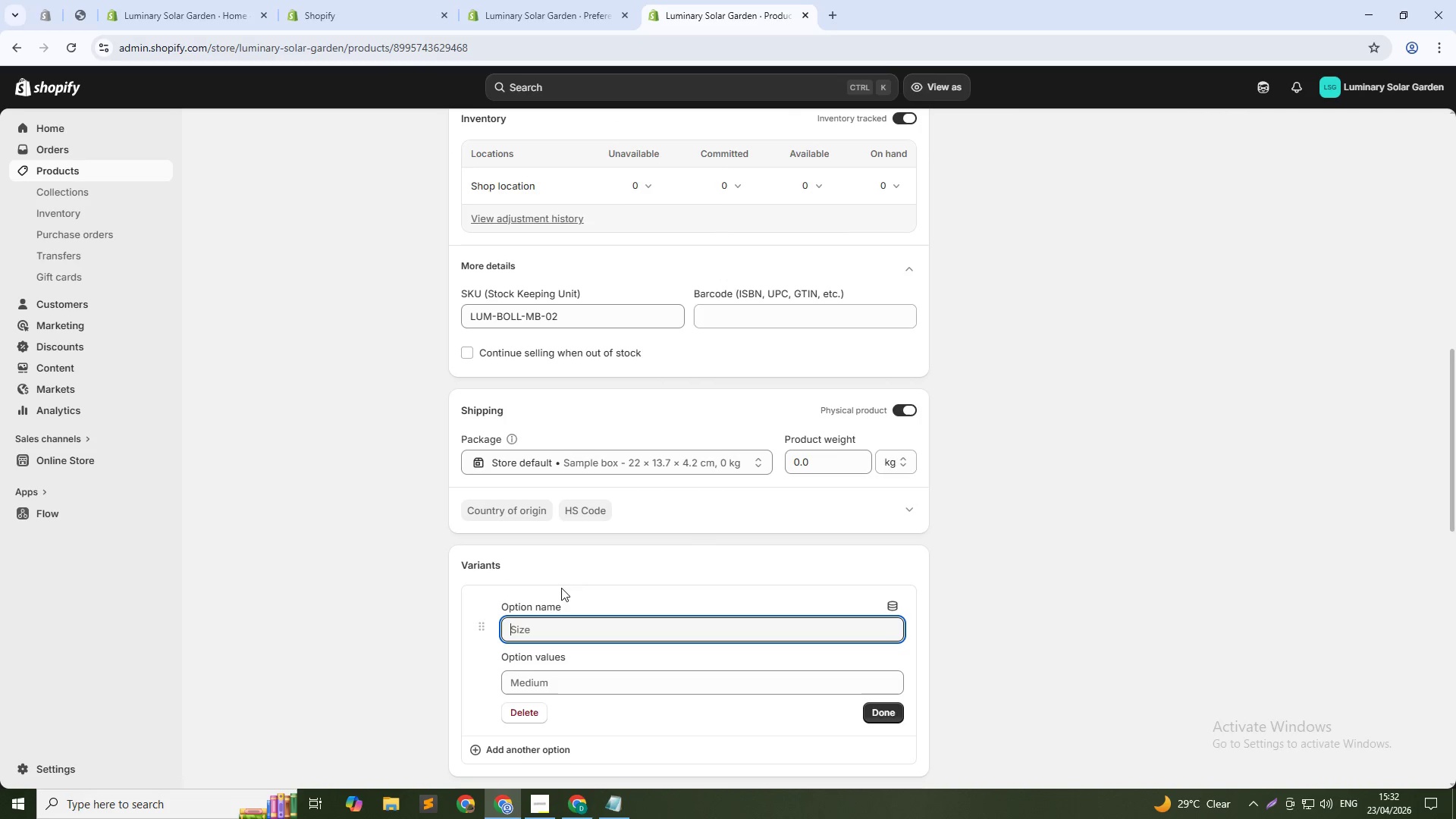 
left_click([561, 629])
 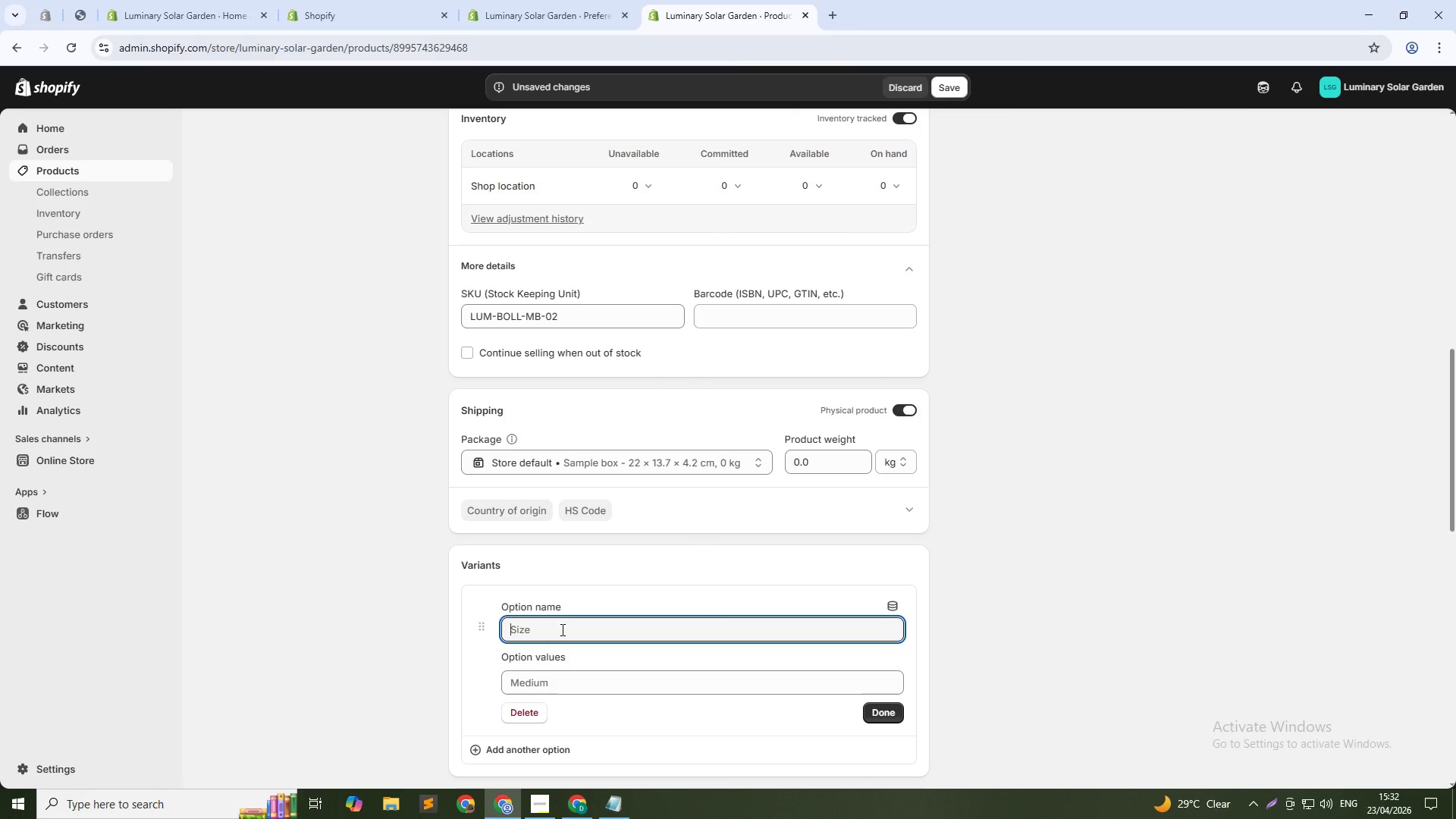 
type(COlor)
key(Backspace)
key(Backspace)
key(Backspace)
key(Backspace)
type(olors)
 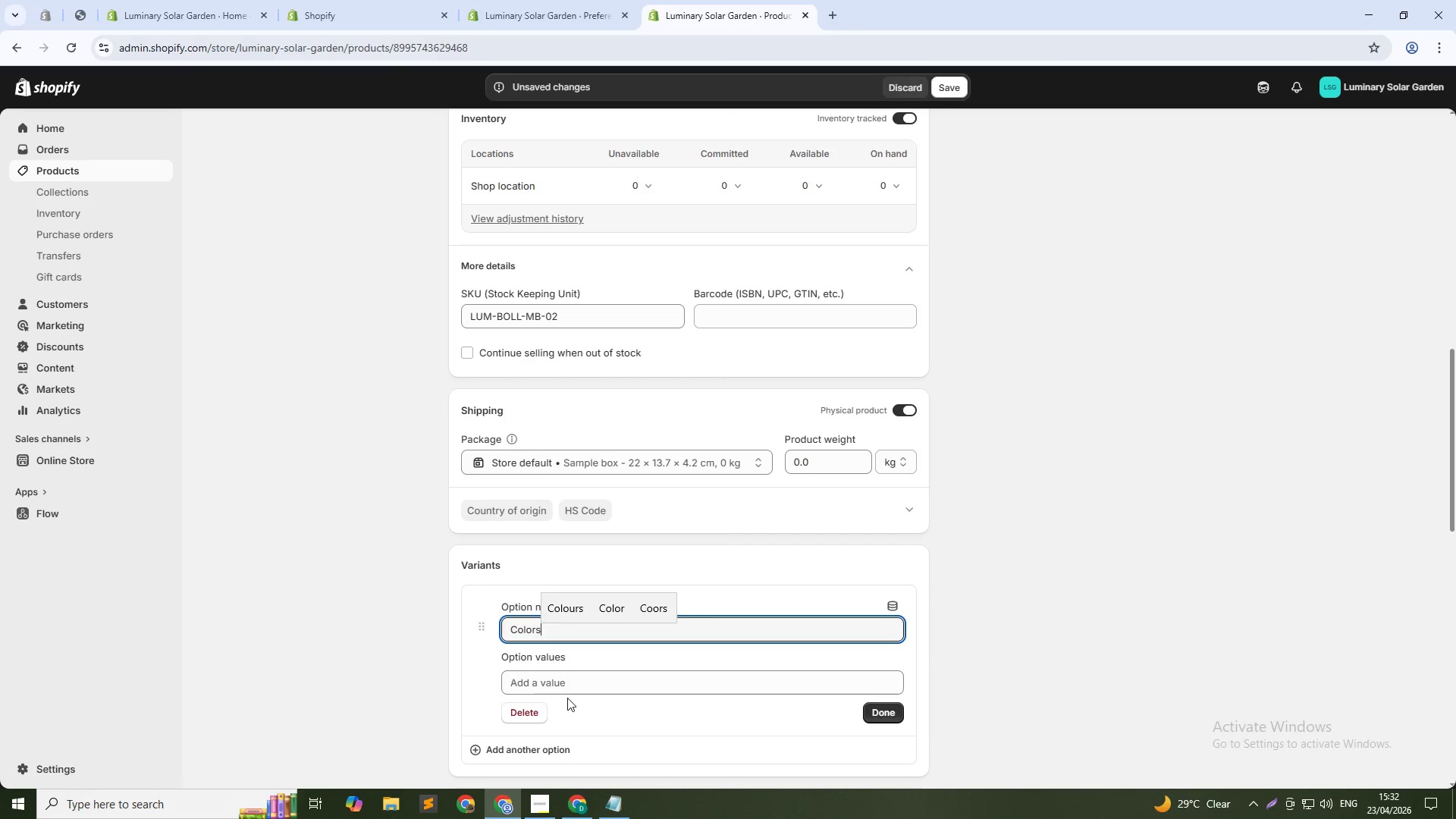 
left_click([569, 694])
 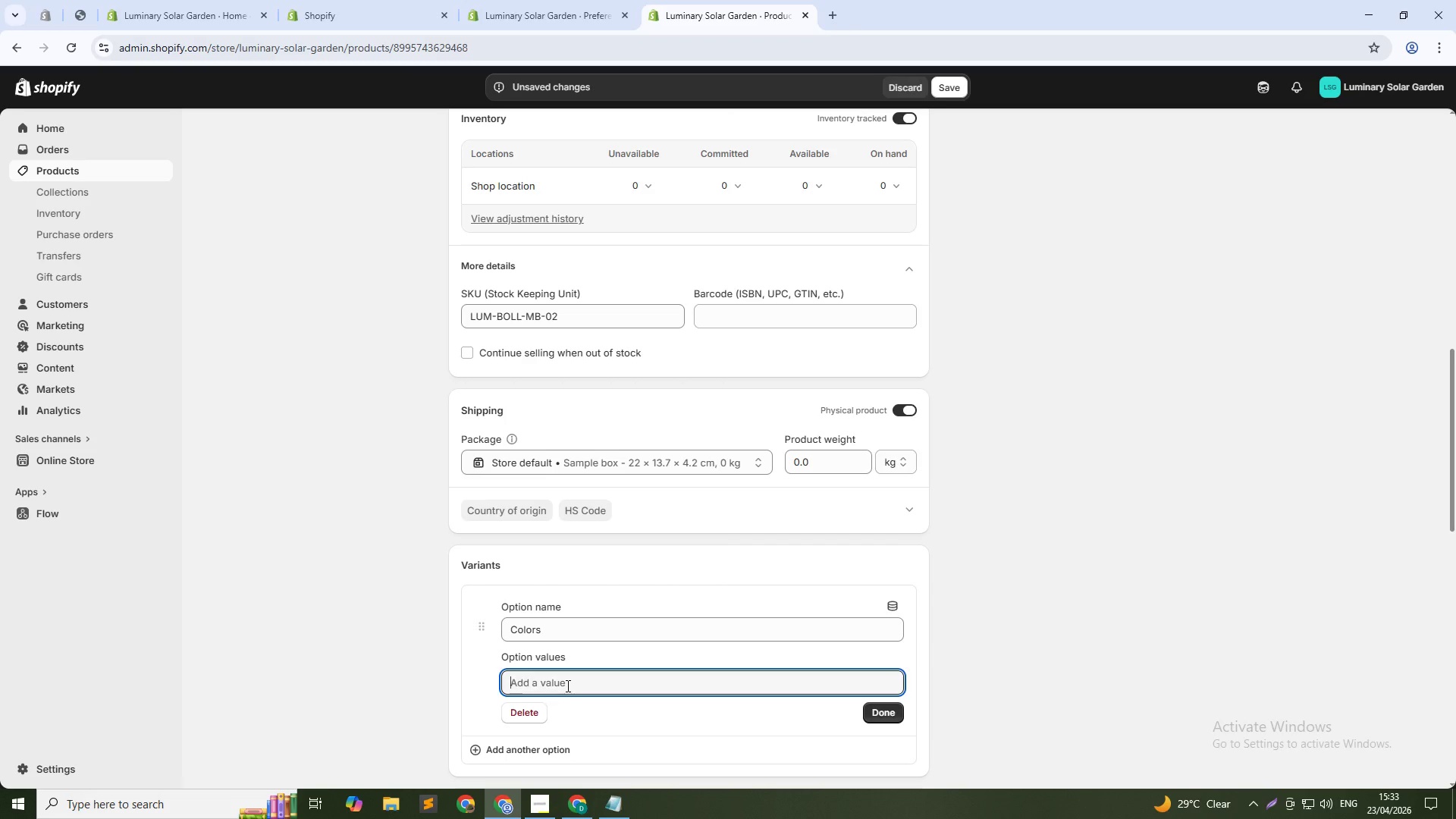 
wait(34.67)
 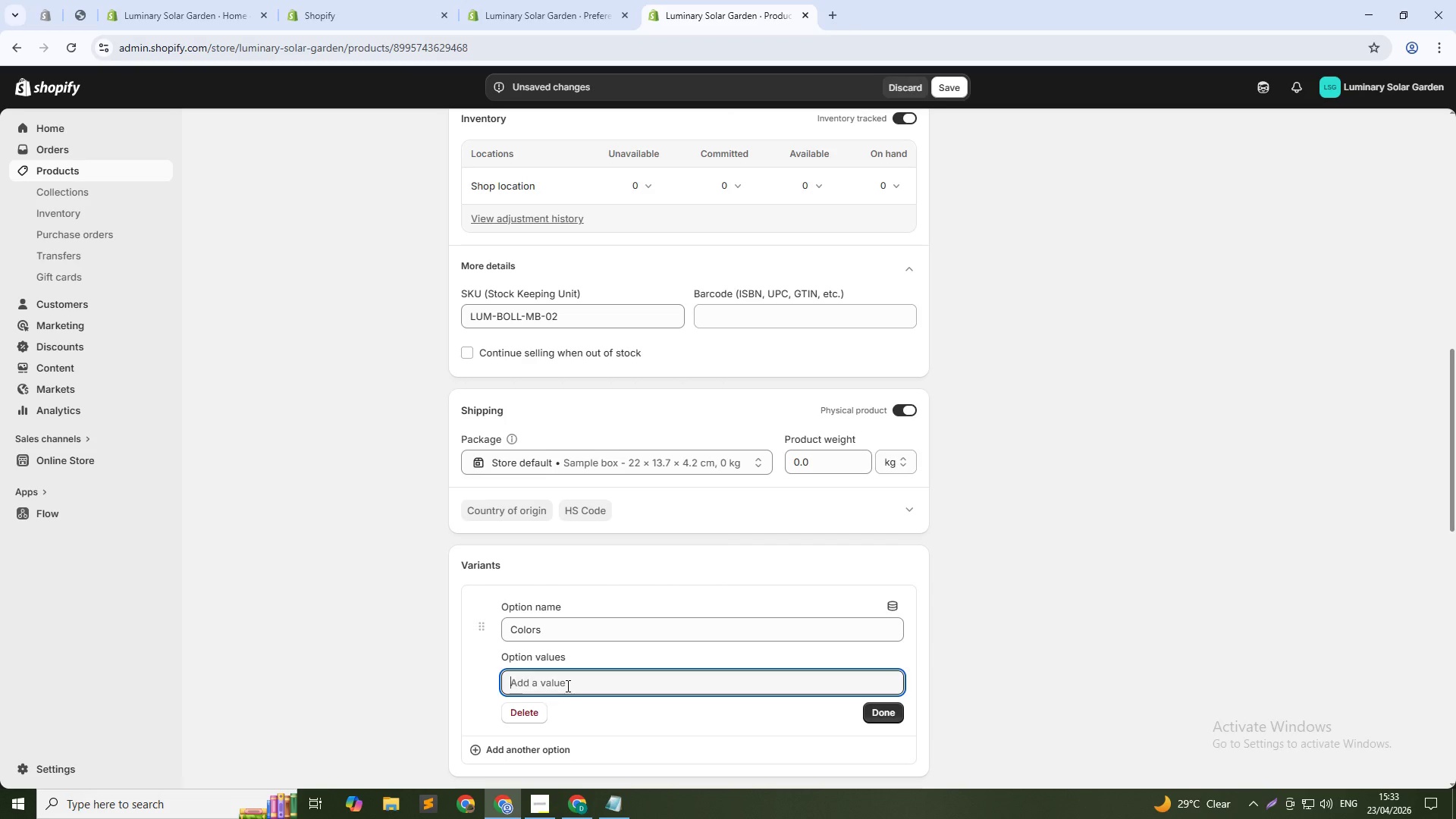 
left_click([610, 683])
 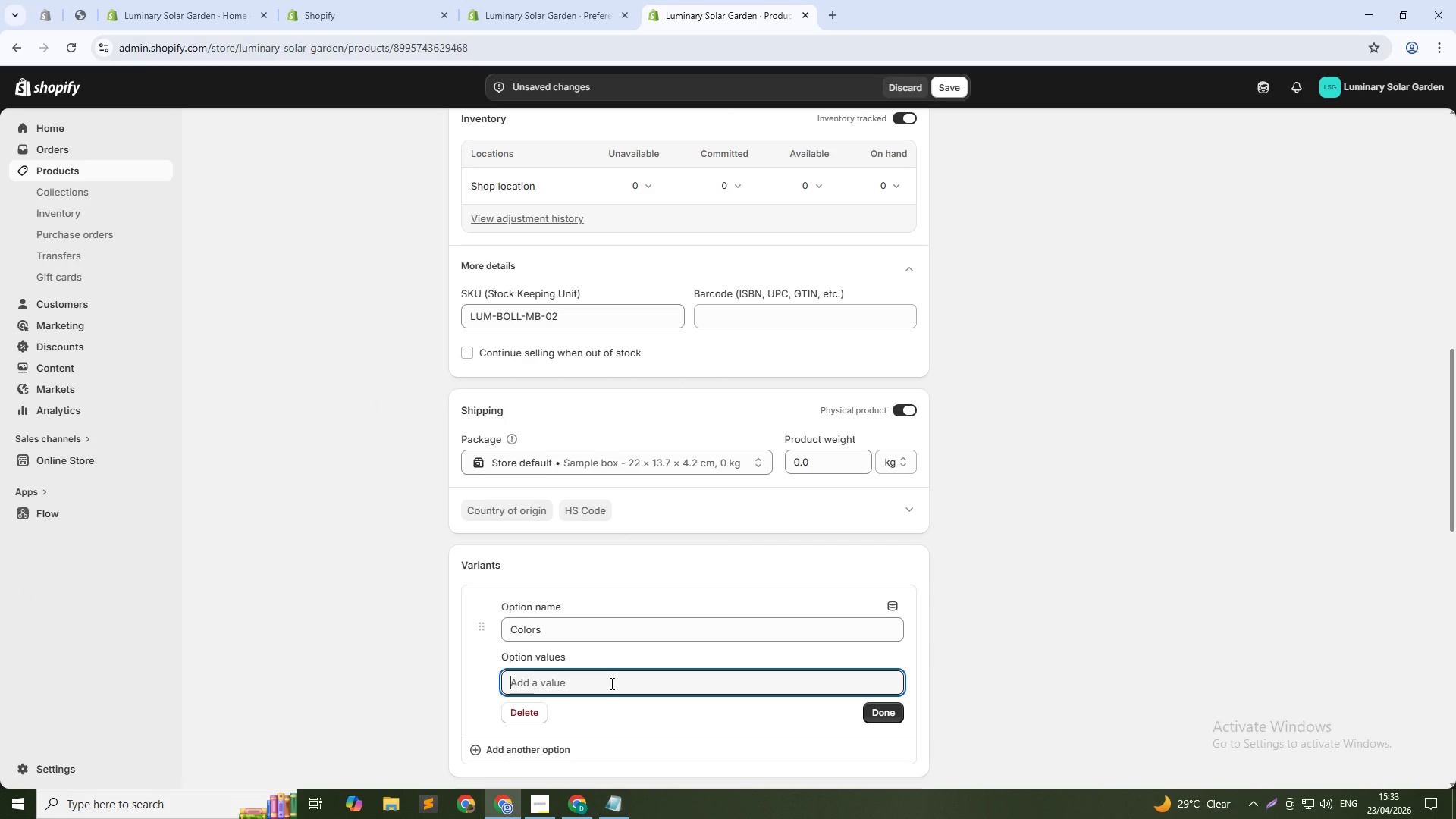 
type(Matte Black ()")
key(Backspace)
 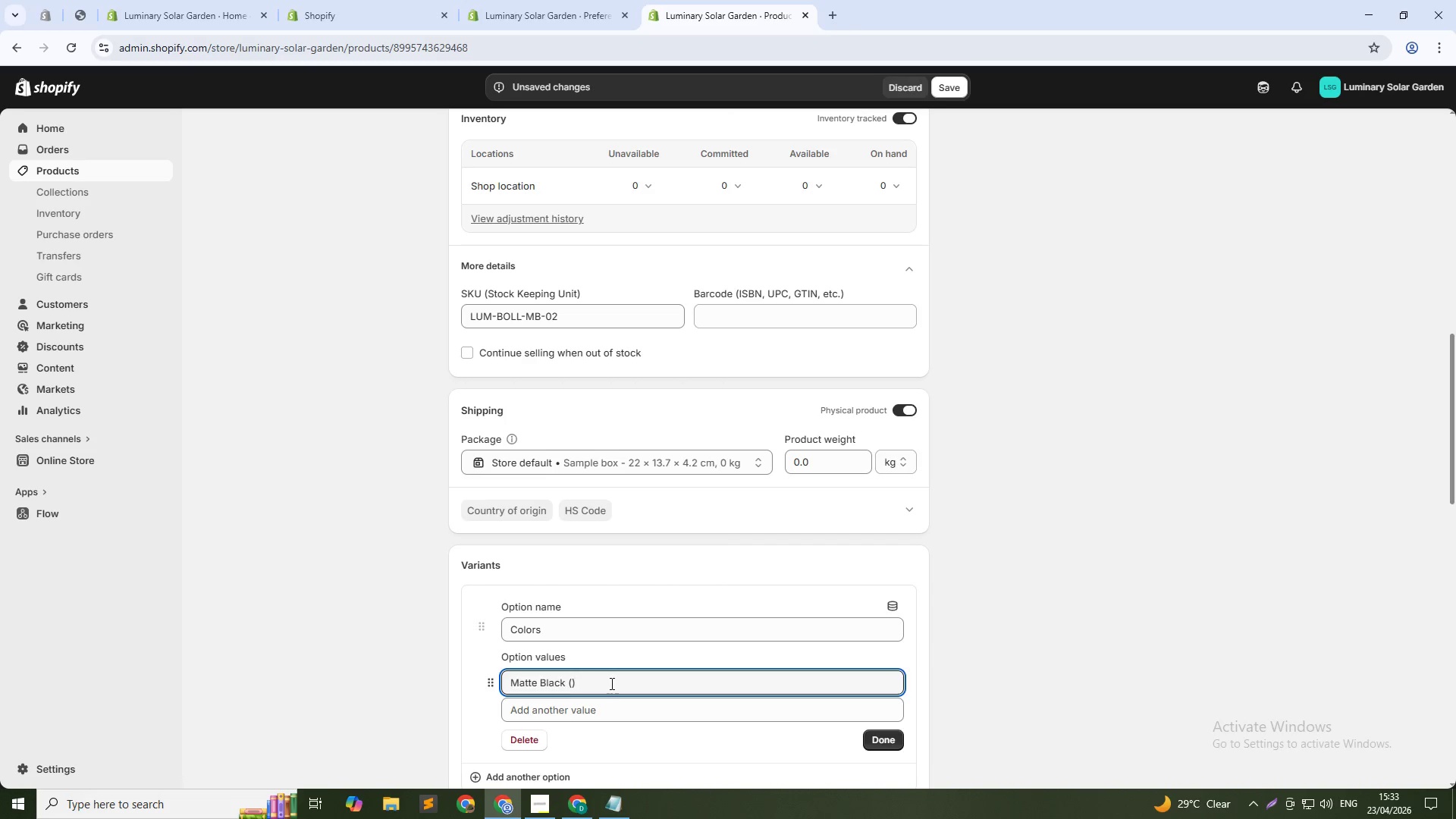 
key(ArrowLeft)
 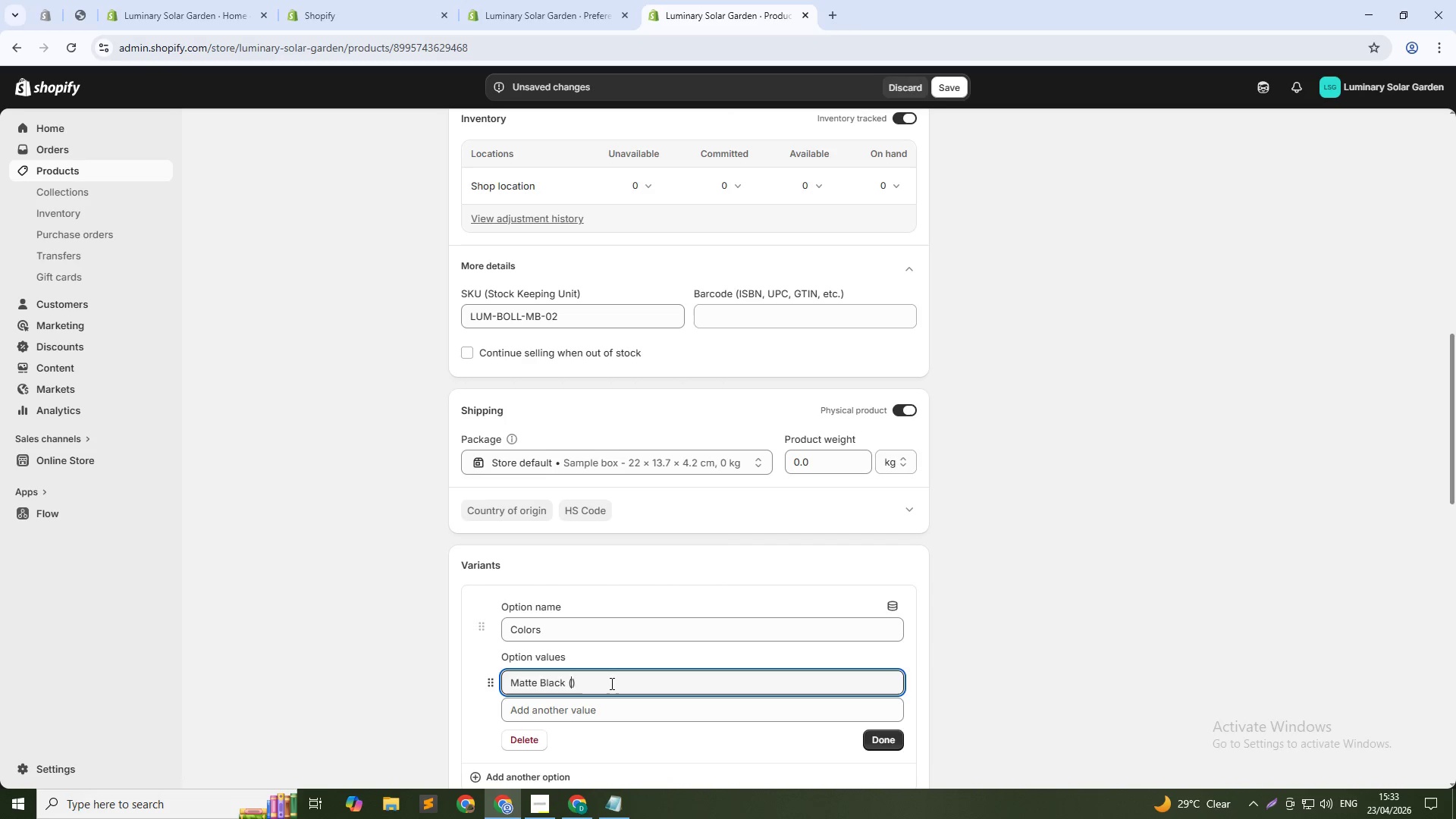 
type("32)
key(Backspace)
key(Backspace)
key(Backspace)
type(32")
 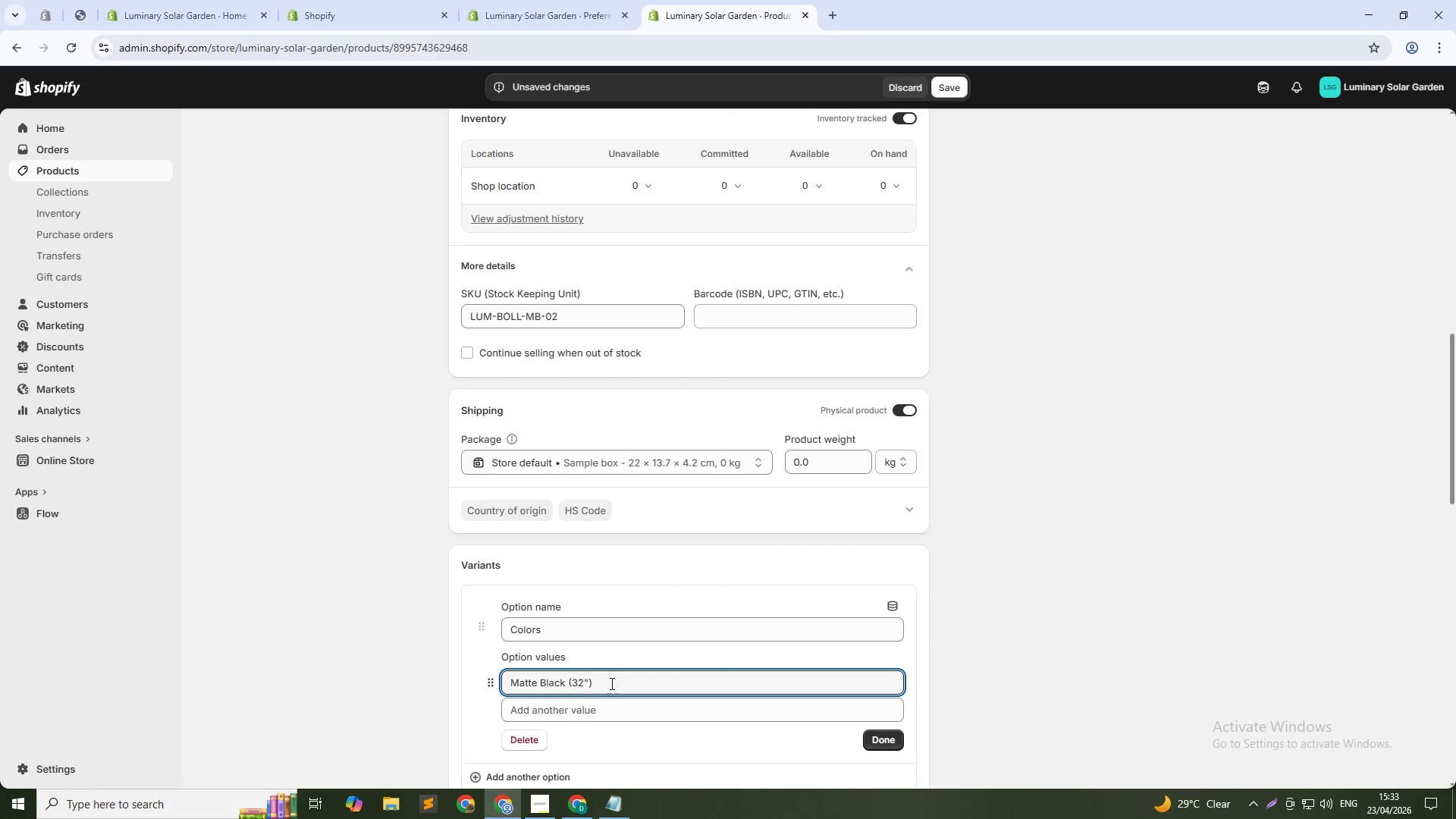 
left_click([600, 716])
 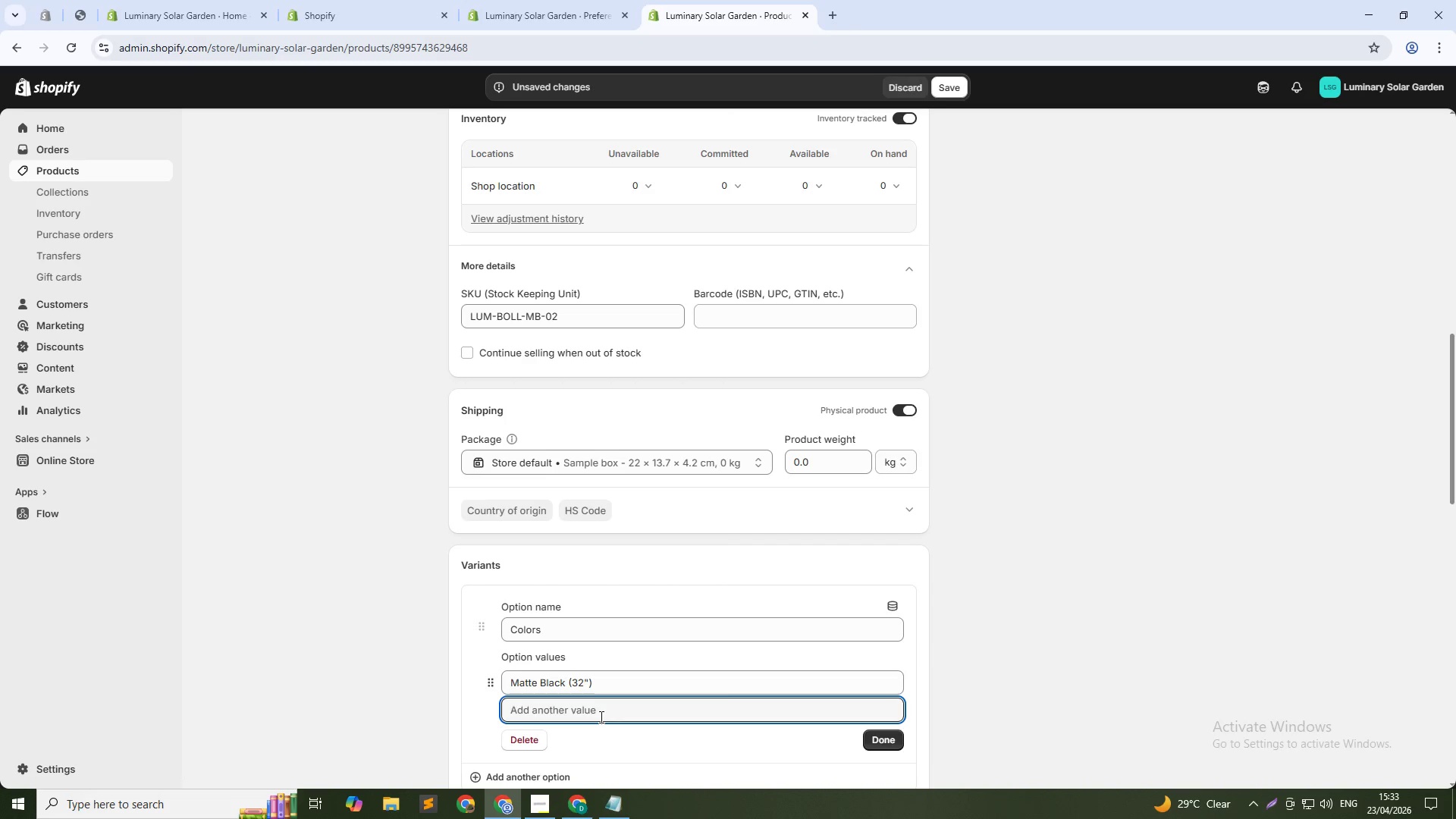 
type(Mate)
key(Backspace)
type(te Black ( 42"))
 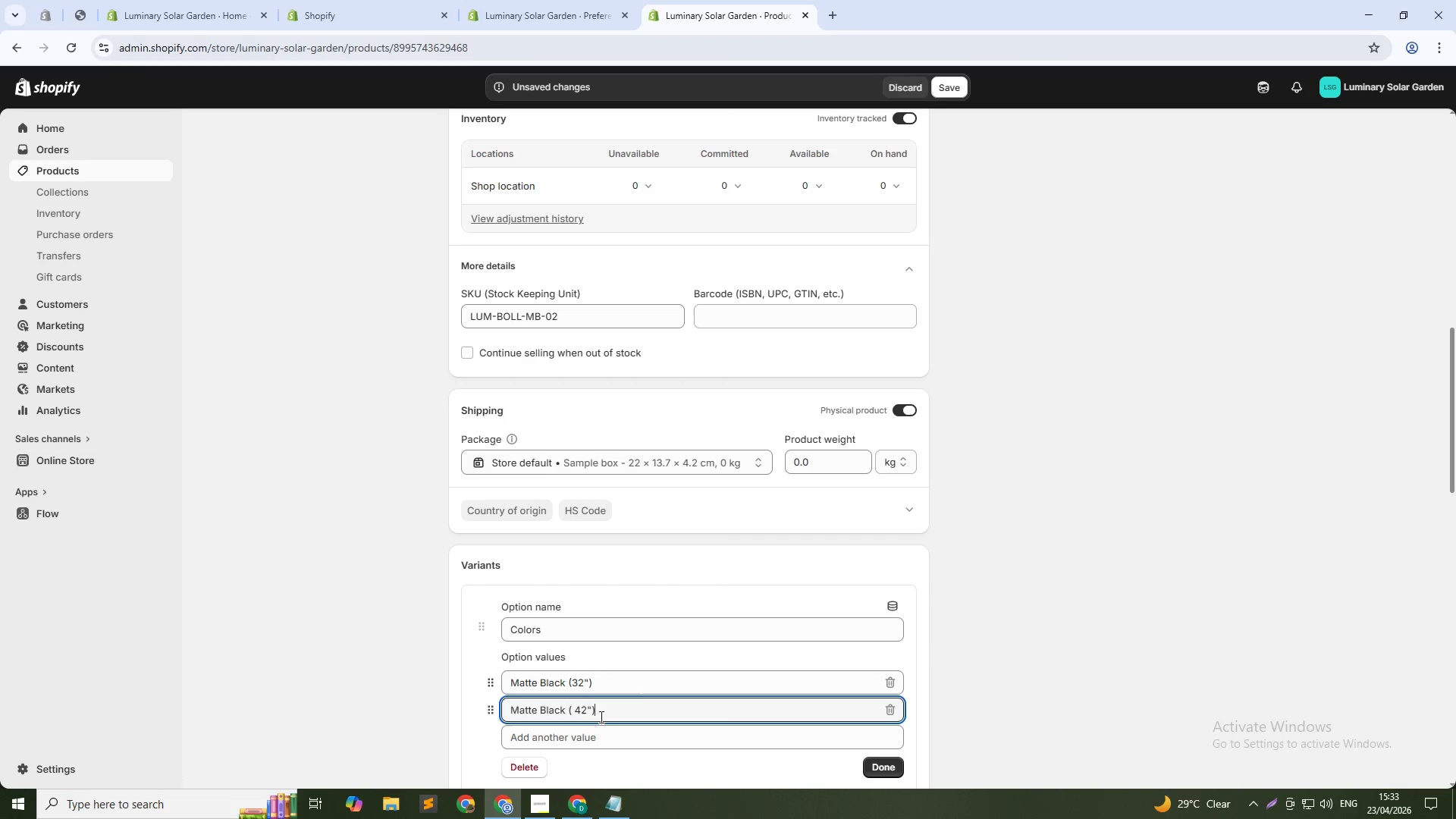 
left_click_drag(start_coordinate=[610, 730], to_coordinate=[613, 743])
 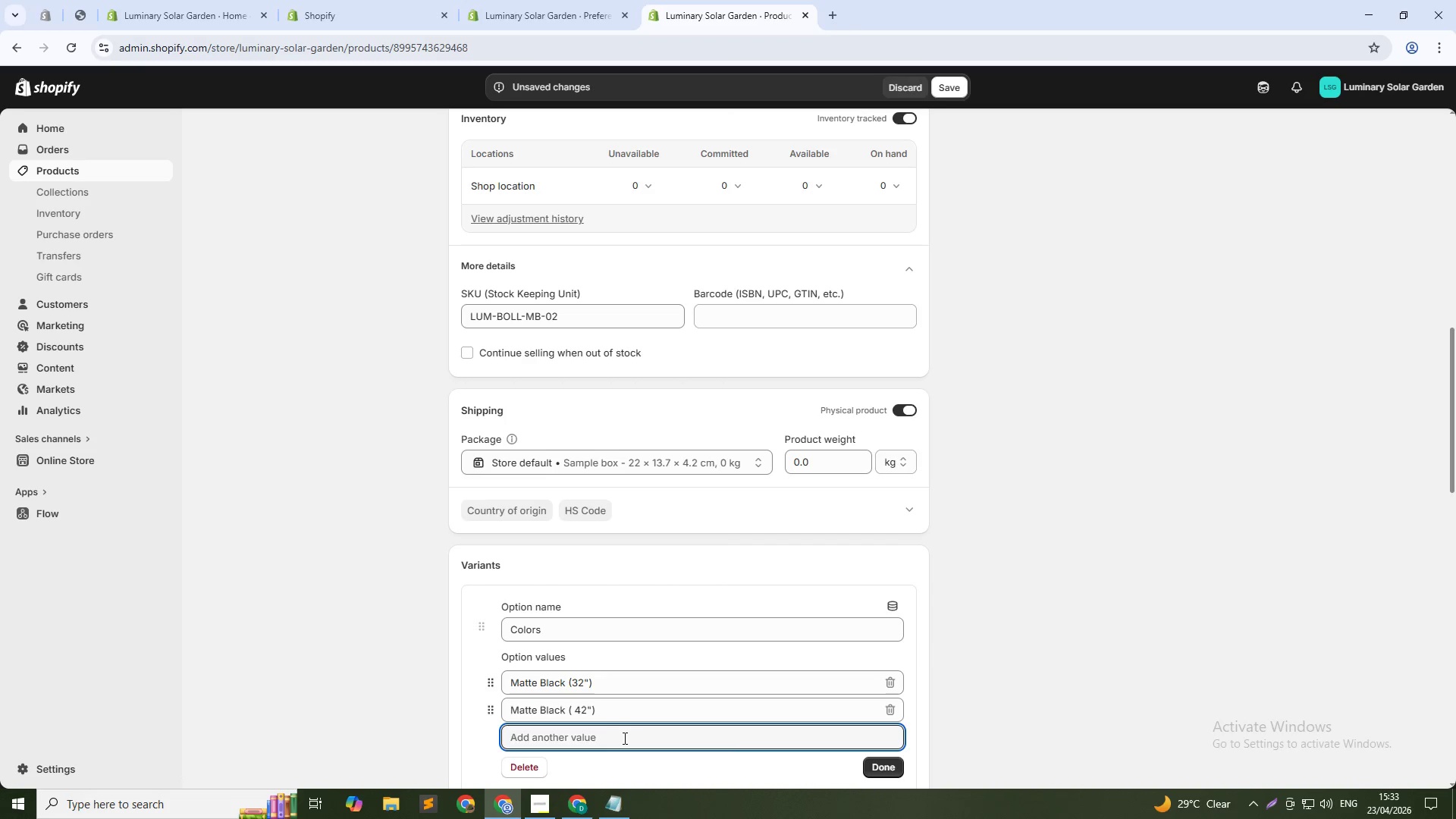 
type(Brushed s)
key(Backspace)
type(Steel)
 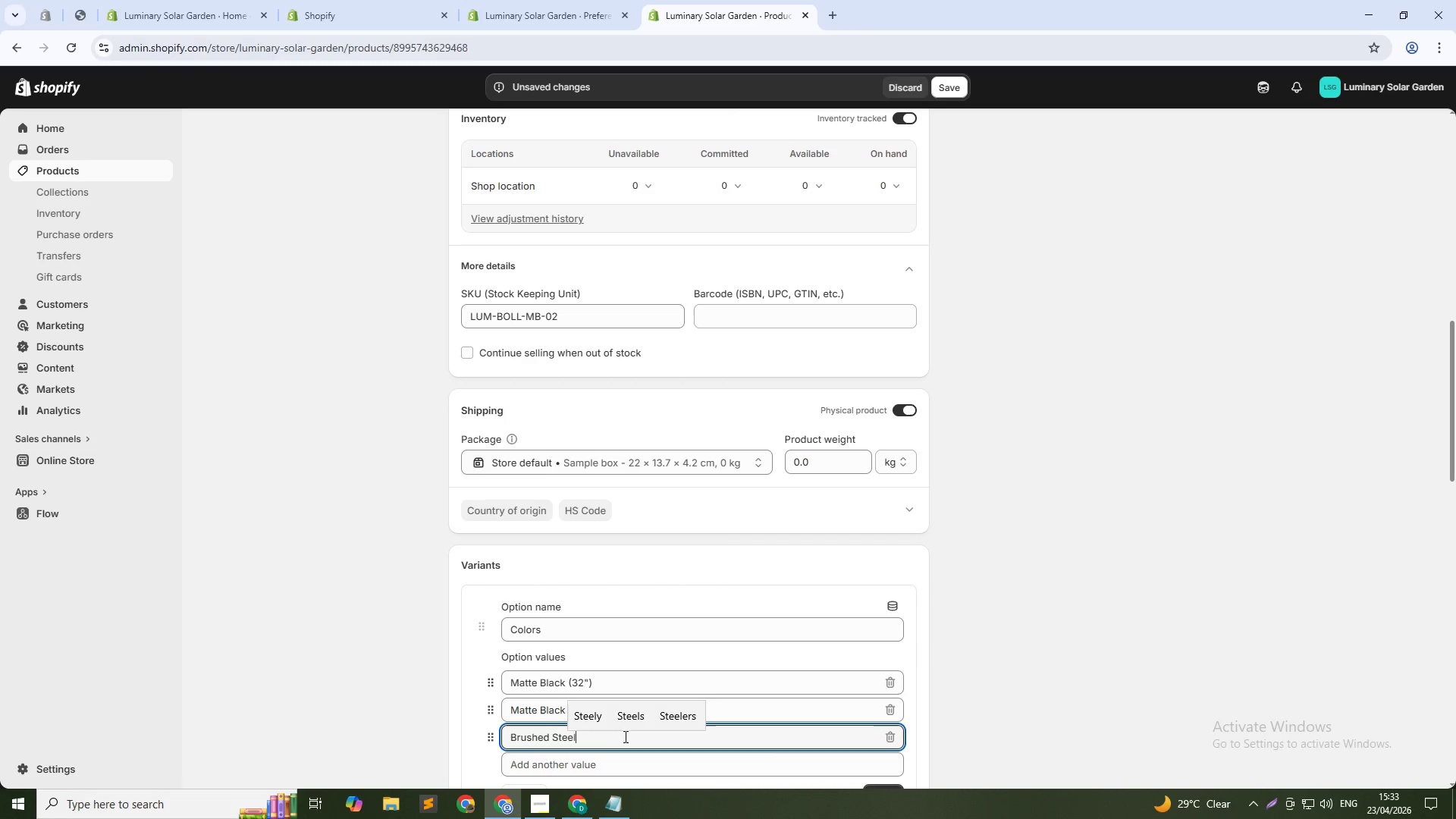 
type( (32 "))
 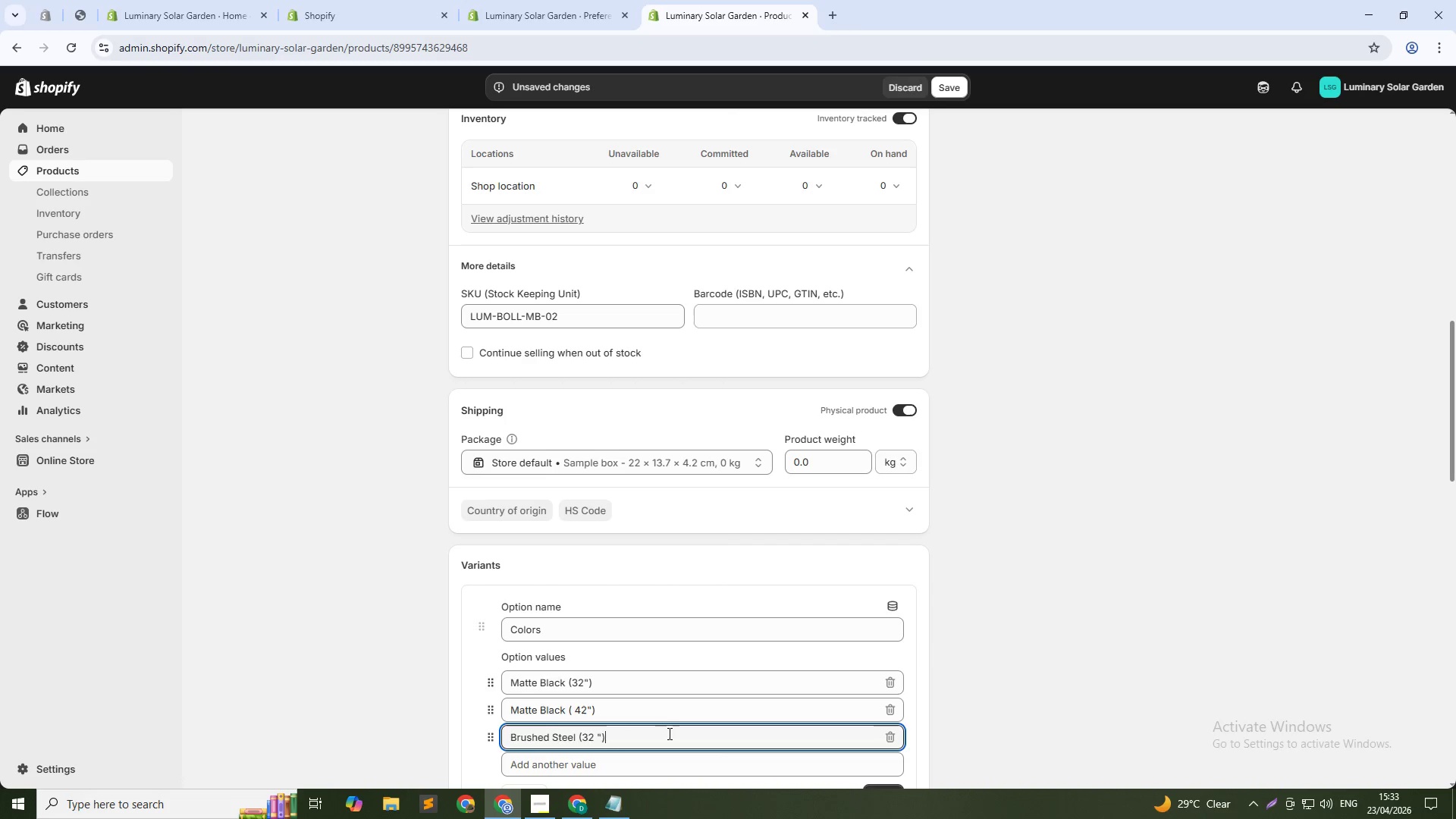 
scroll: coordinate [670, 726], scroll_direction: down, amount: 2.0
 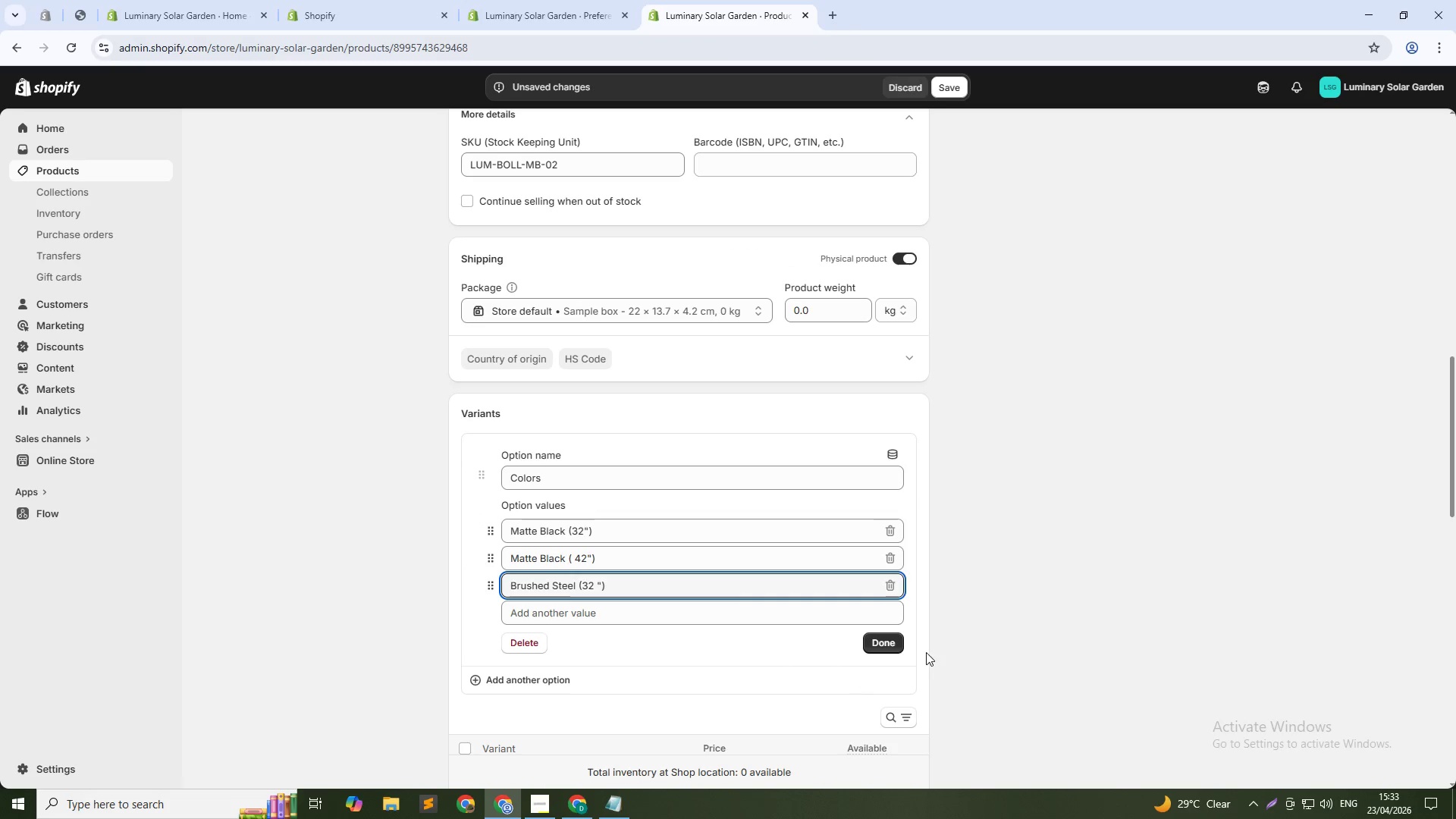 
left_click([891, 641])
 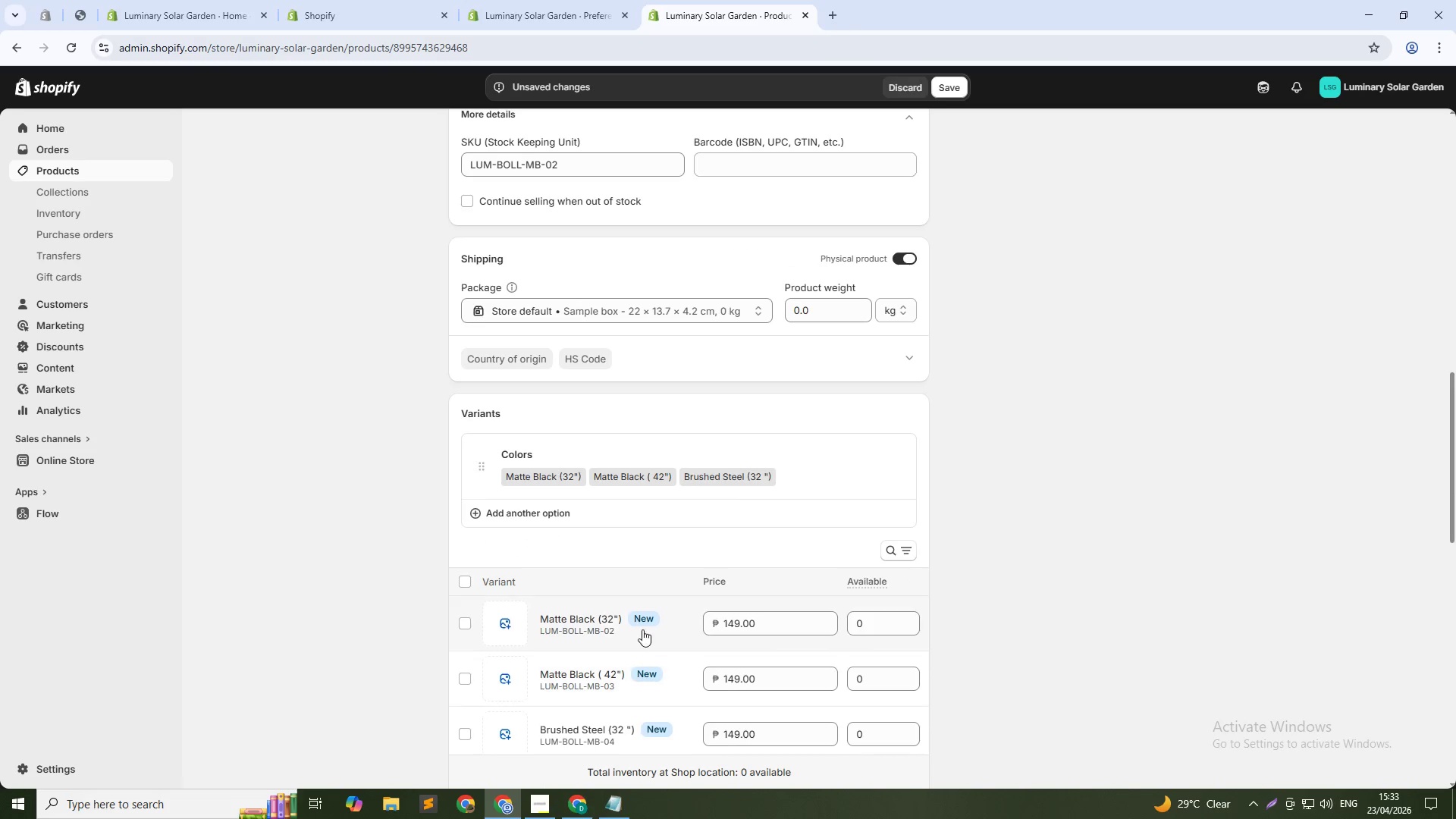 
scroll: coordinate [640, 640], scroll_direction: down, amount: 1.0
 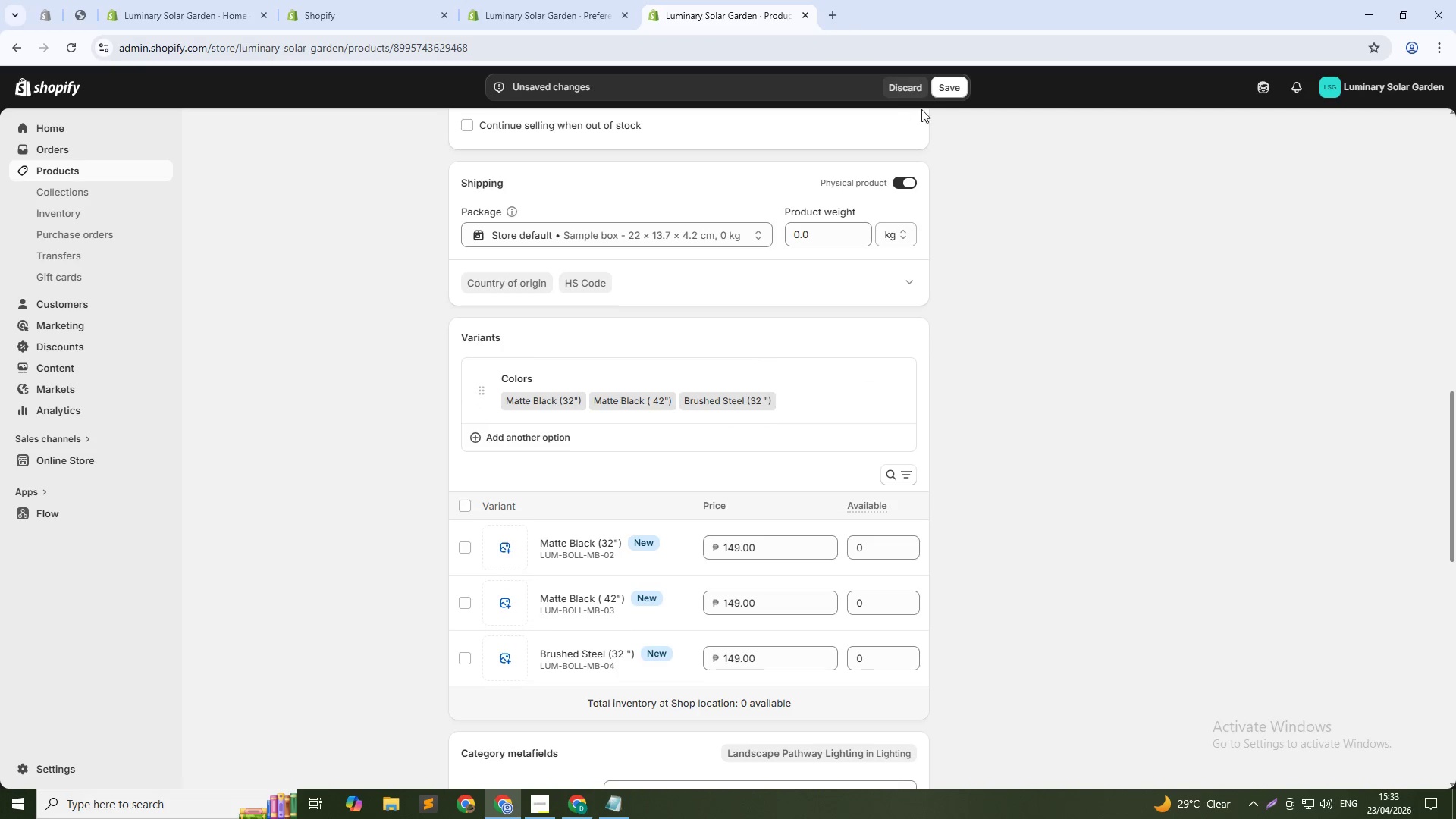 
left_click([952, 91])
 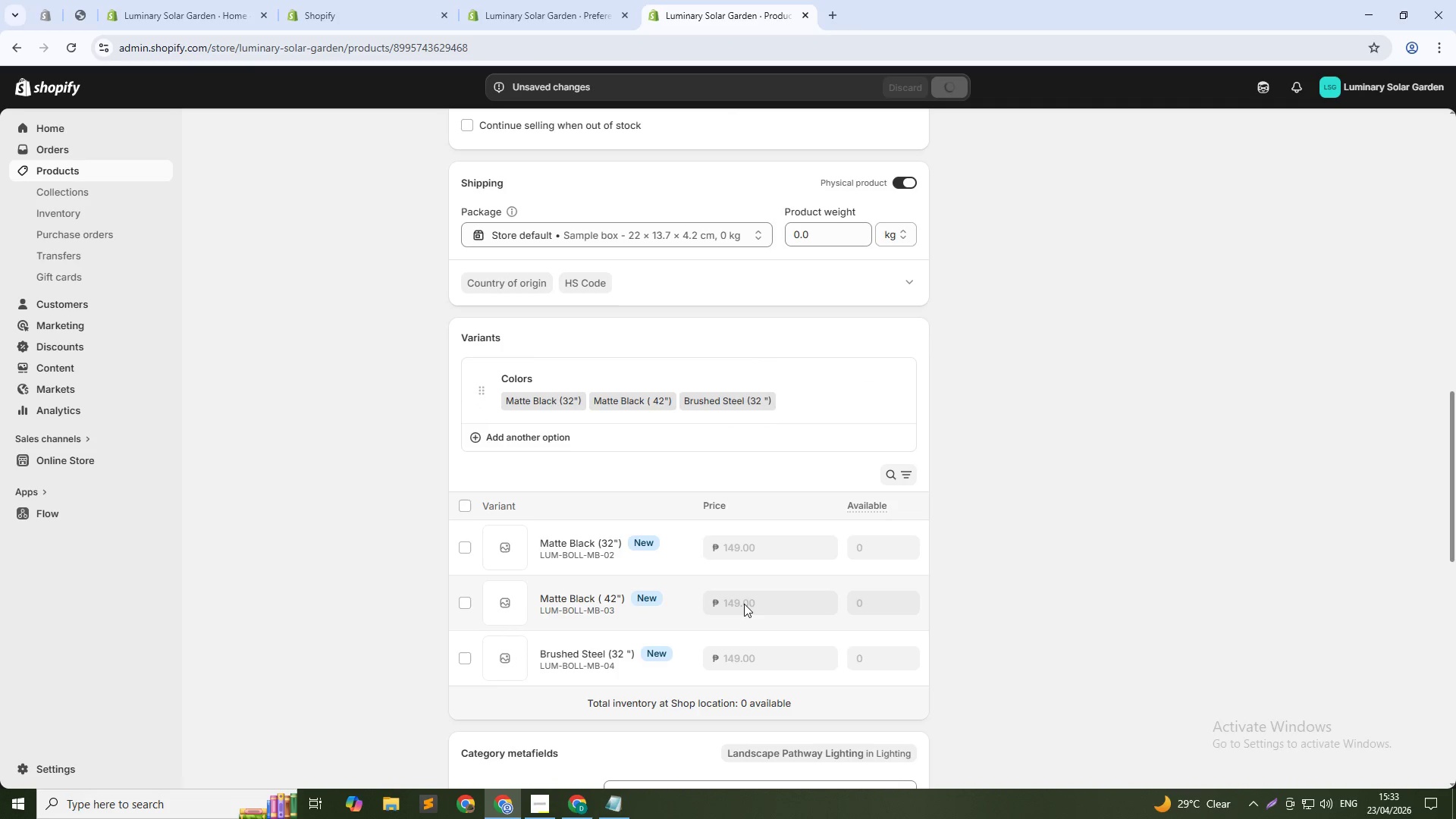 
left_click([740, 603])
 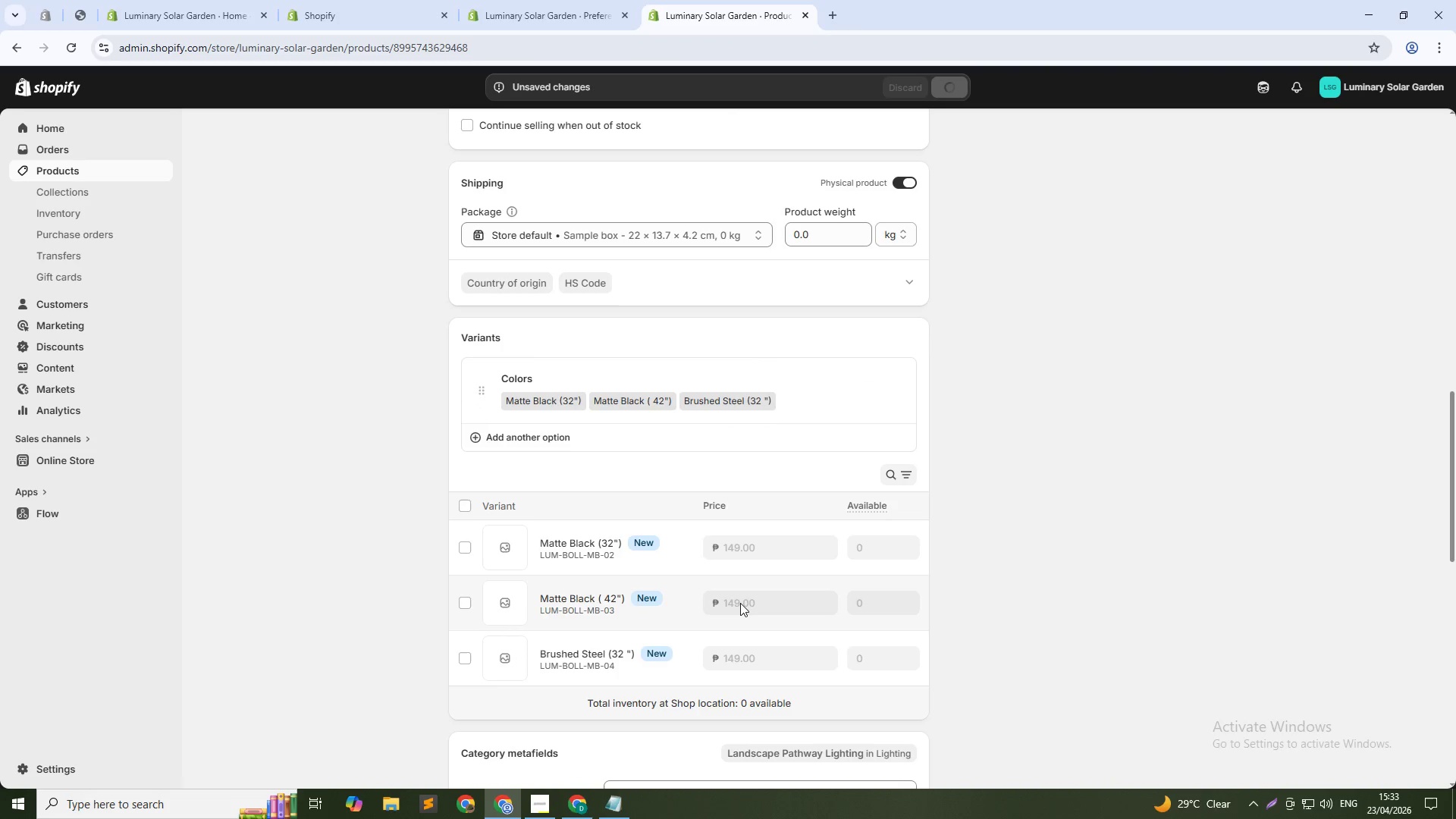 
double_click([740, 603])
 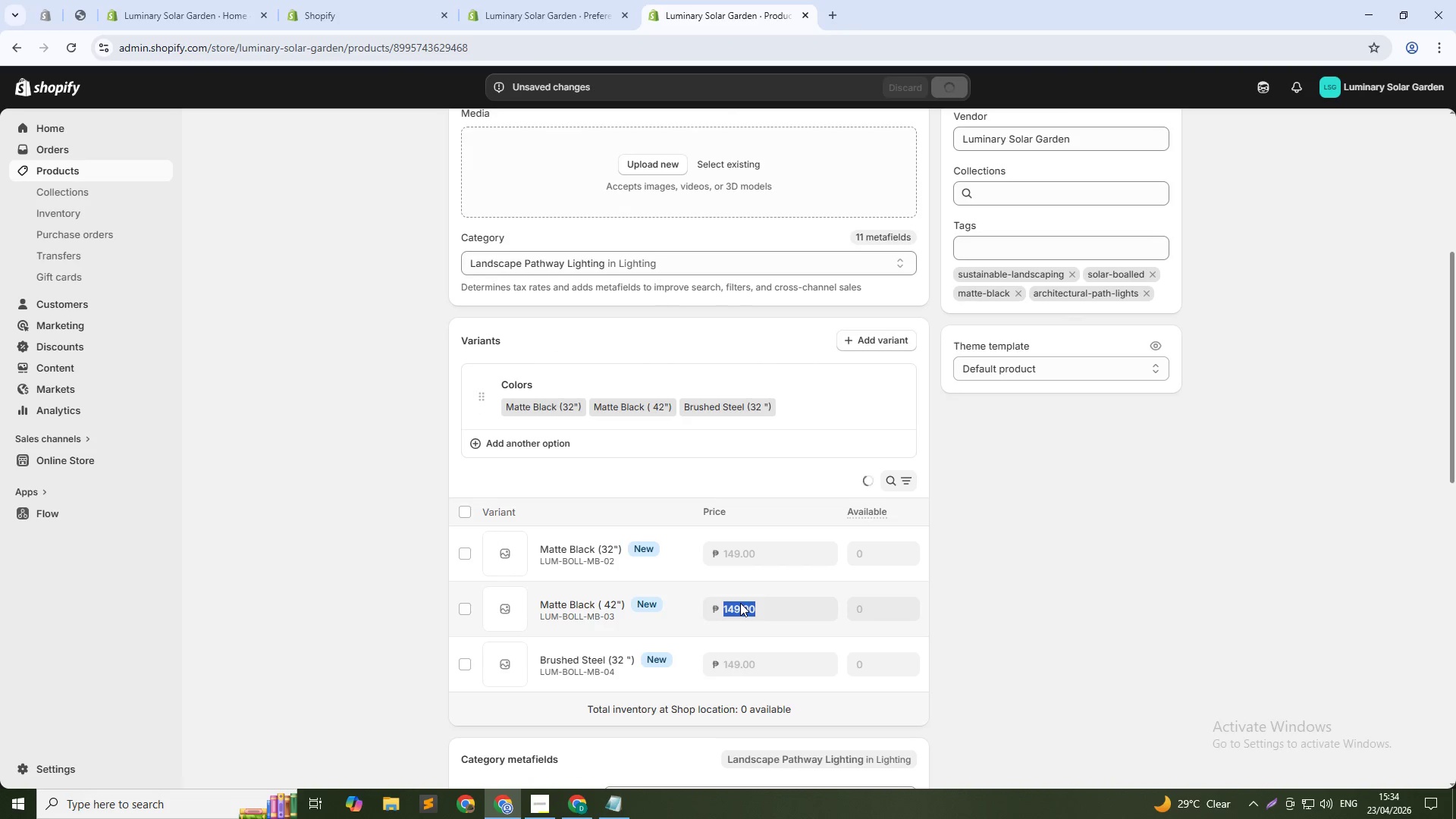 
left_click([740, 603])
 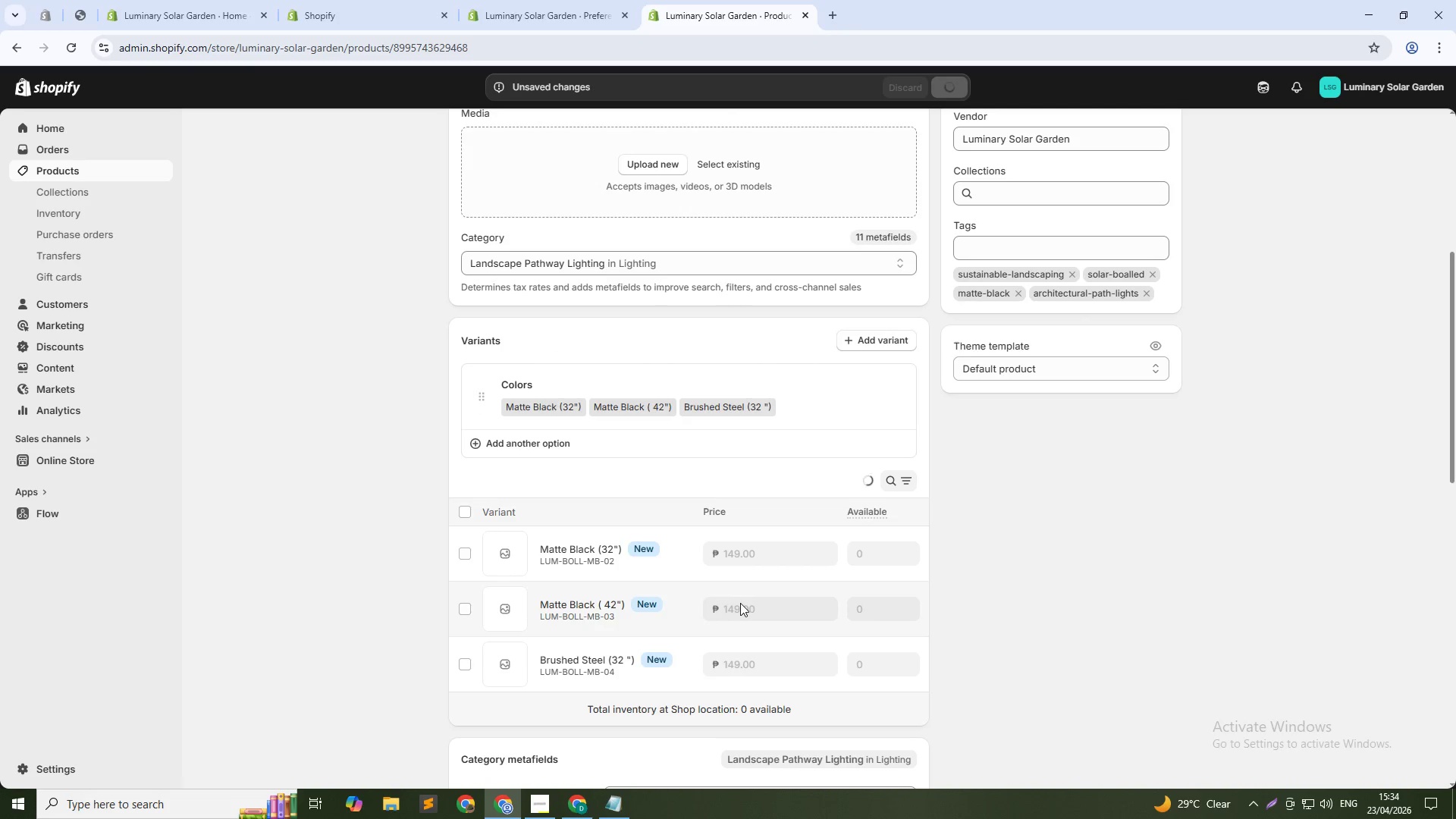 
left_click([740, 603])
 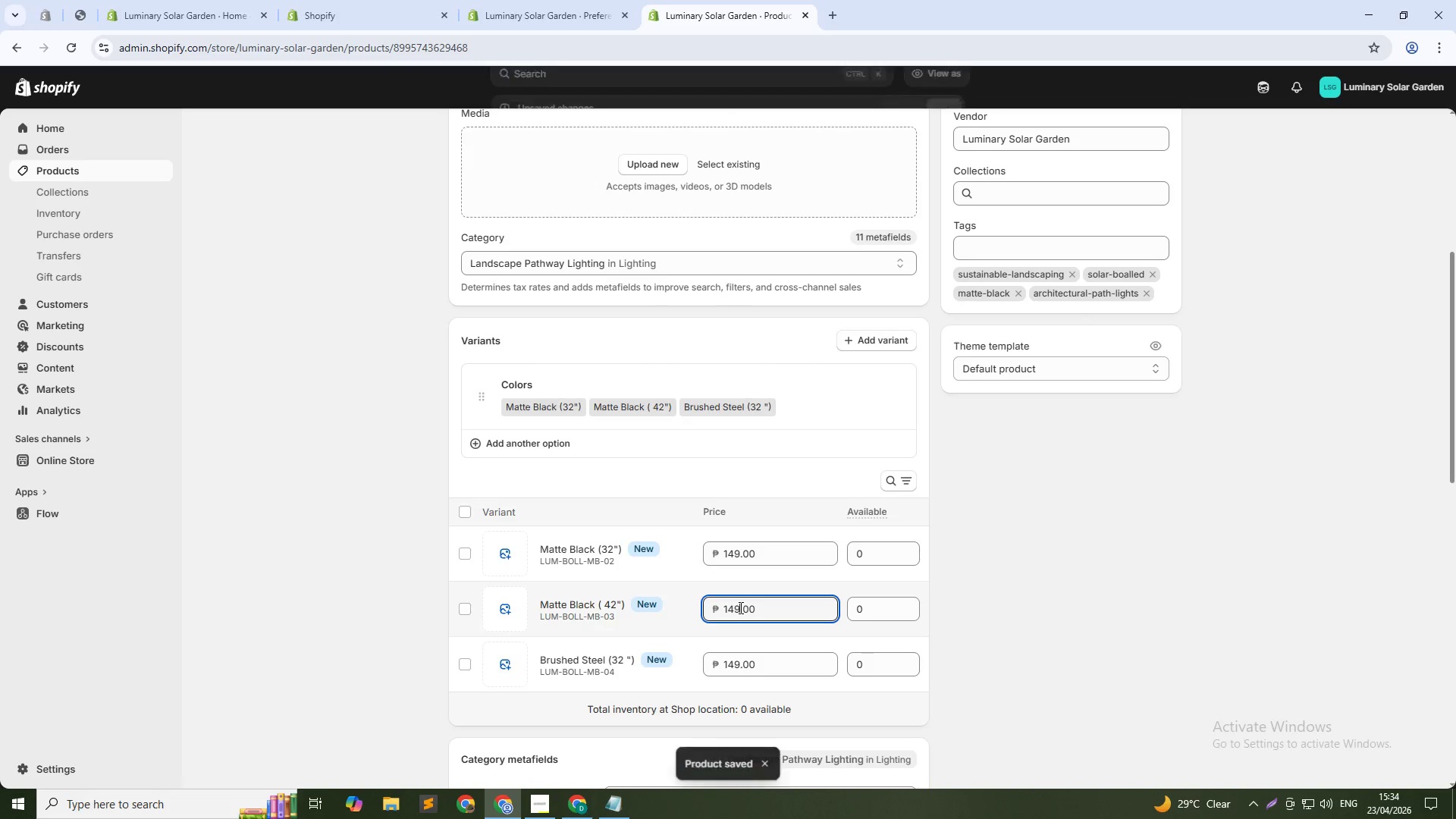 
double_click([739, 607])
 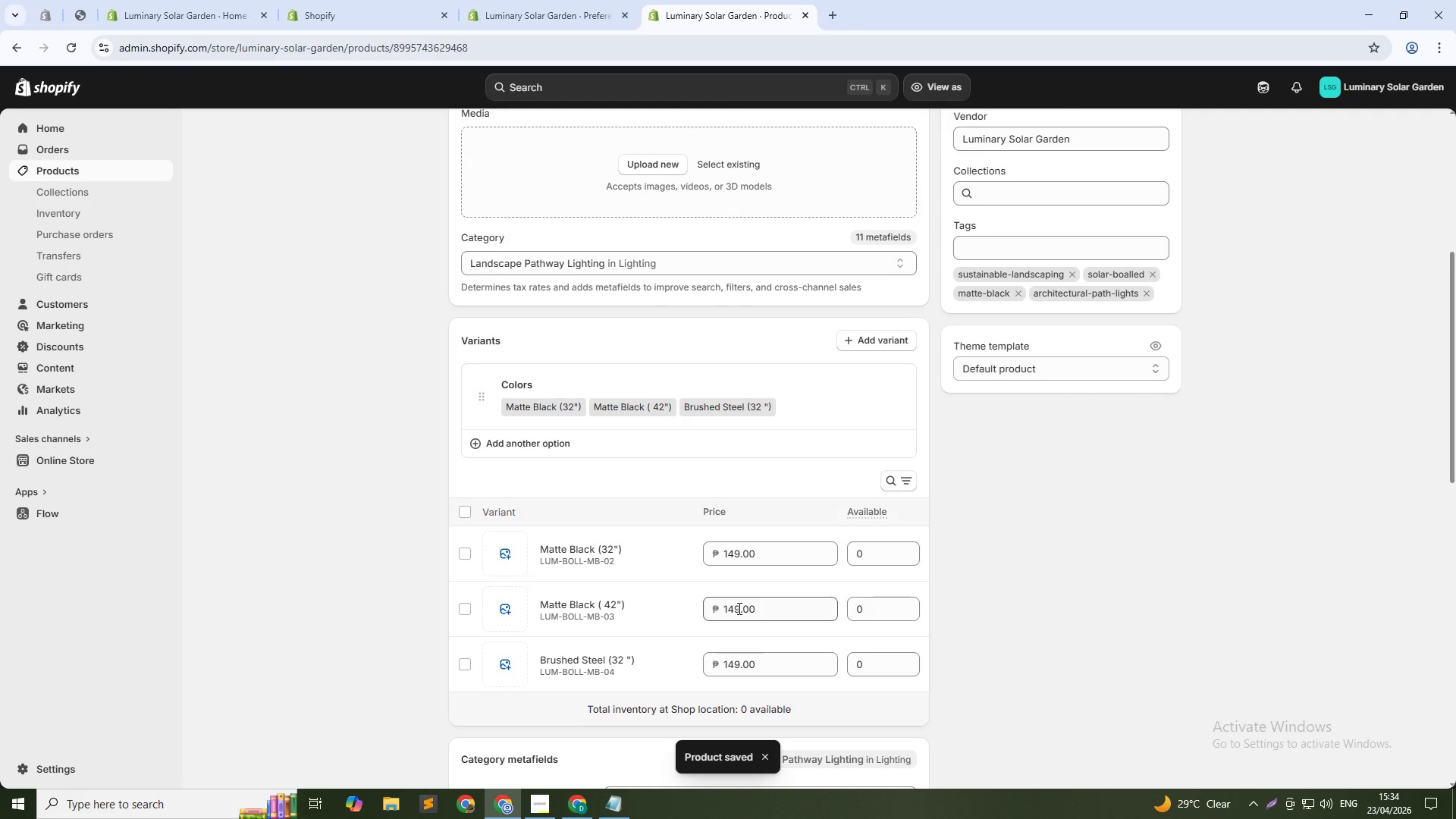 
double_click([738, 608])
 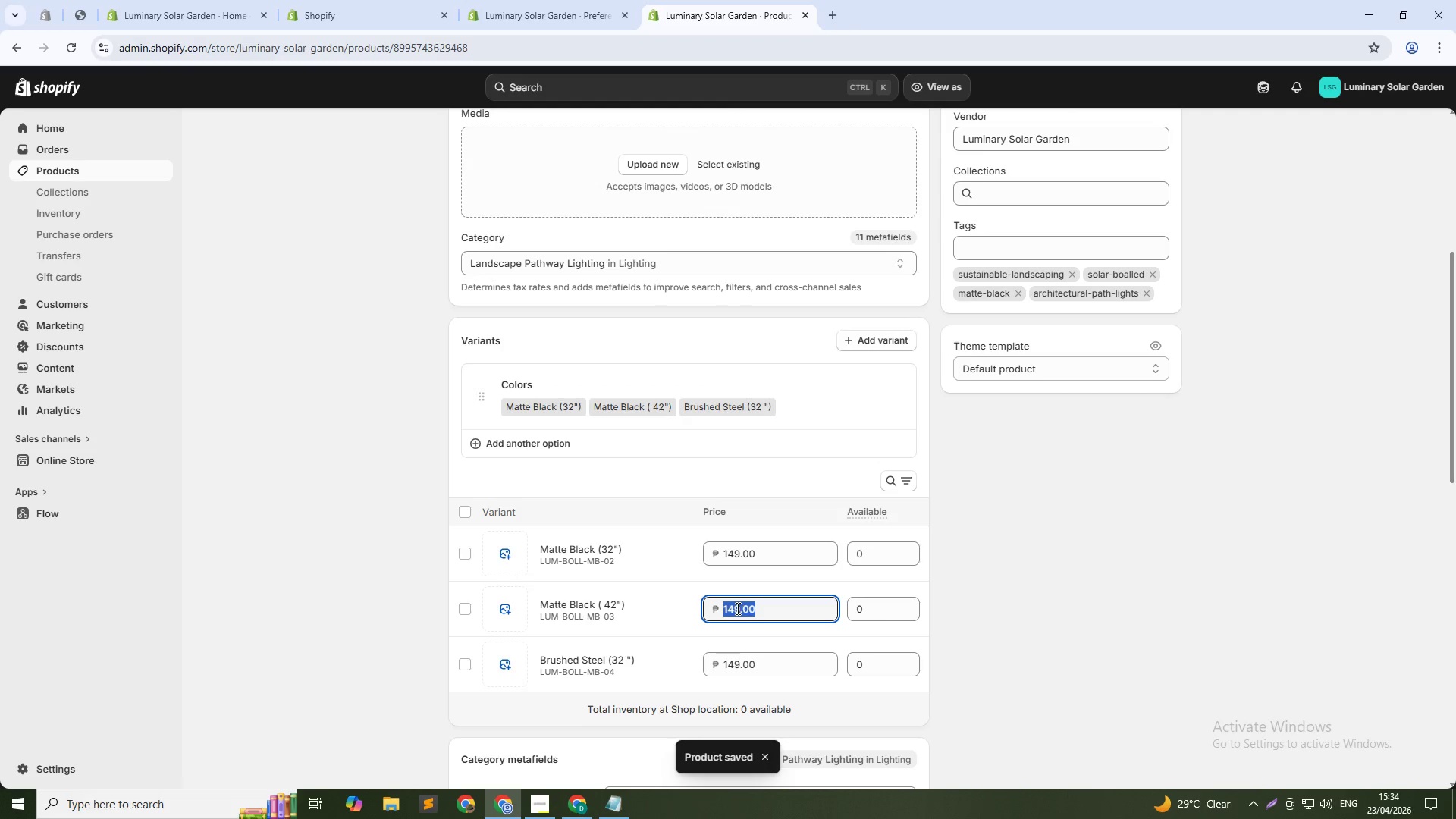 
key(Numpad1)
 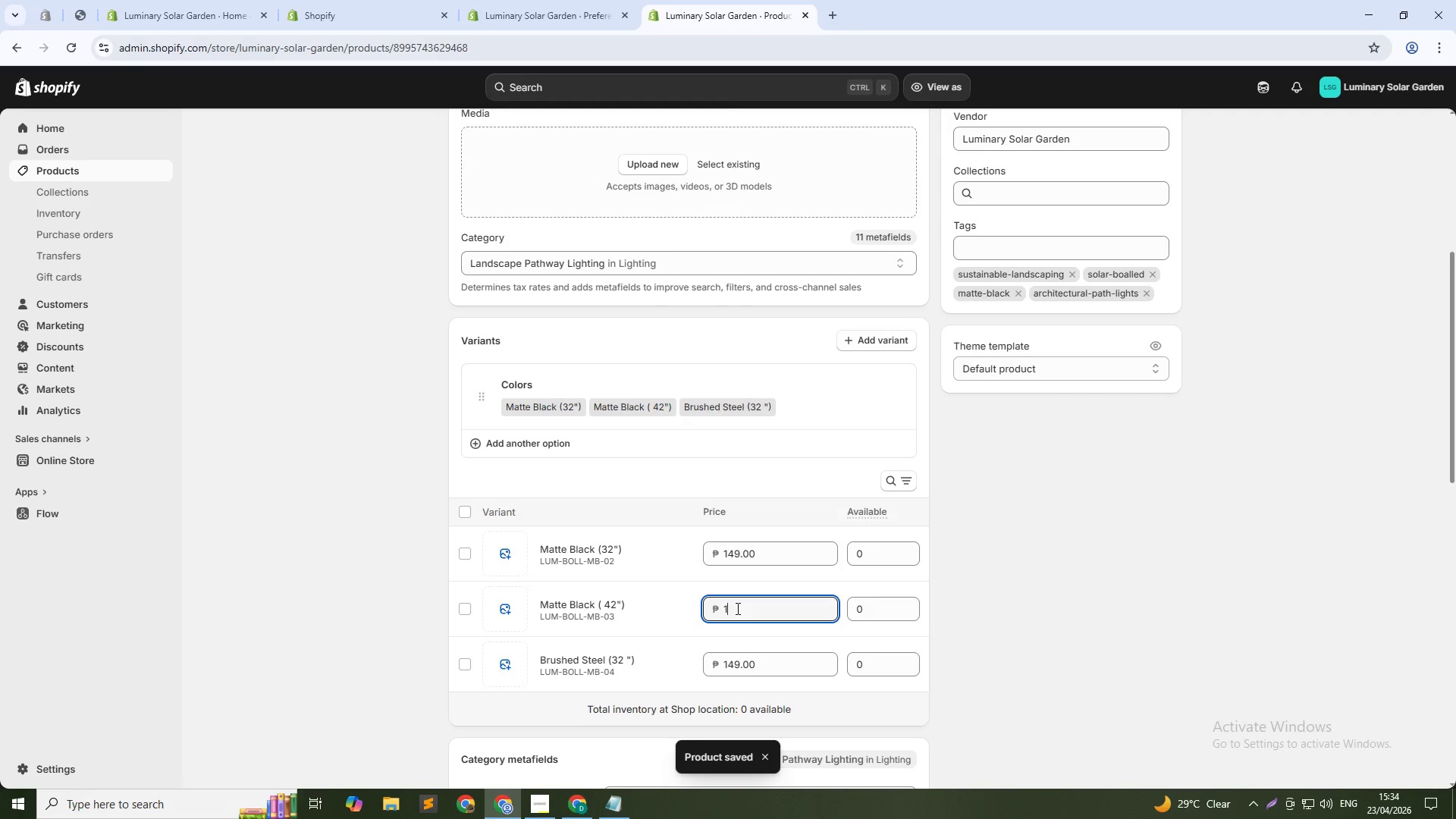 
key(Numpad7)
 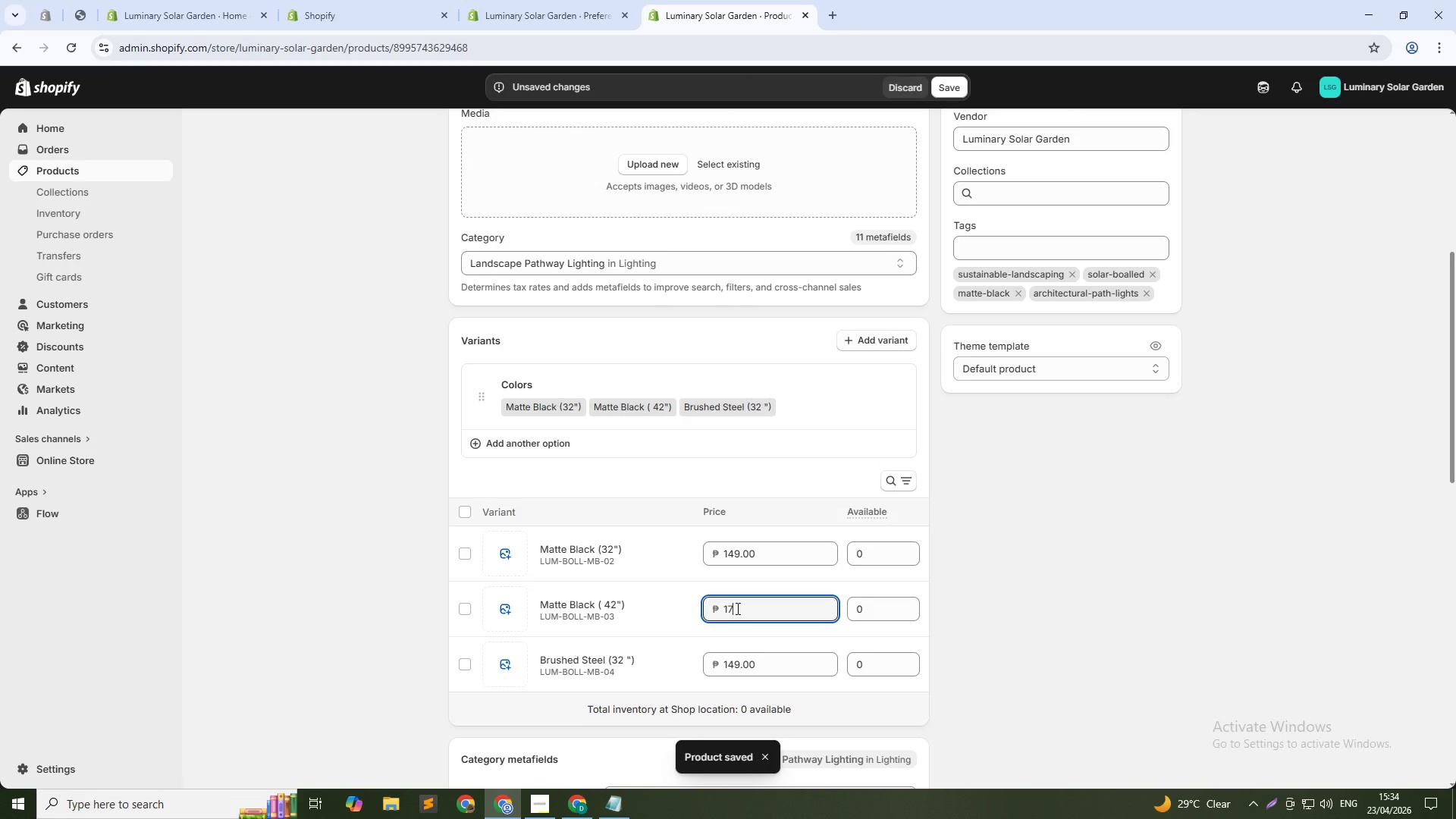 
key(Numpad9)
 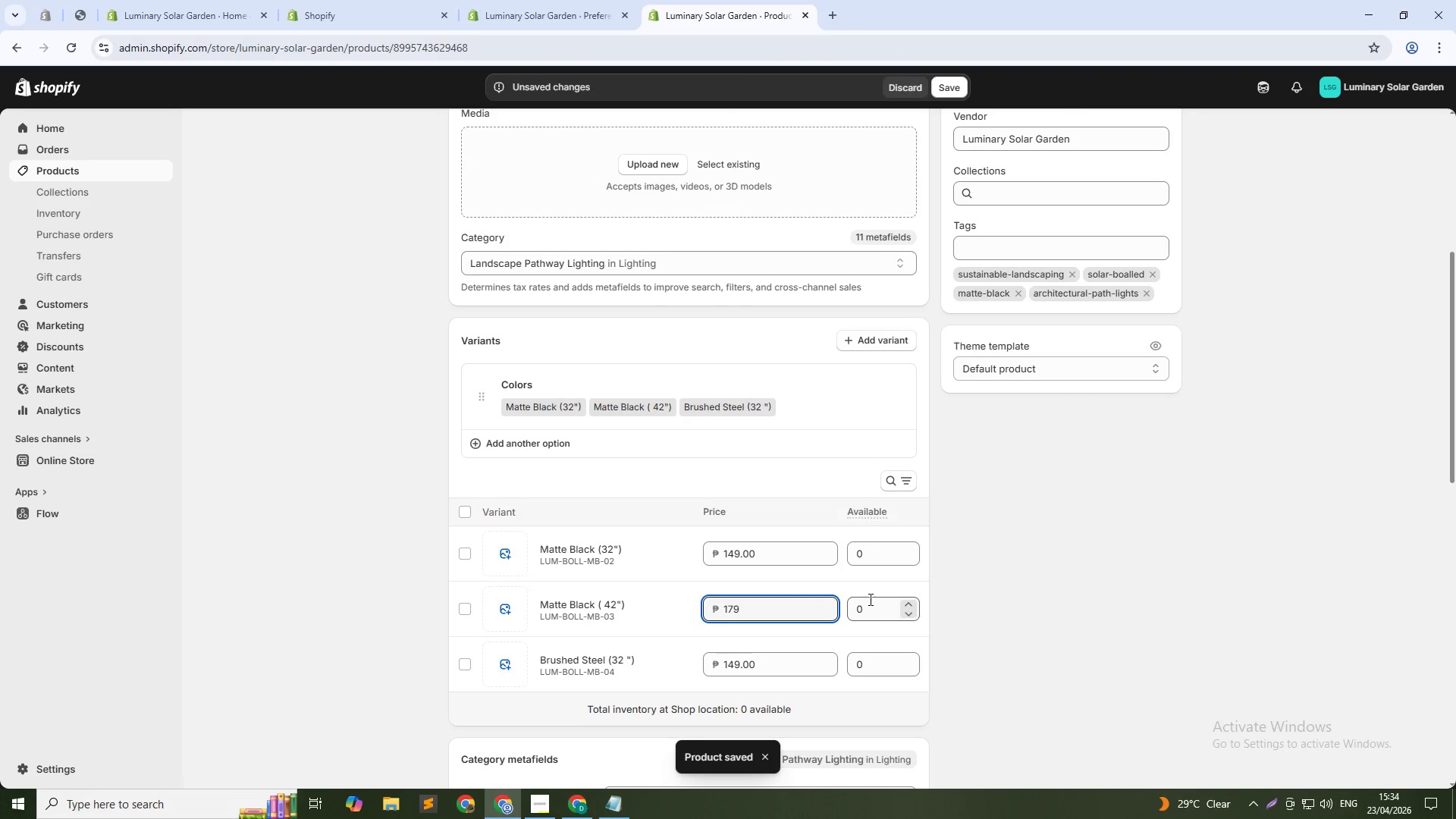 
left_click([896, 604])
 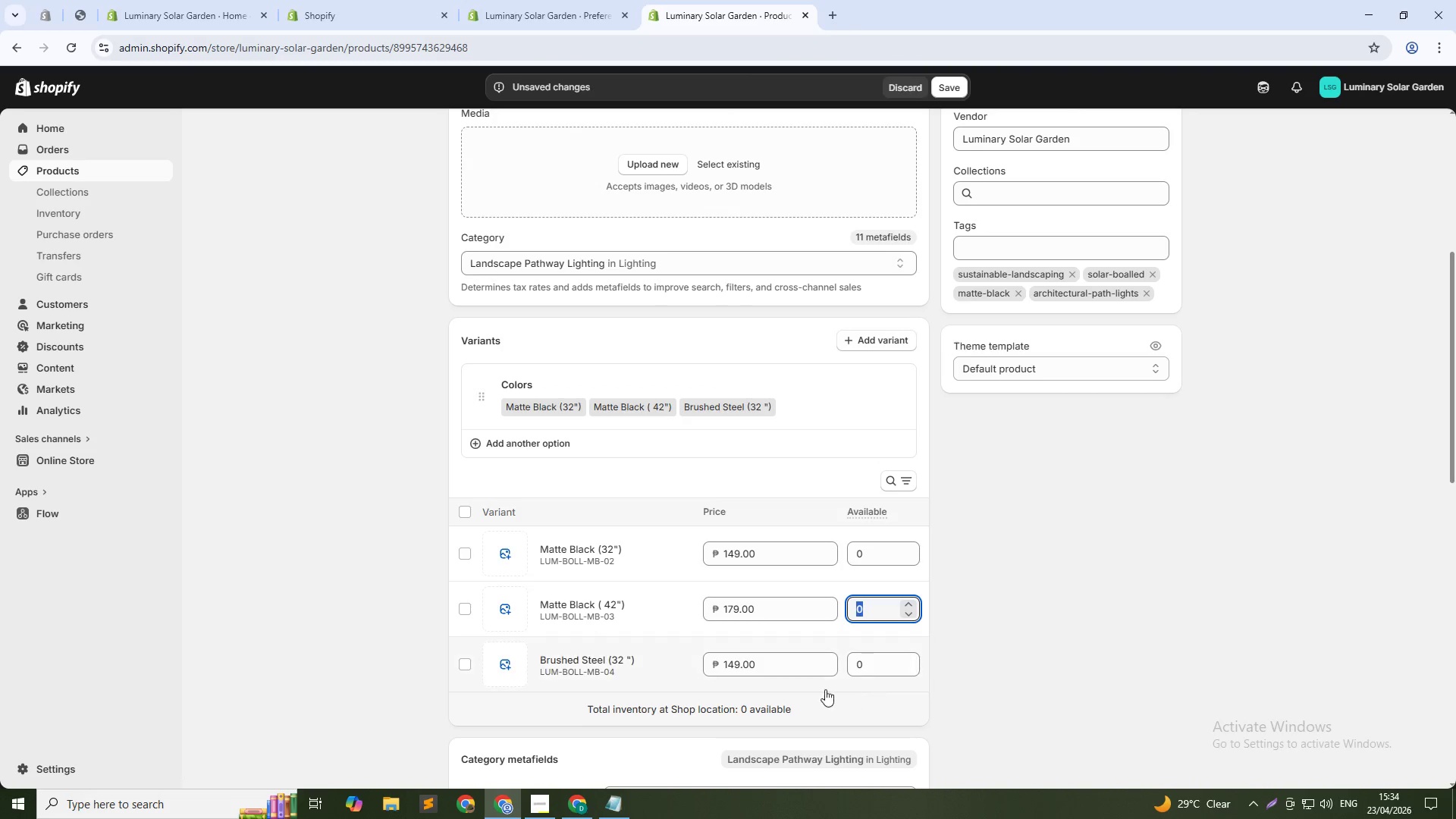 
left_click([721, 662])
 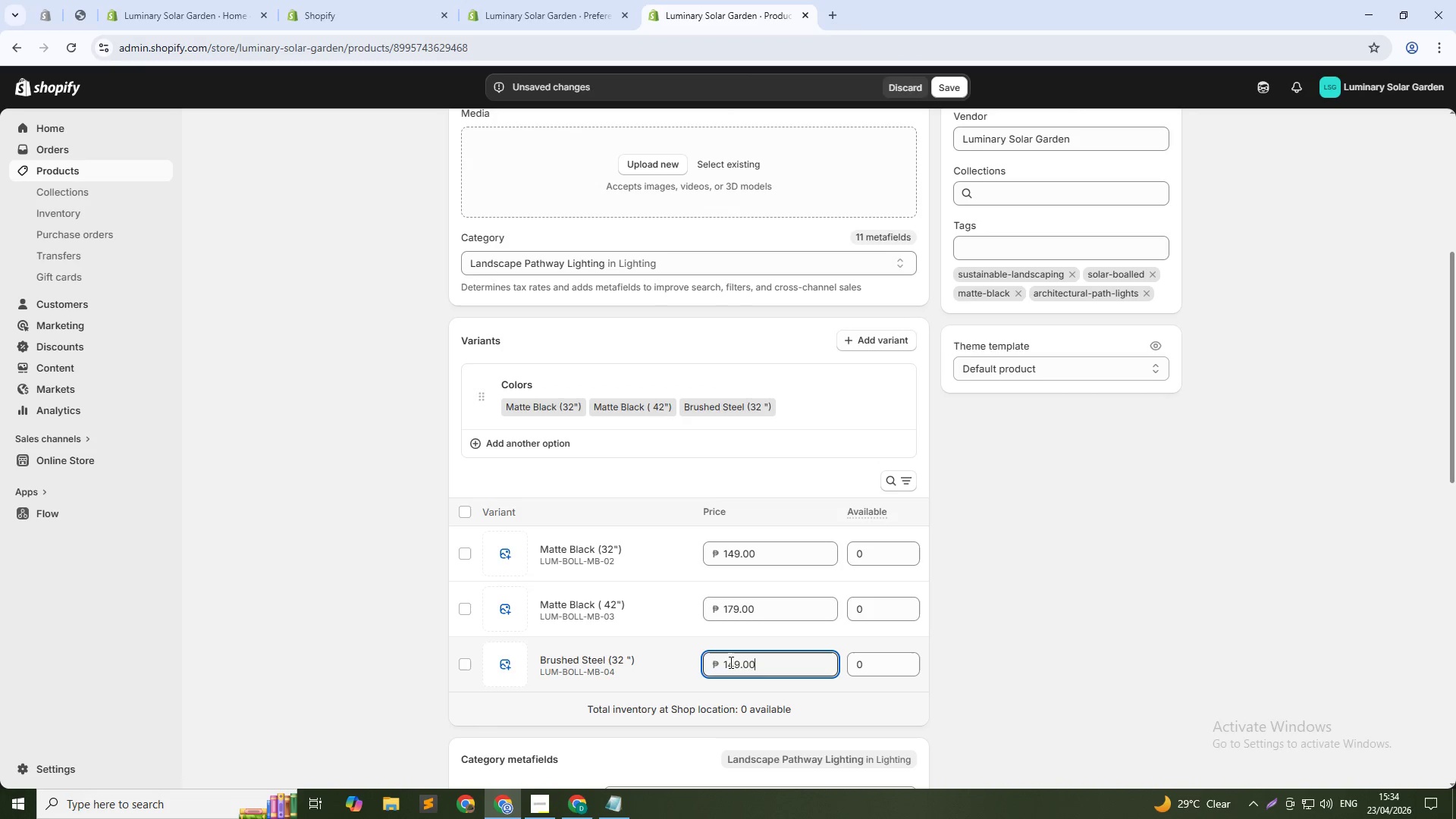 
double_click([730, 662])
 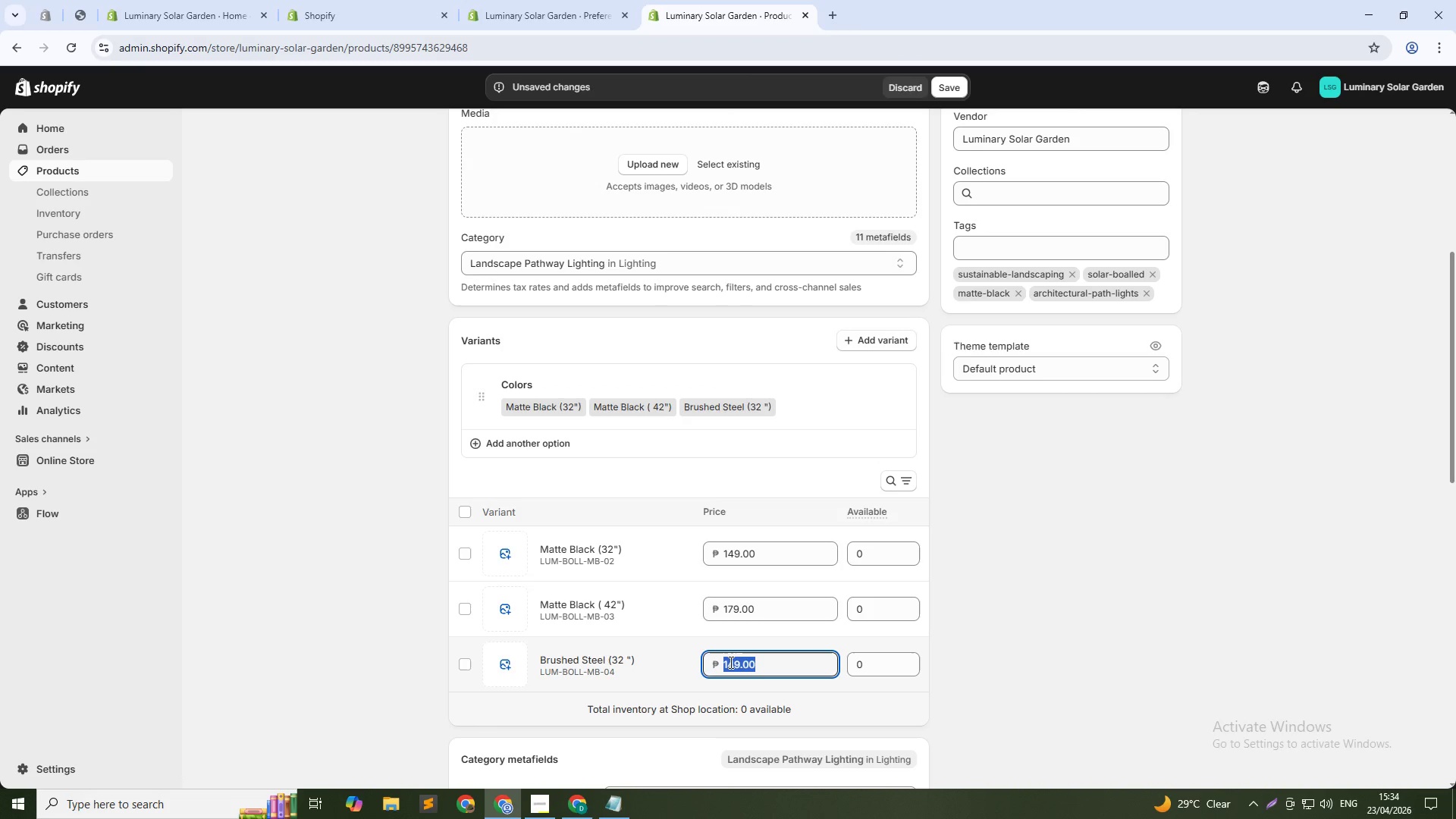 
key(Numpad1)
 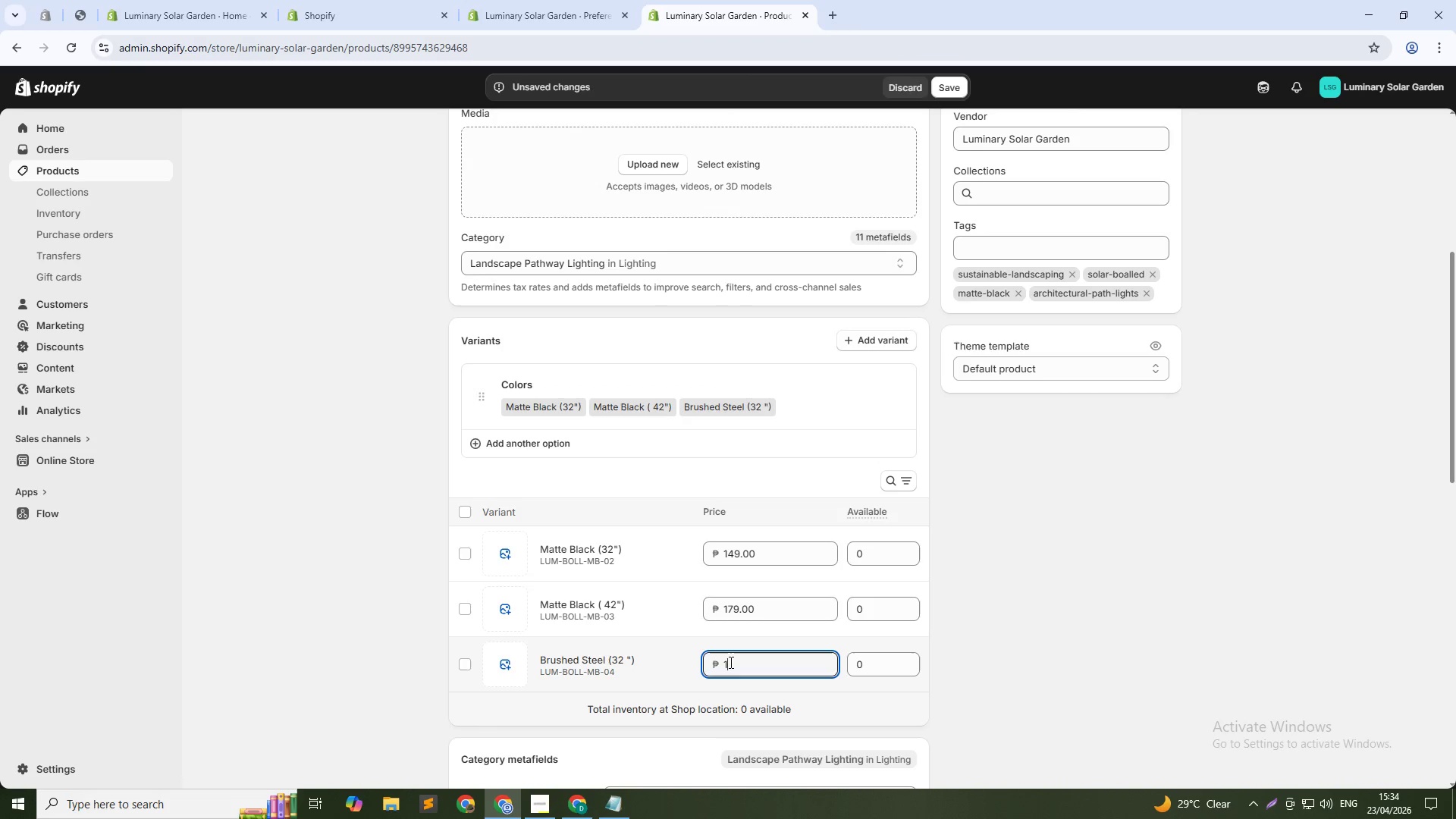 
key(Numpad5)
 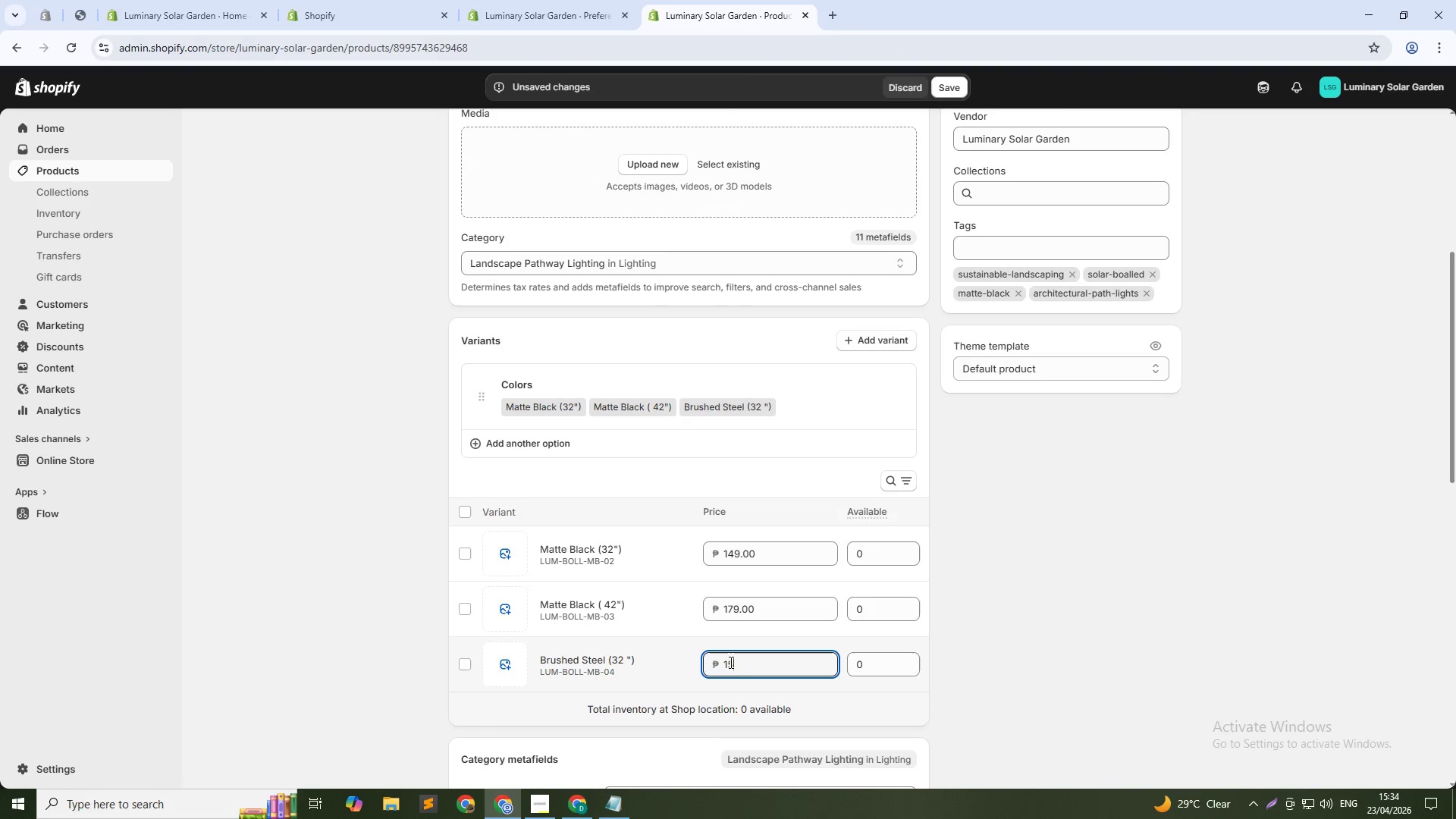 
key(Numpad9)
 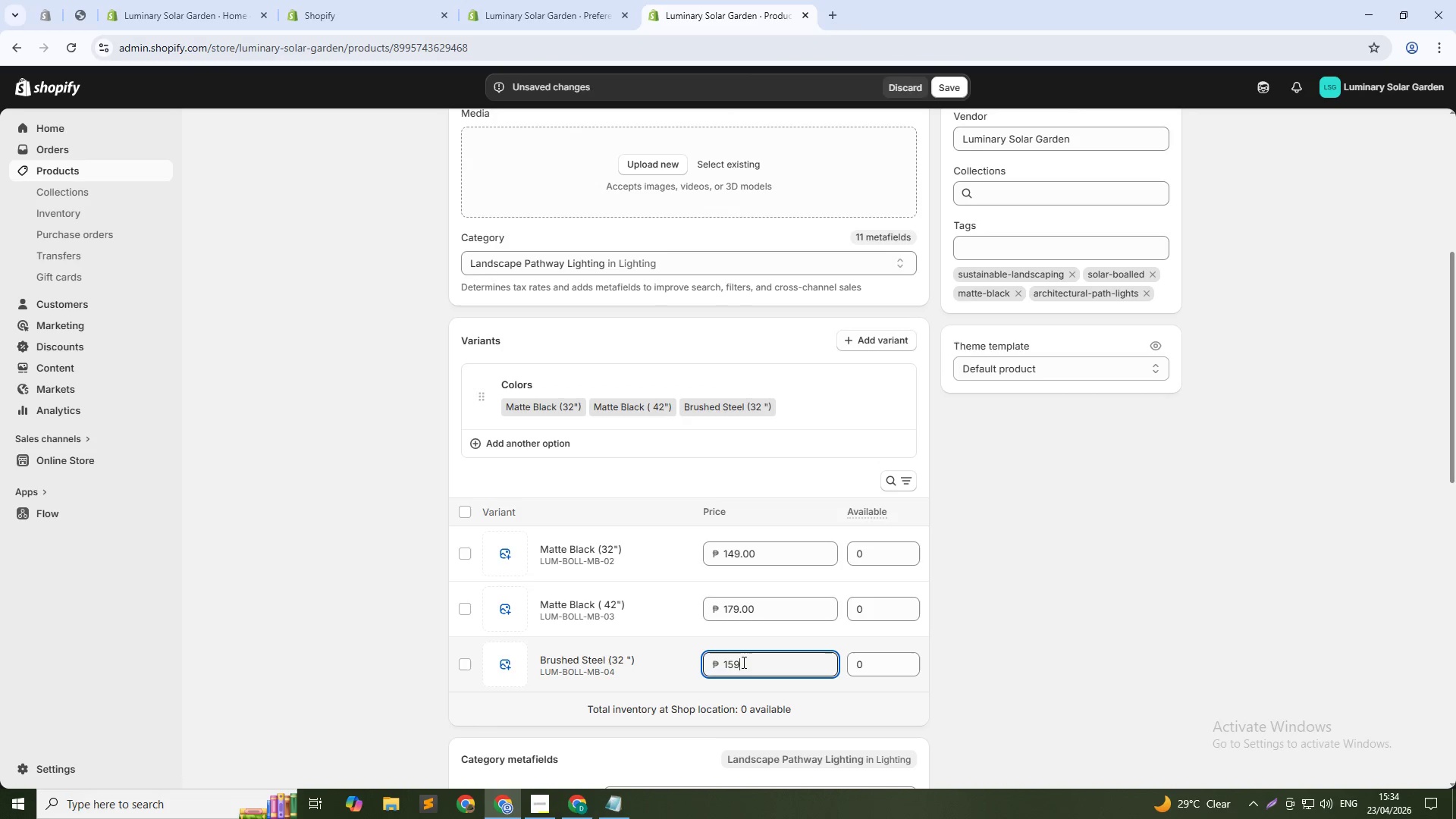 
left_click([1139, 623])
 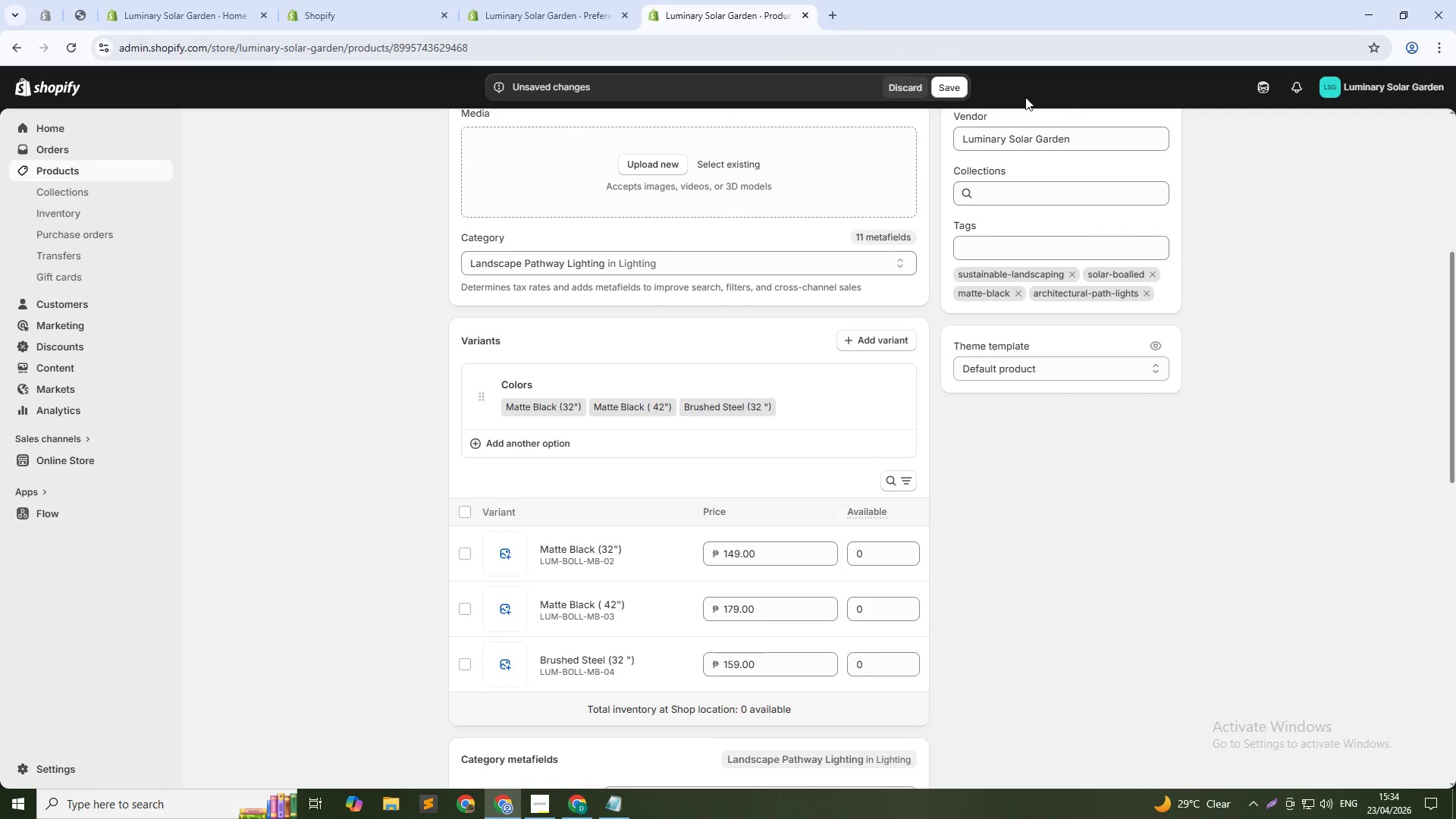 
left_click([952, 83])
 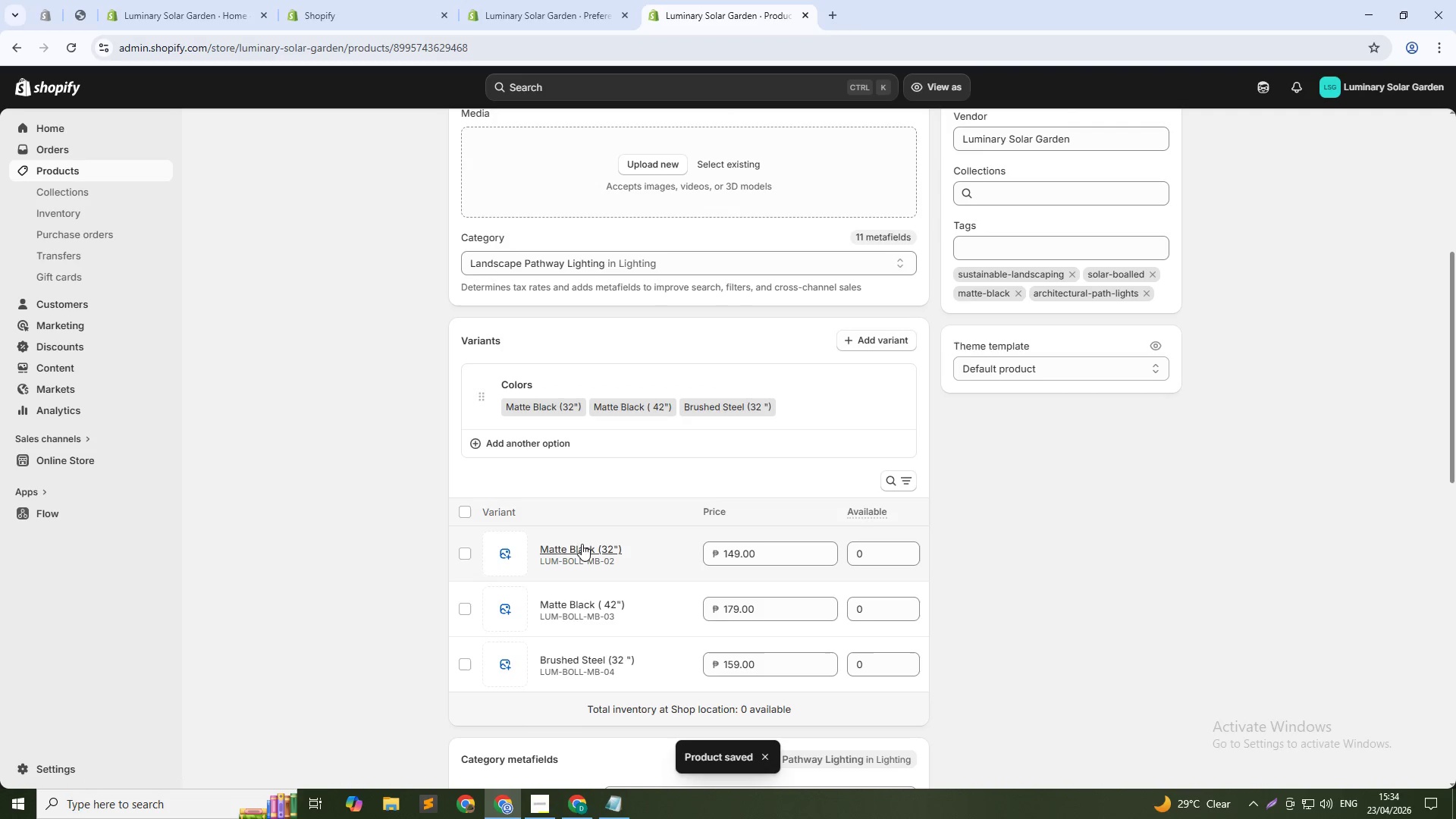 
wait(7.52)
 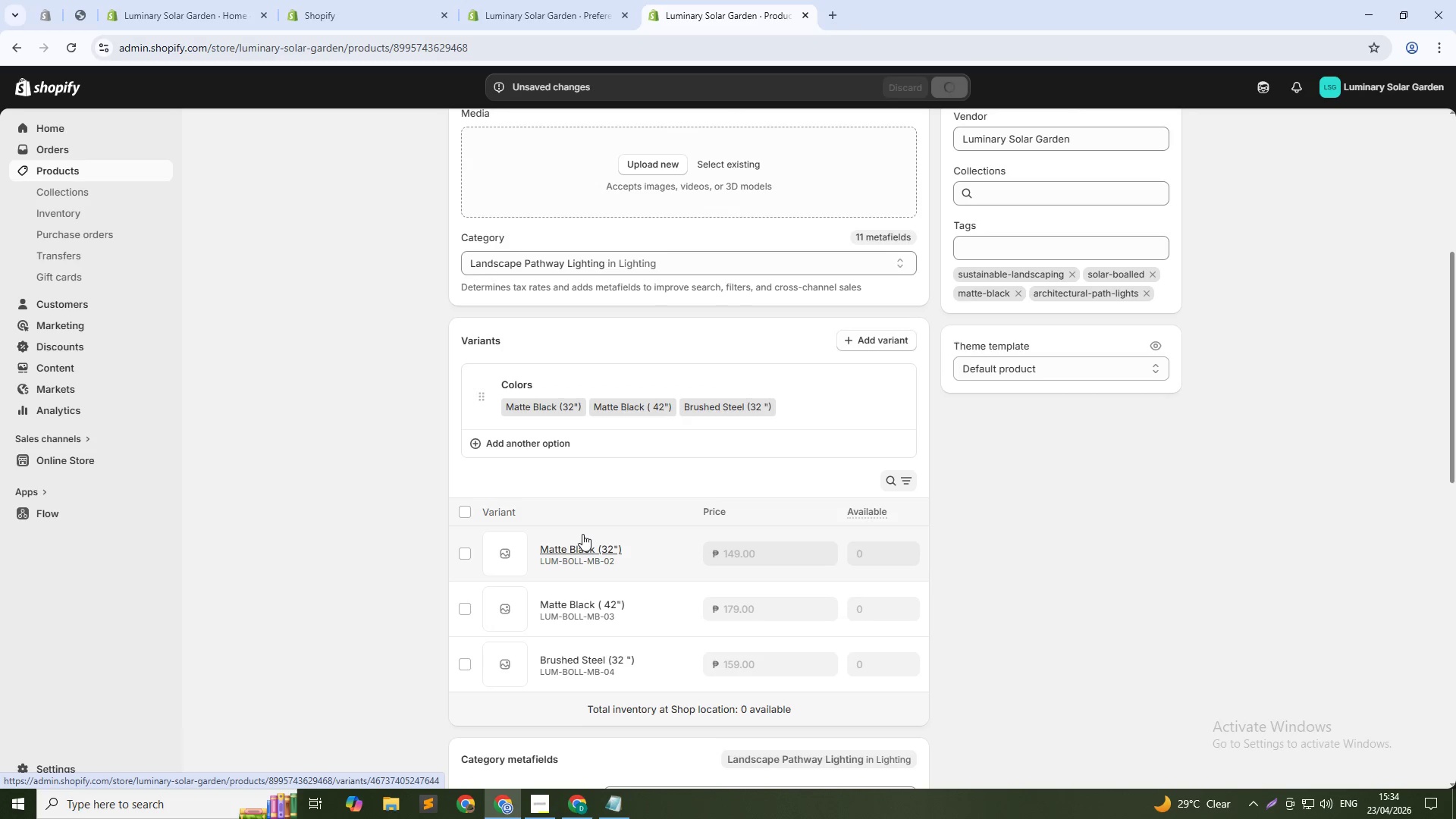 
left_click([562, 566])
 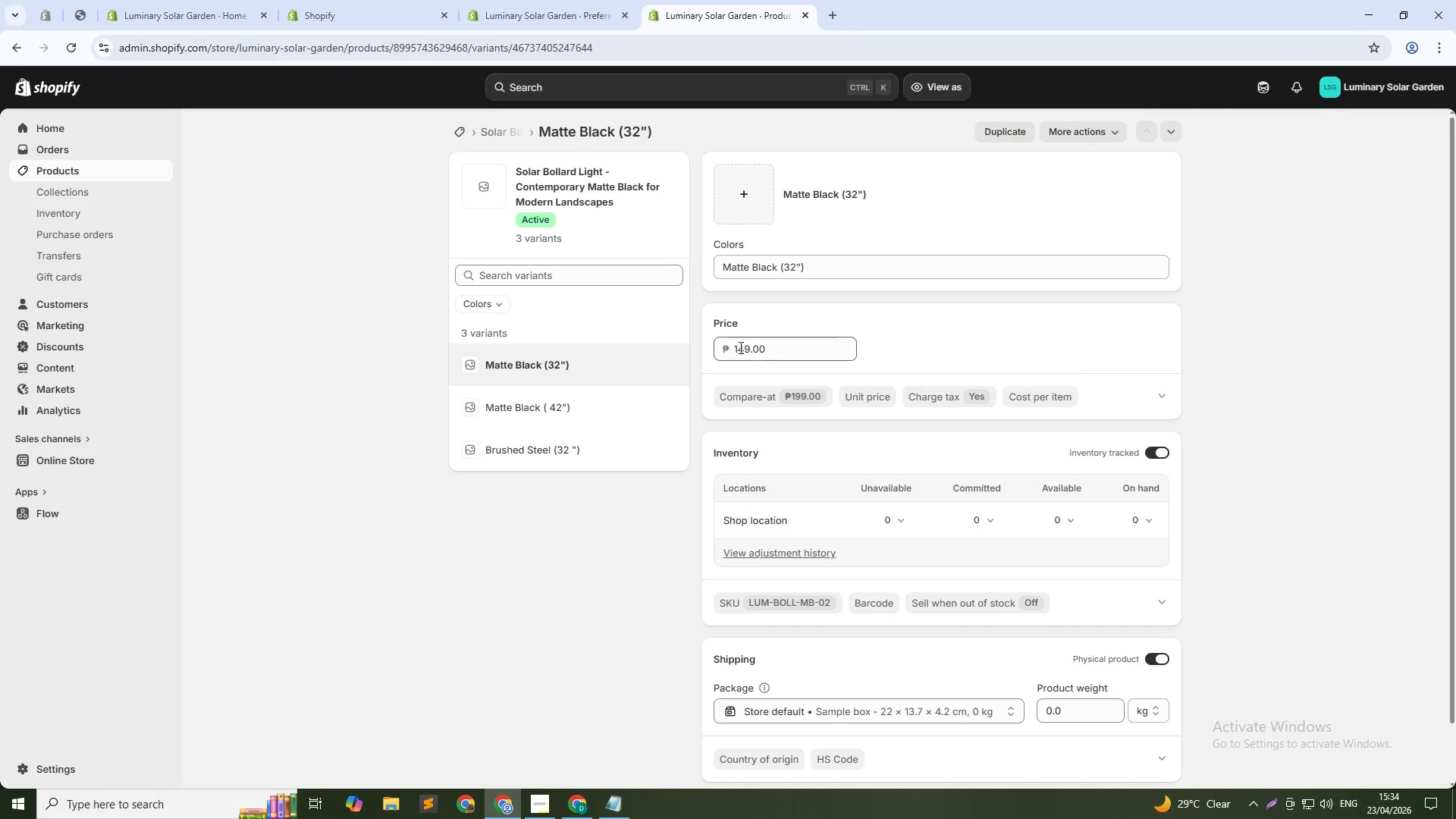 
wait(5.44)
 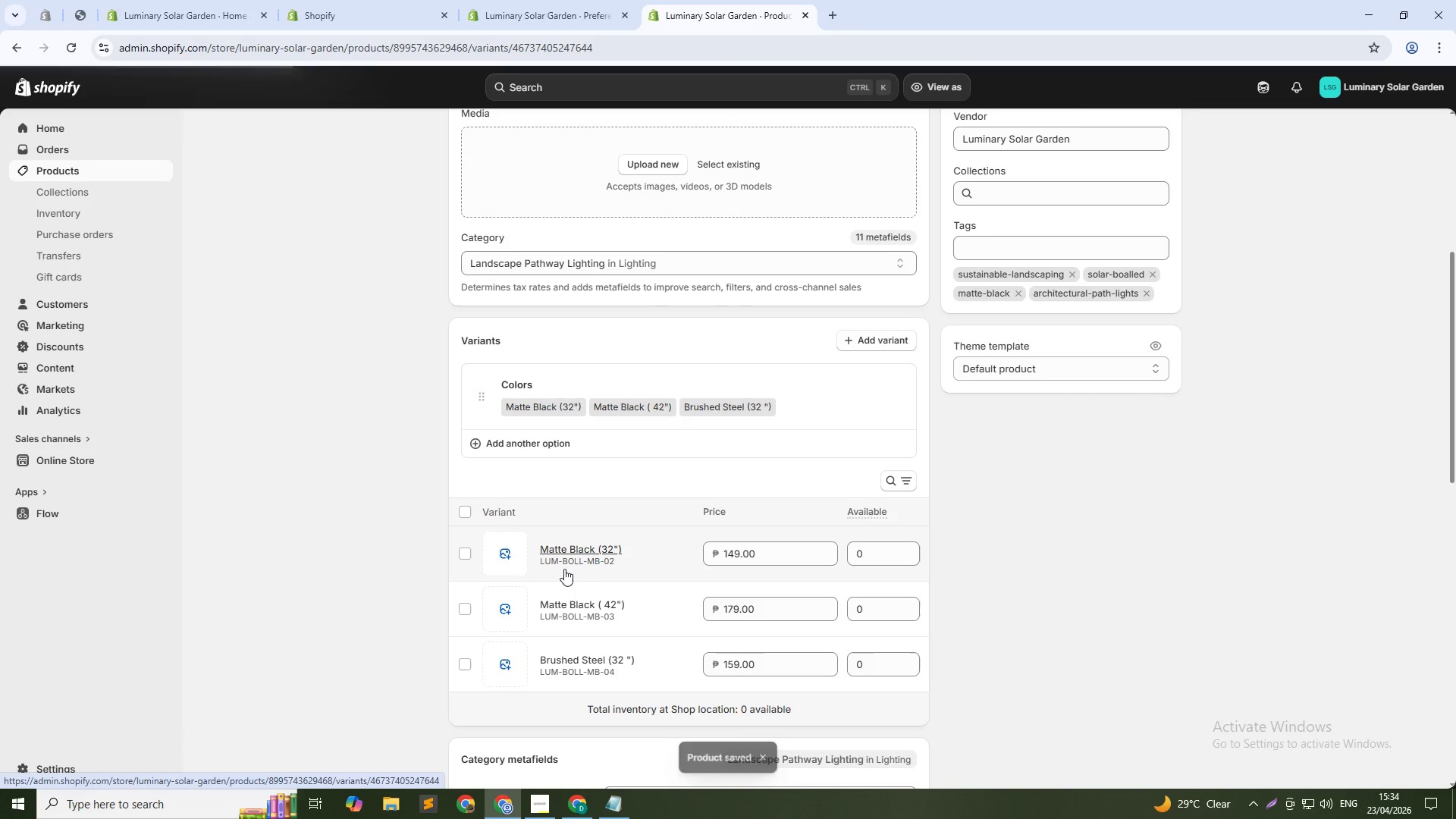 
scroll: coordinate [971, 490], scroll_direction: down, amount: 2.0
 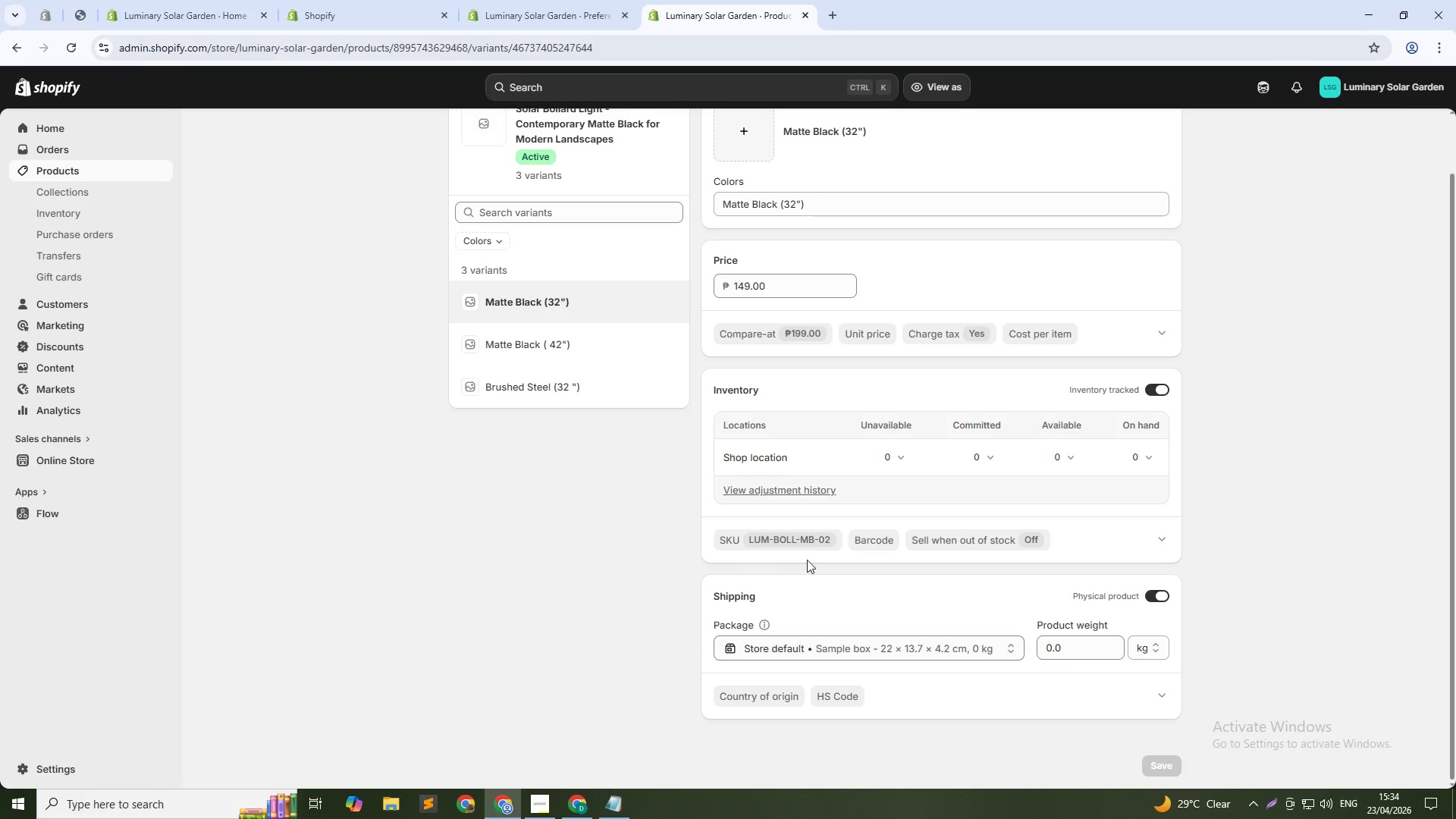 
left_click([818, 529])
 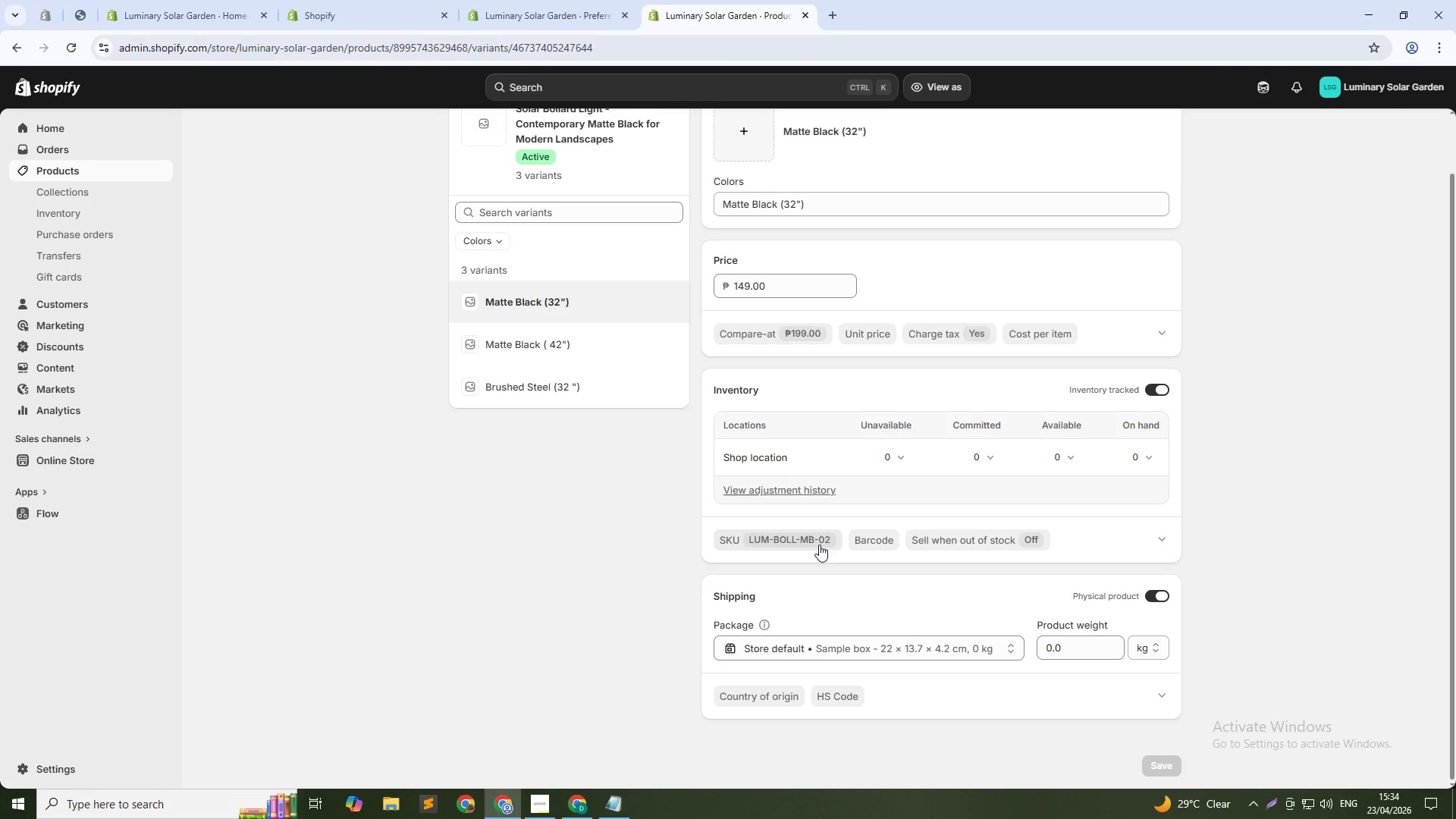 
left_click([819, 544])
 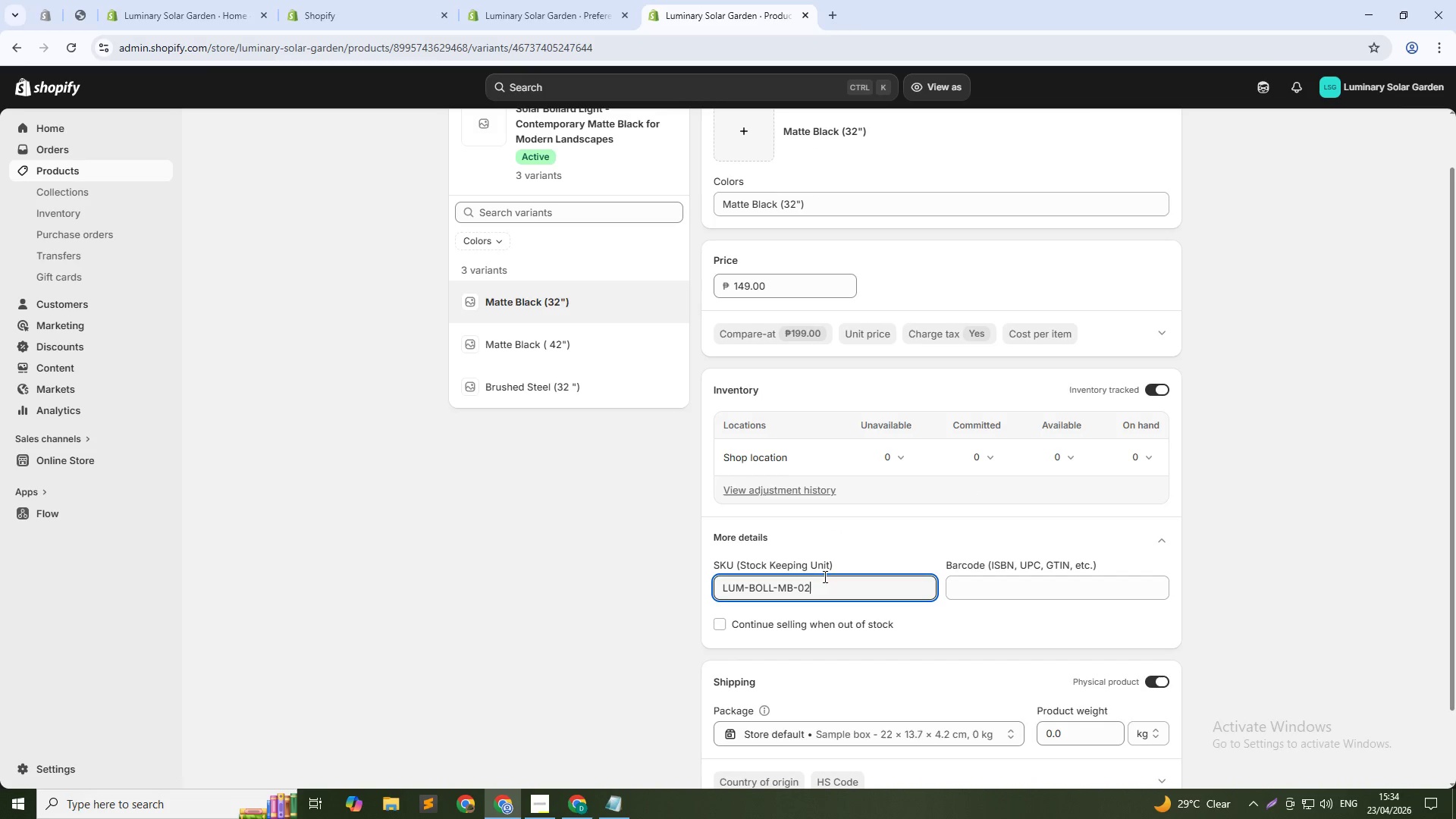 
type(-32)
 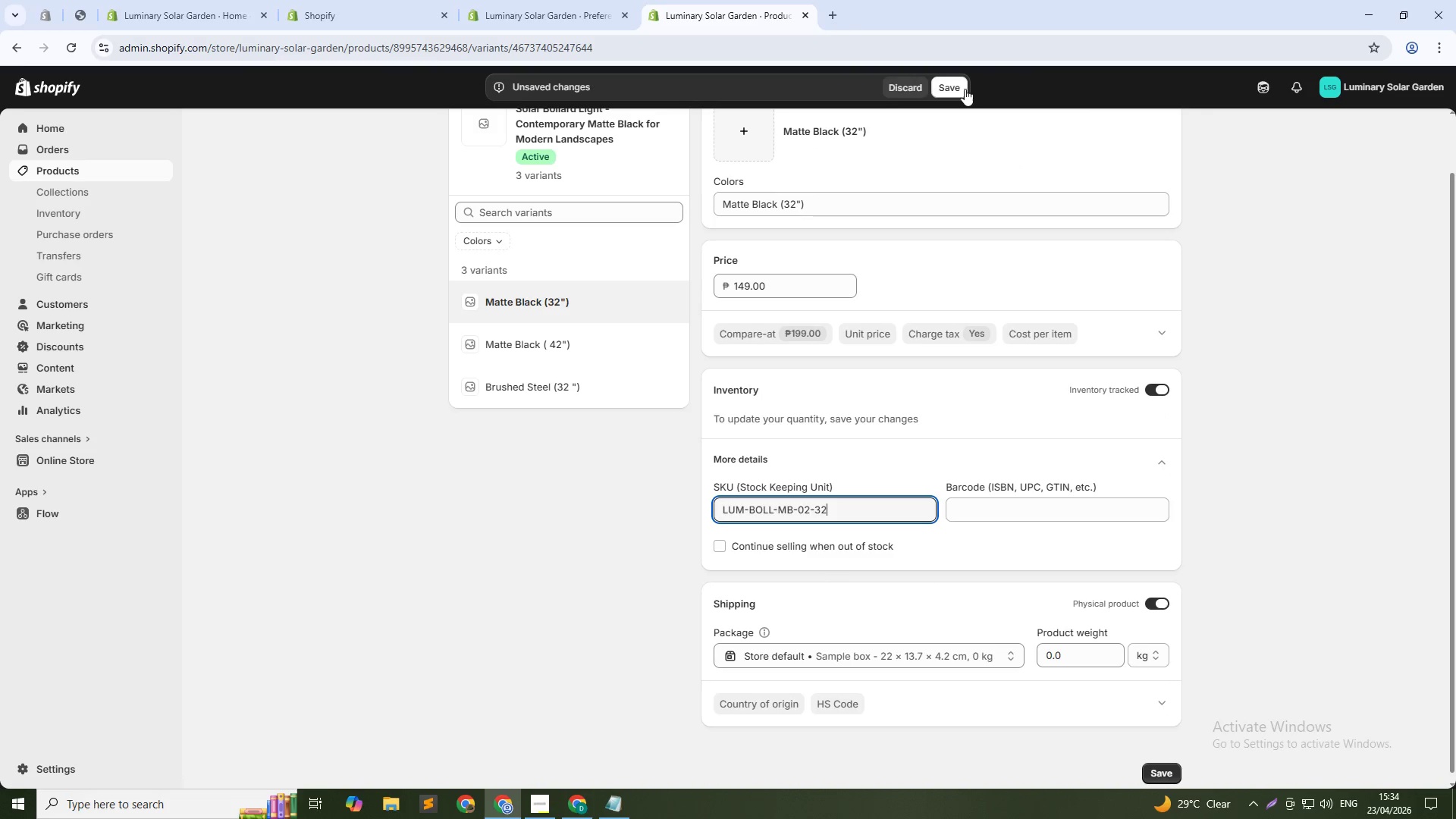 
left_click([959, 86])
 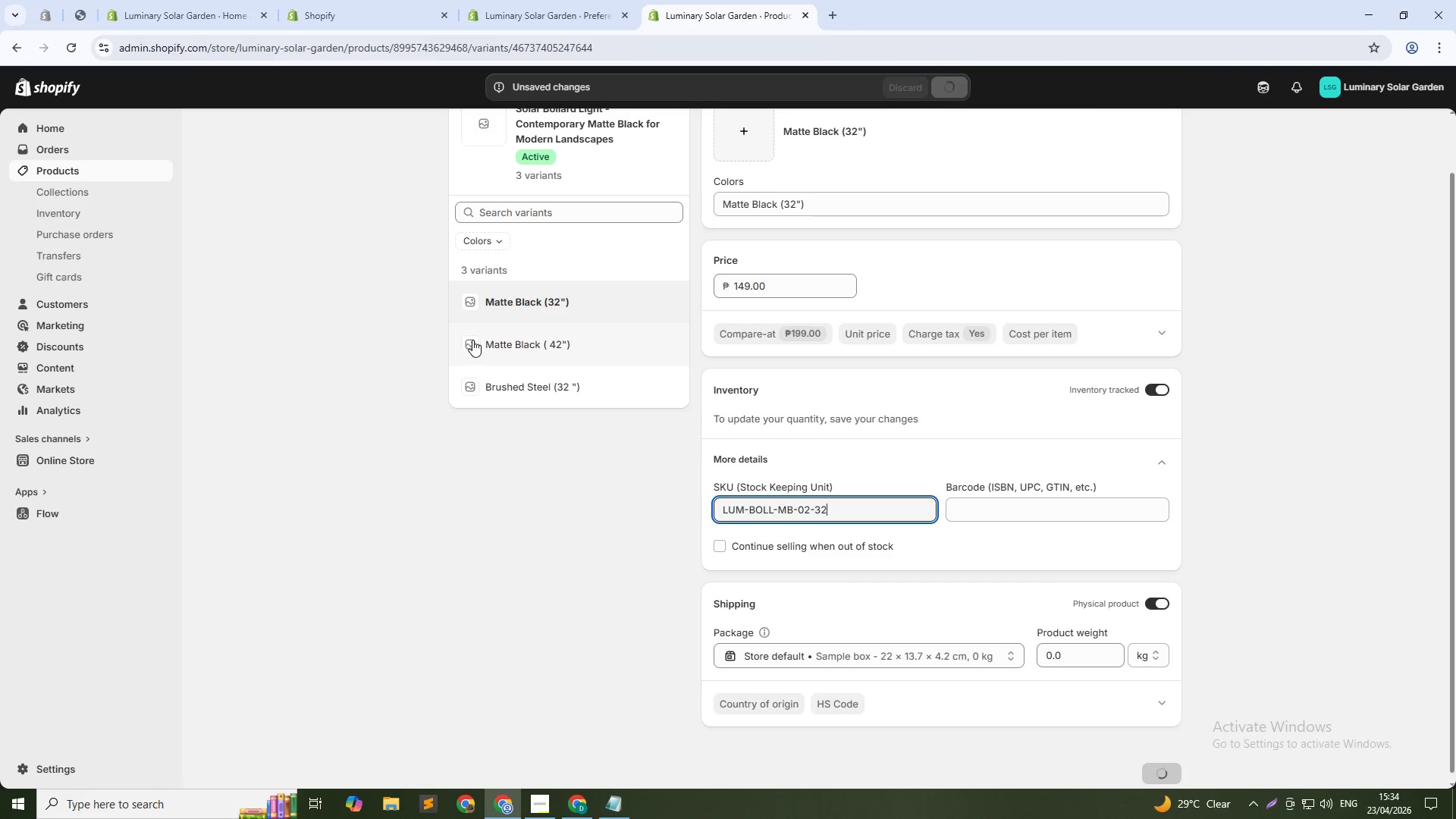 
left_click([501, 347])
 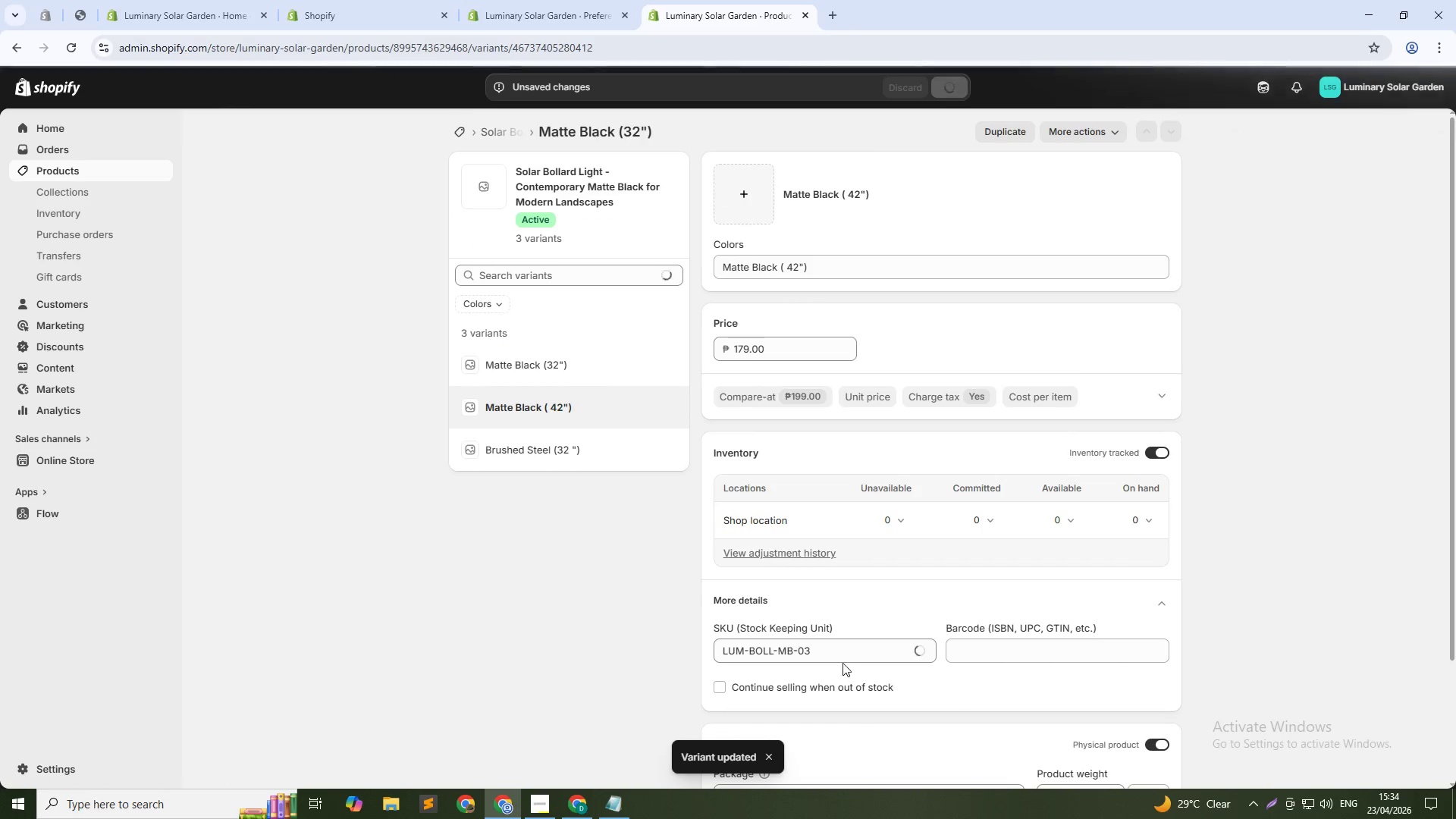 
left_click([853, 657])
 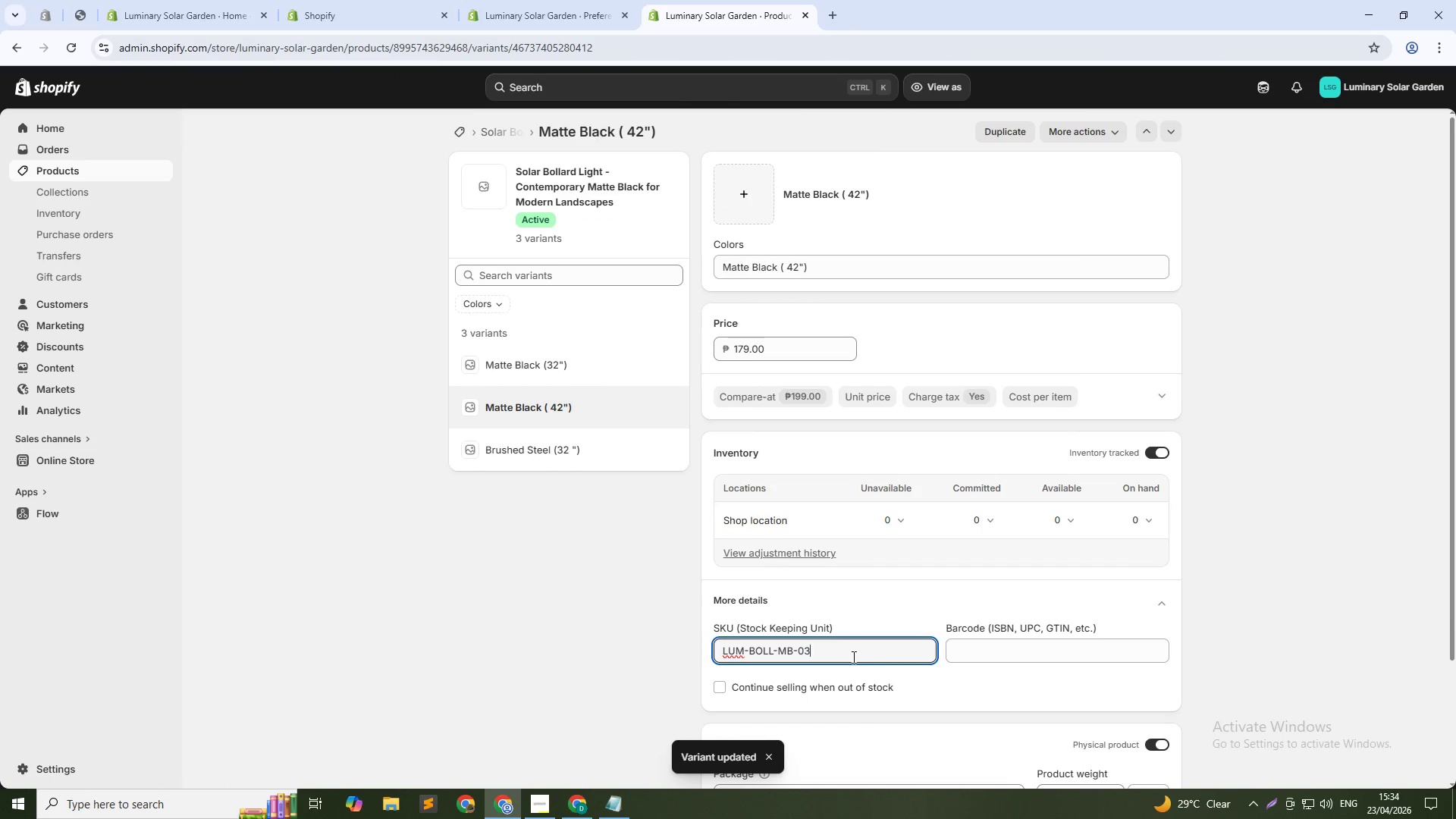 
key(Backspace)
type(2-42)
 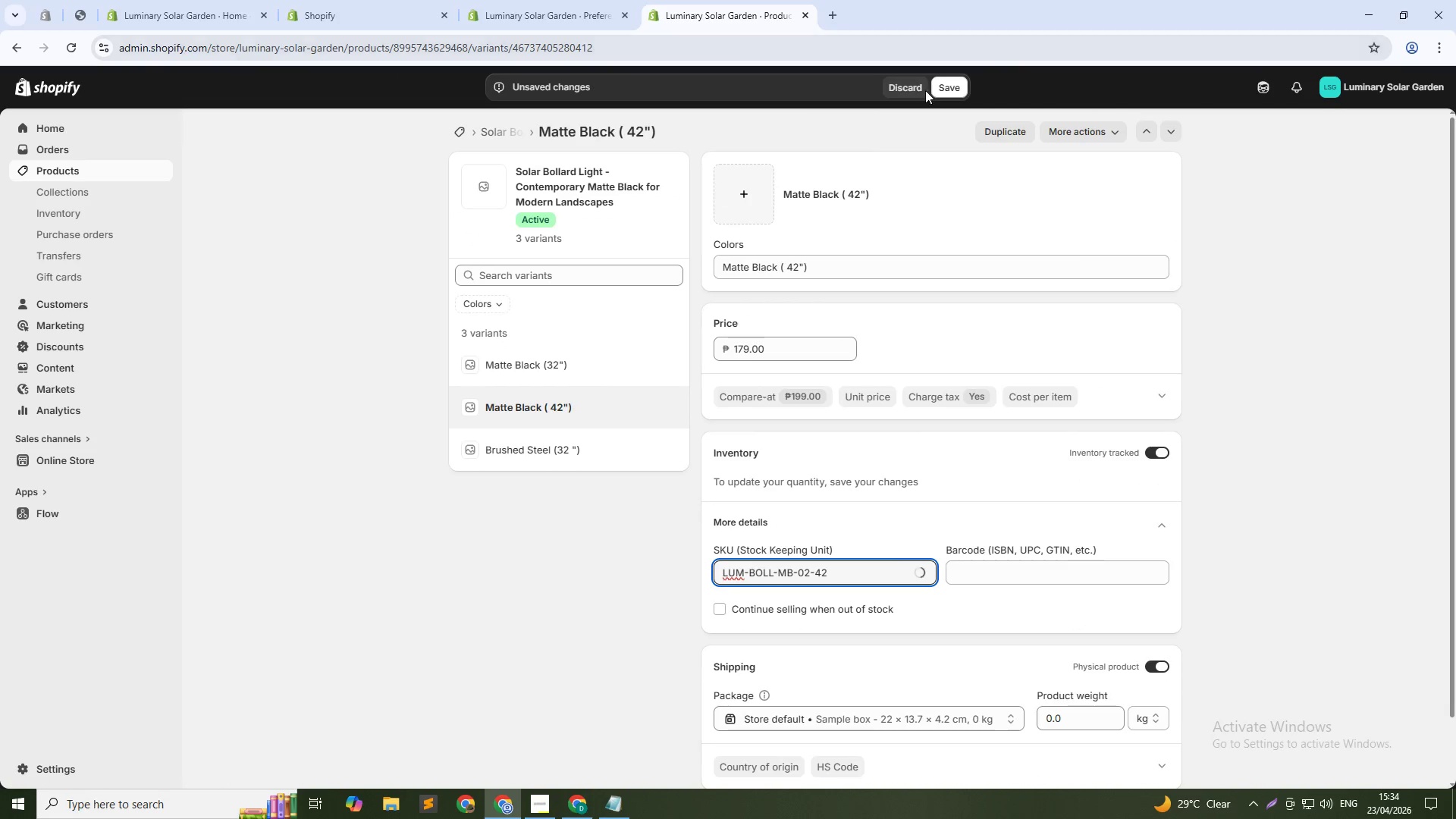 
left_click([947, 84])
 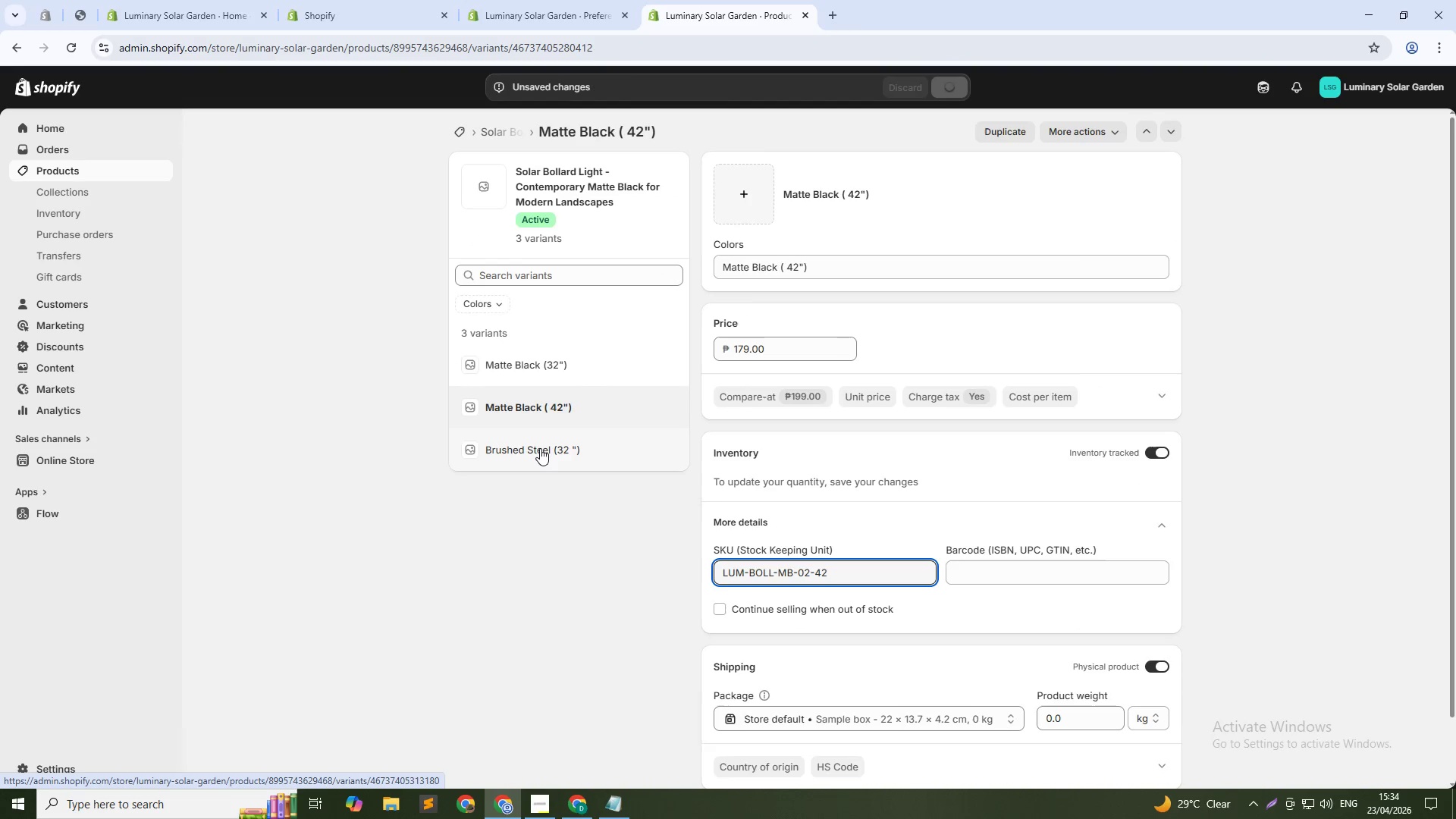 
left_click([540, 448])
 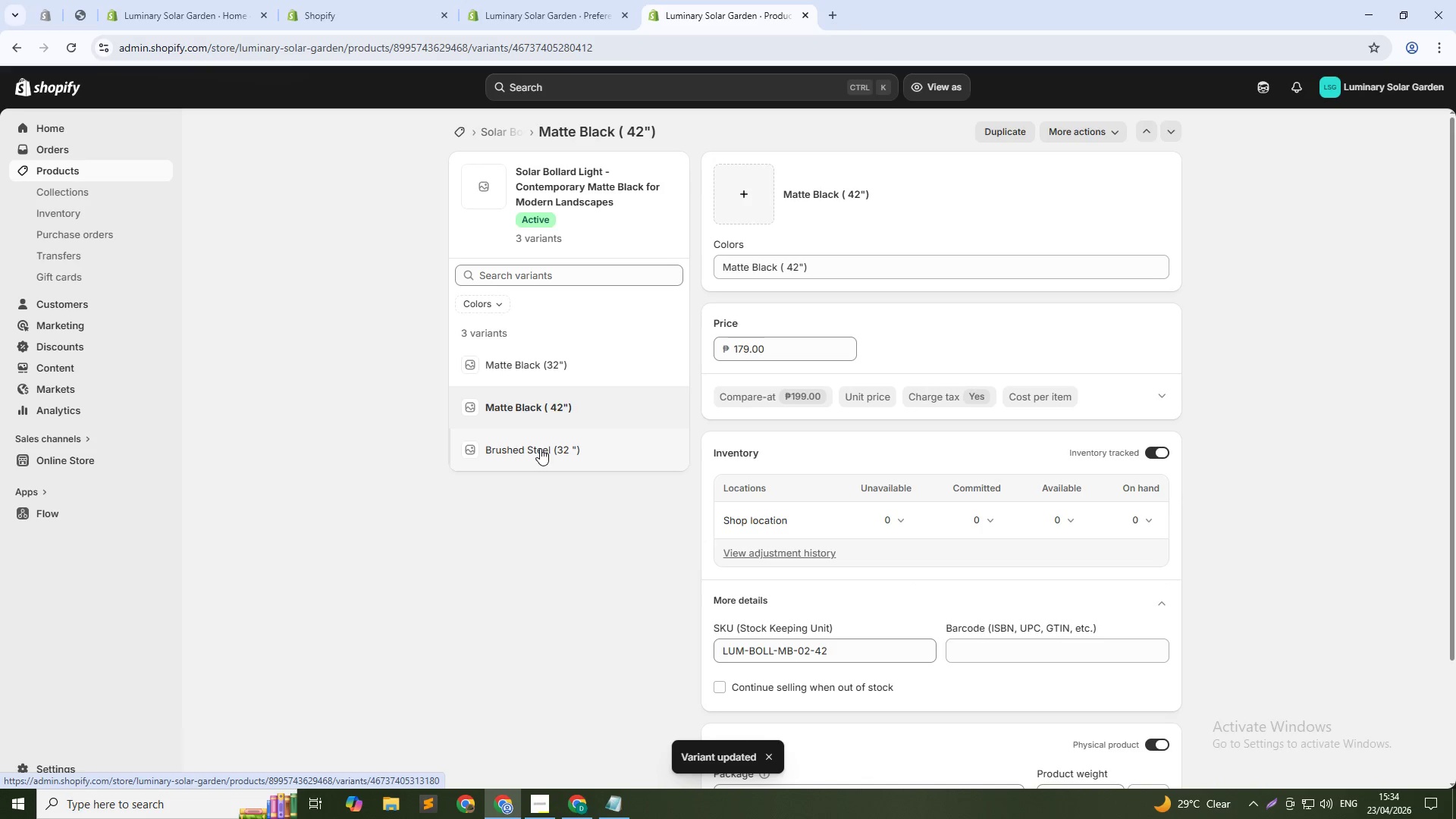 
left_click([540, 448])
 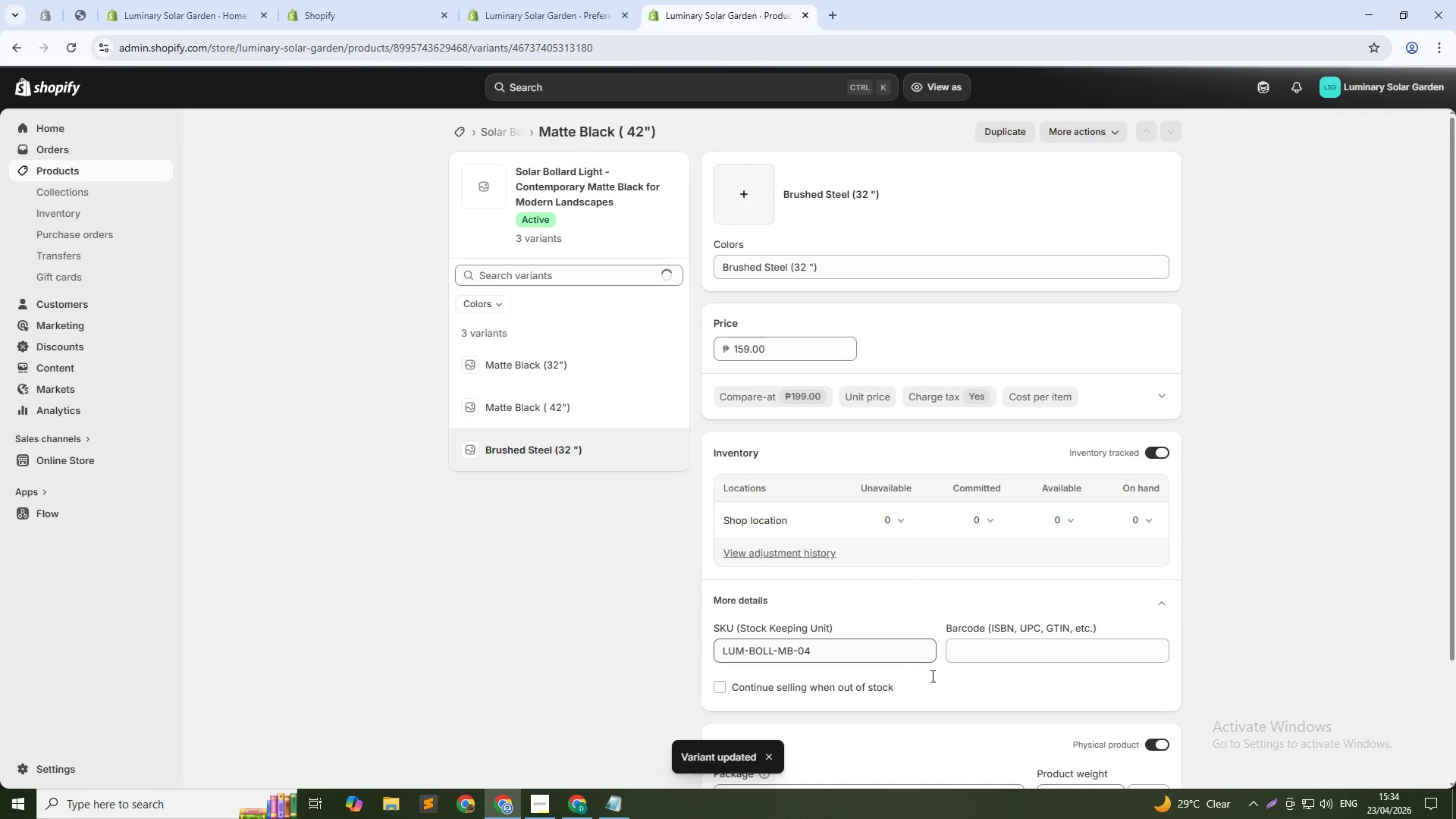 
left_click([868, 655])
 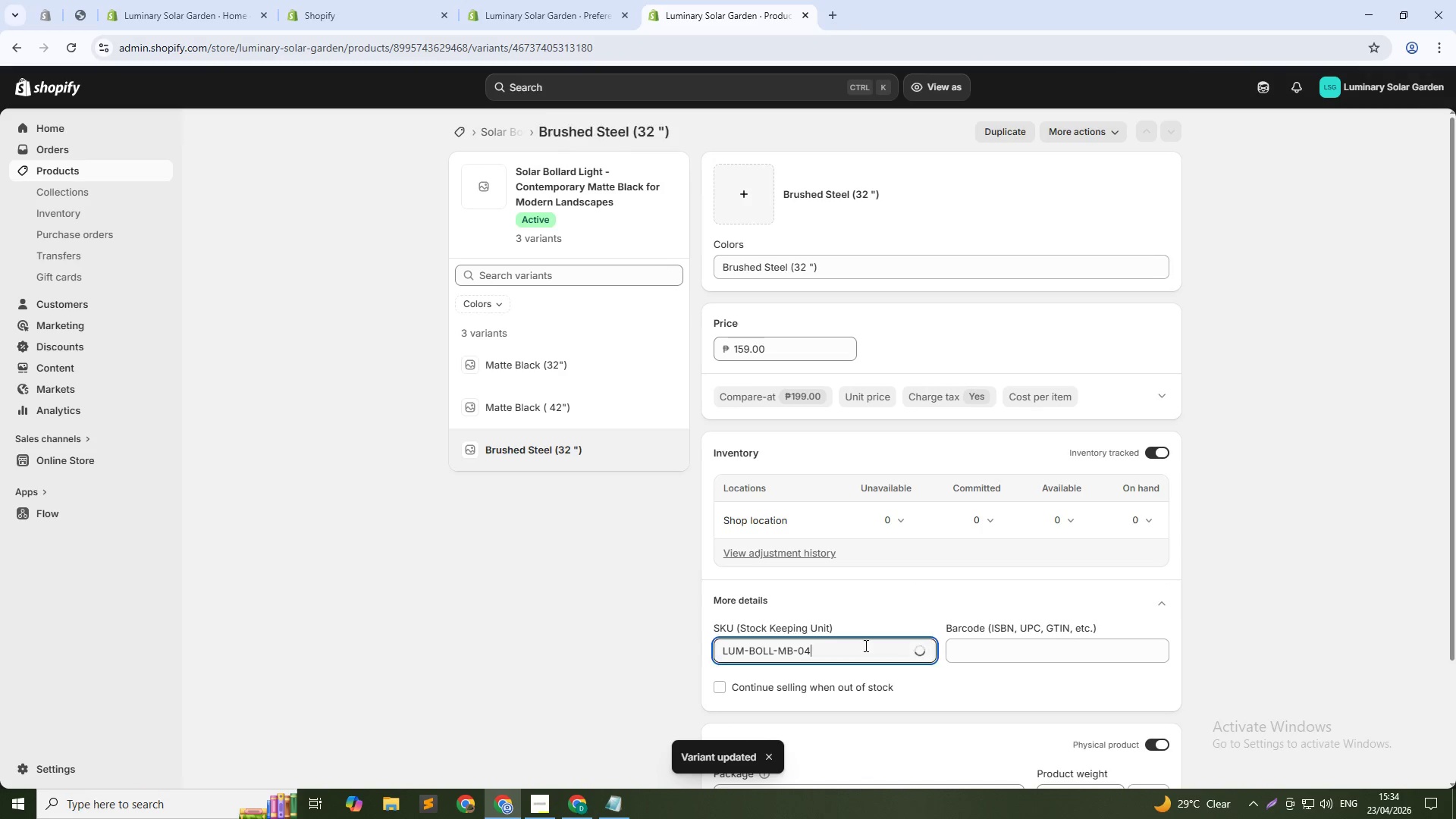 
left_click([864, 645])
 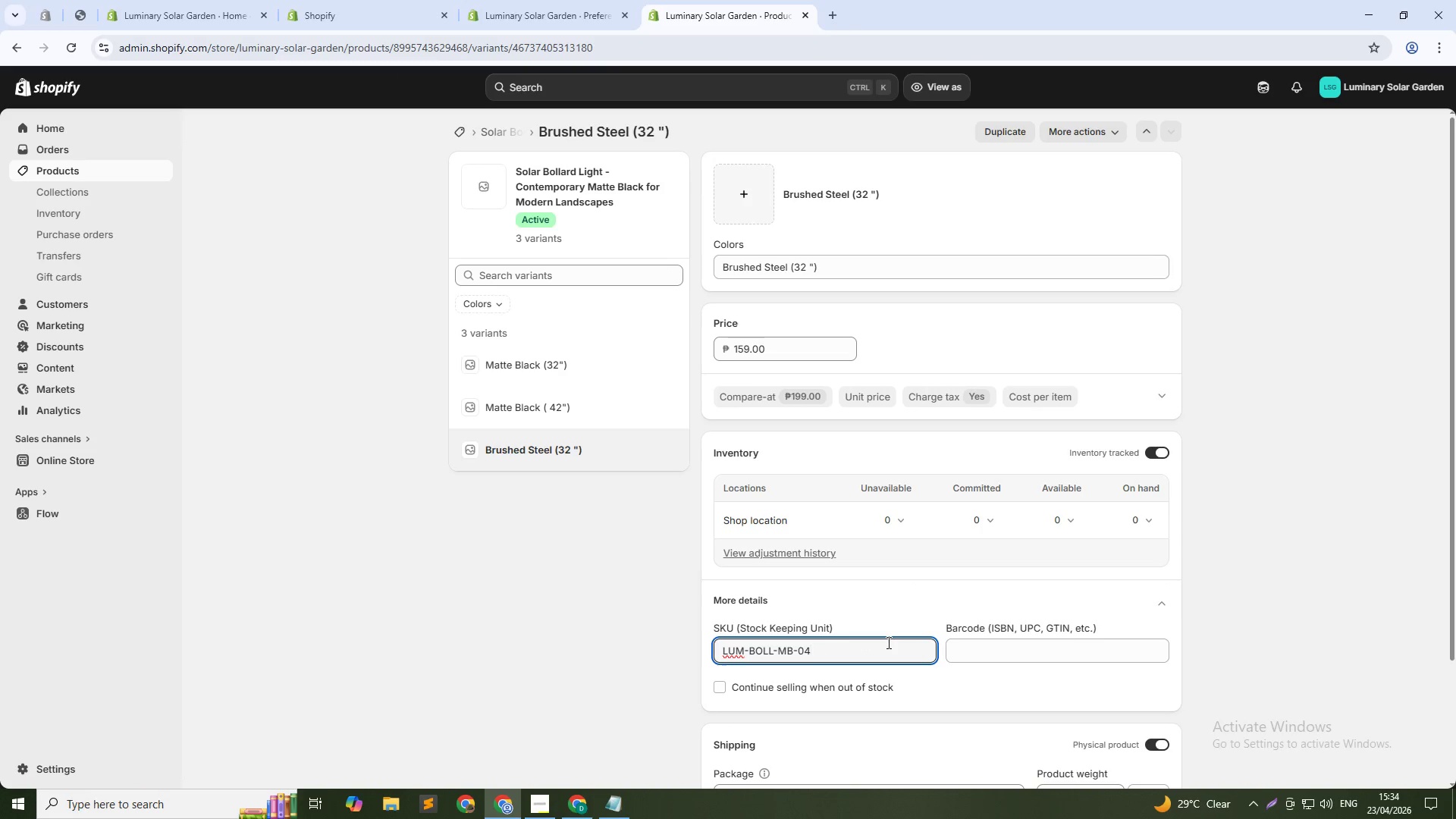 
key(Backspace)
type(2-BS)
 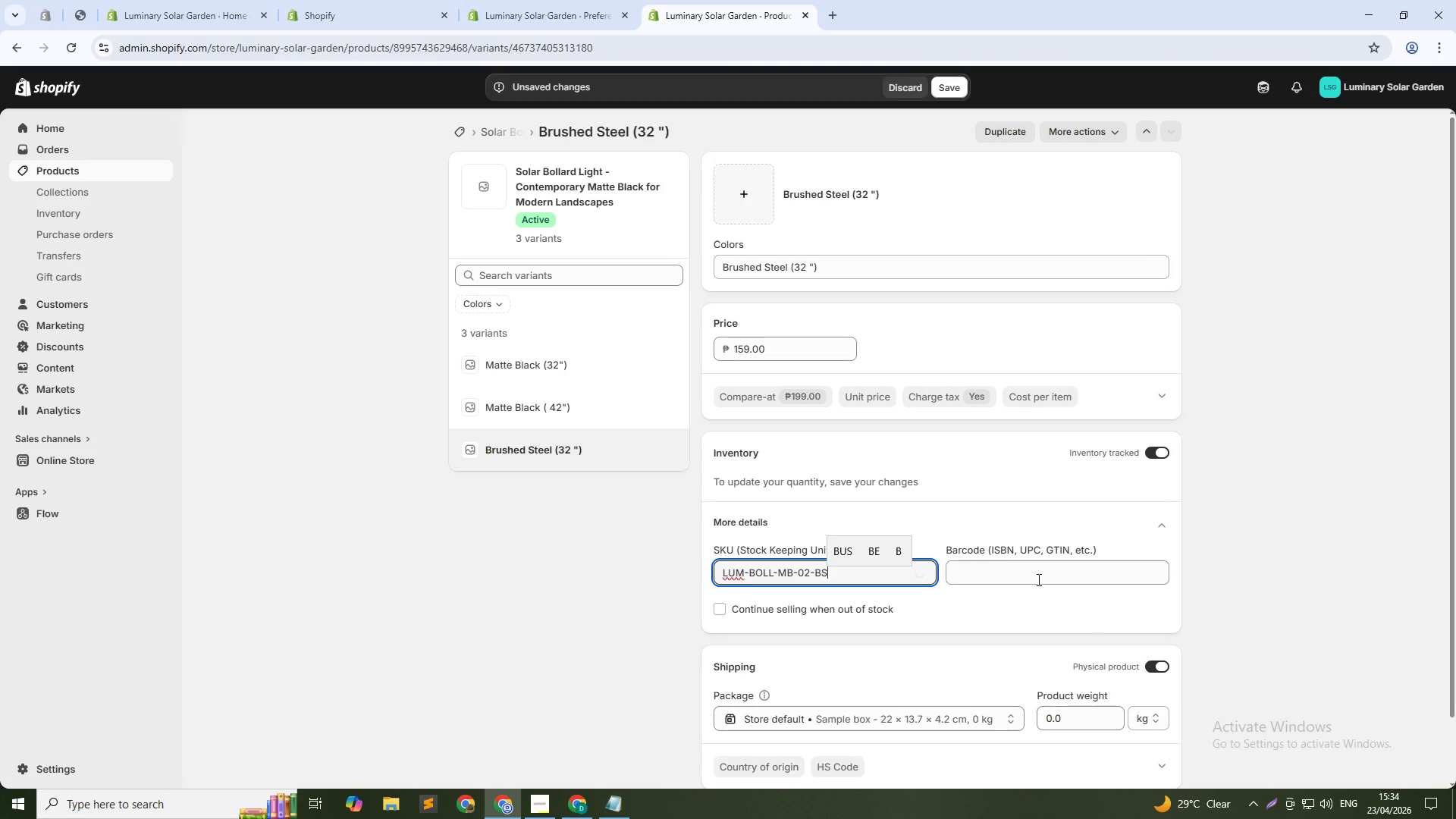 
left_click([955, 85])
 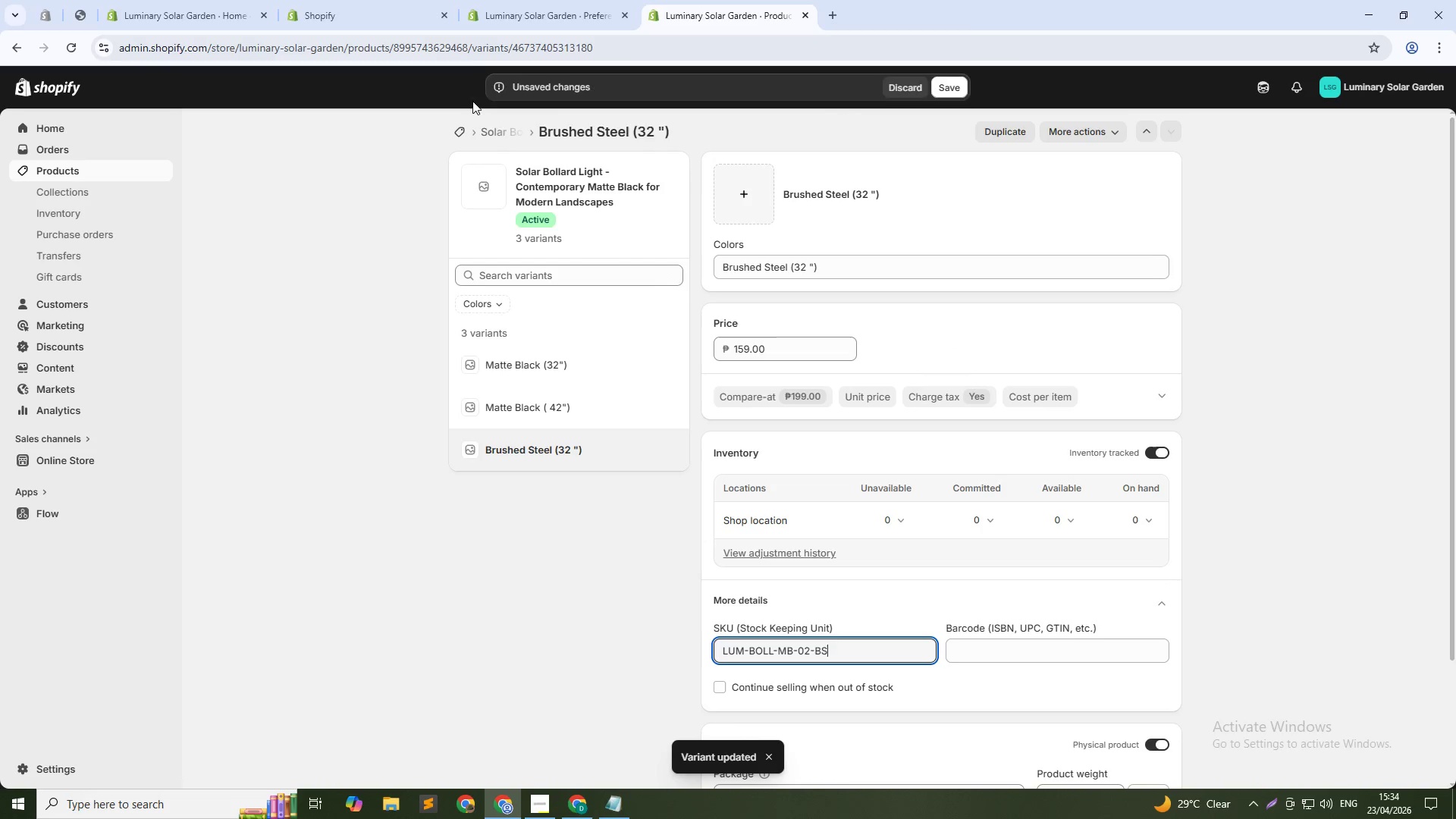 
left_click([541, 135])
 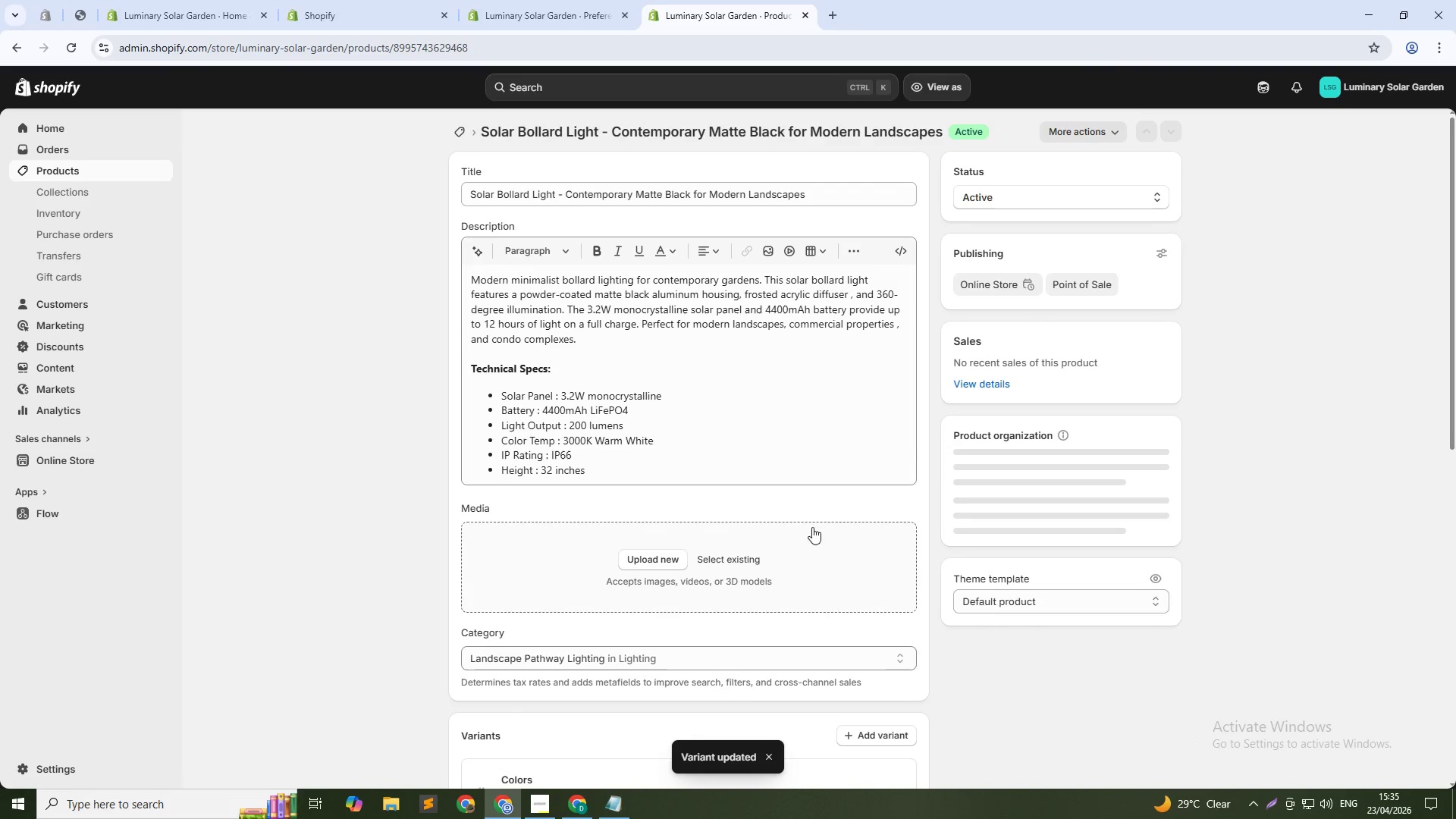 
scroll: coordinate [717, 438], scroll_direction: down, amount: 4.0
 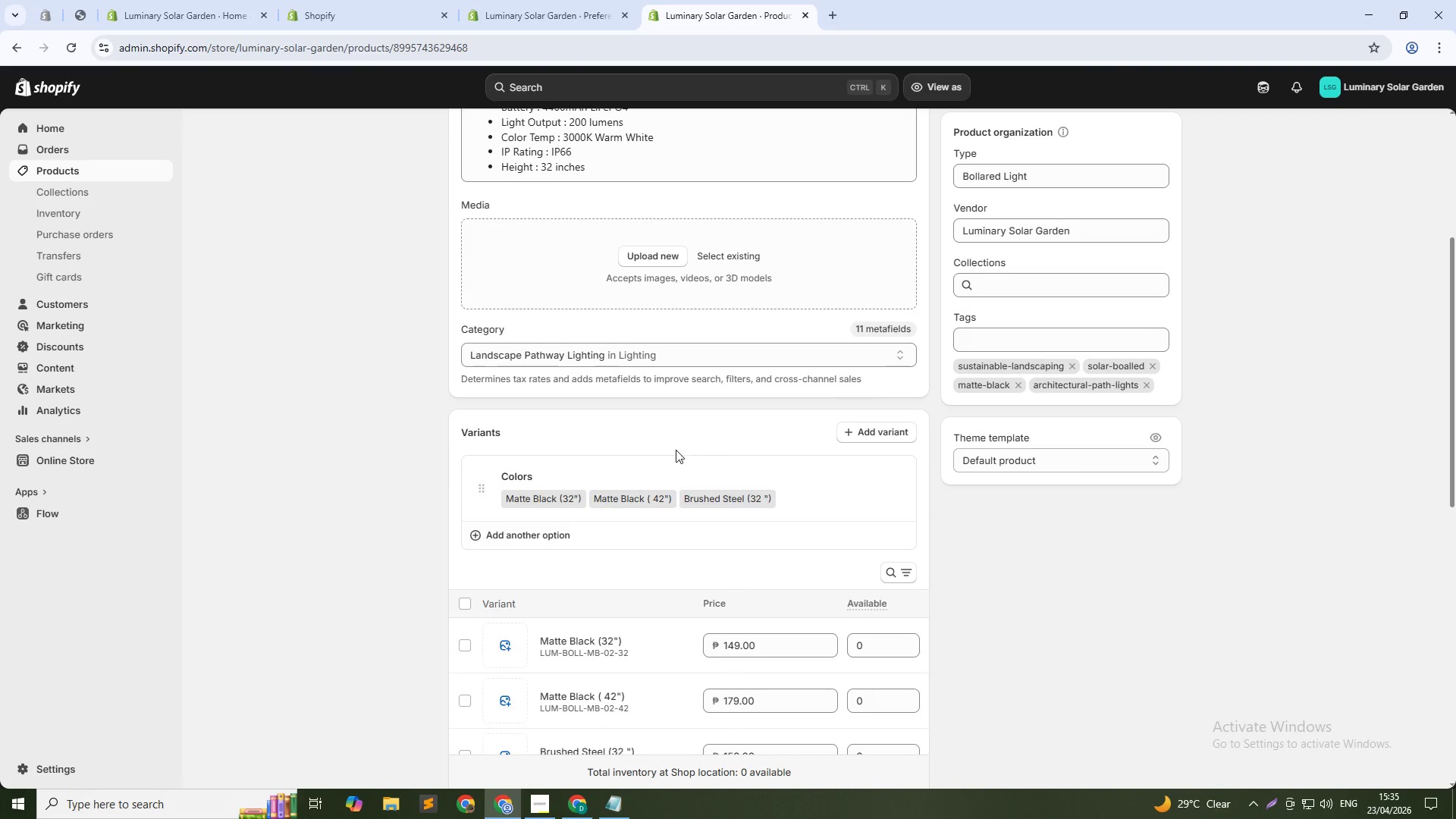 
scroll: coordinate [687, 472], scroll_direction: up, amount: 2.0
 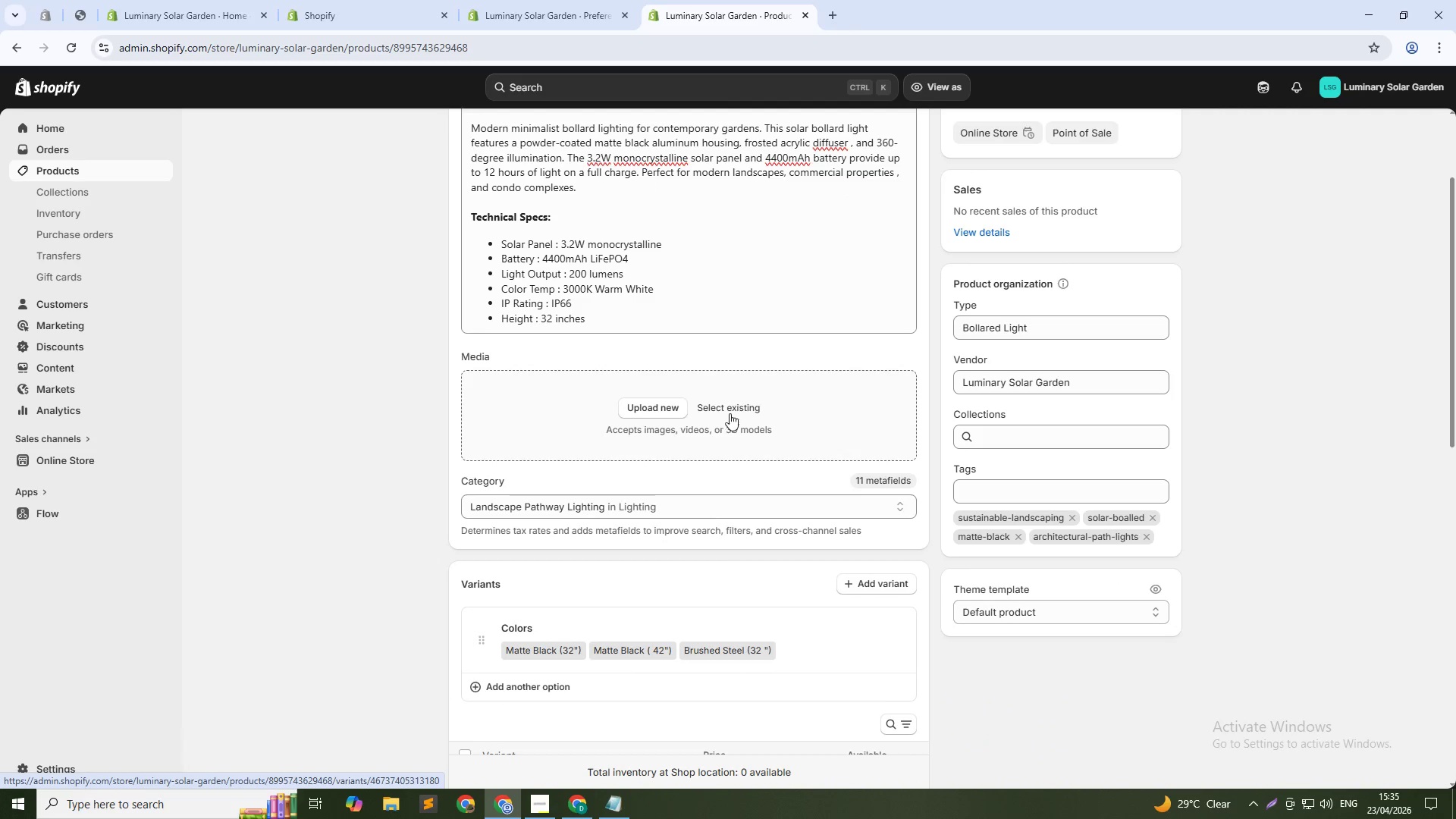 
left_click([733, 406])
 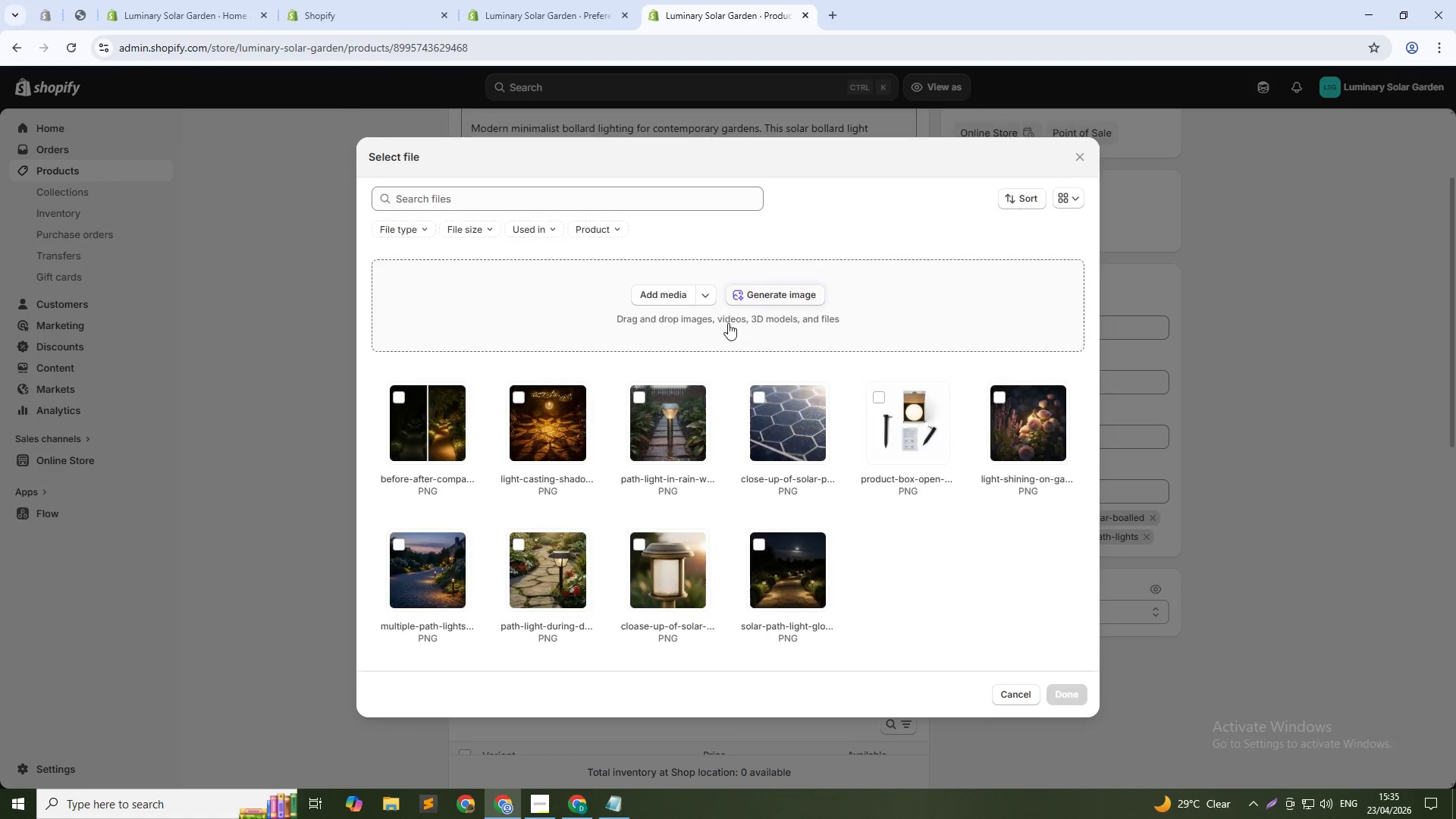 
left_click([783, 287])
 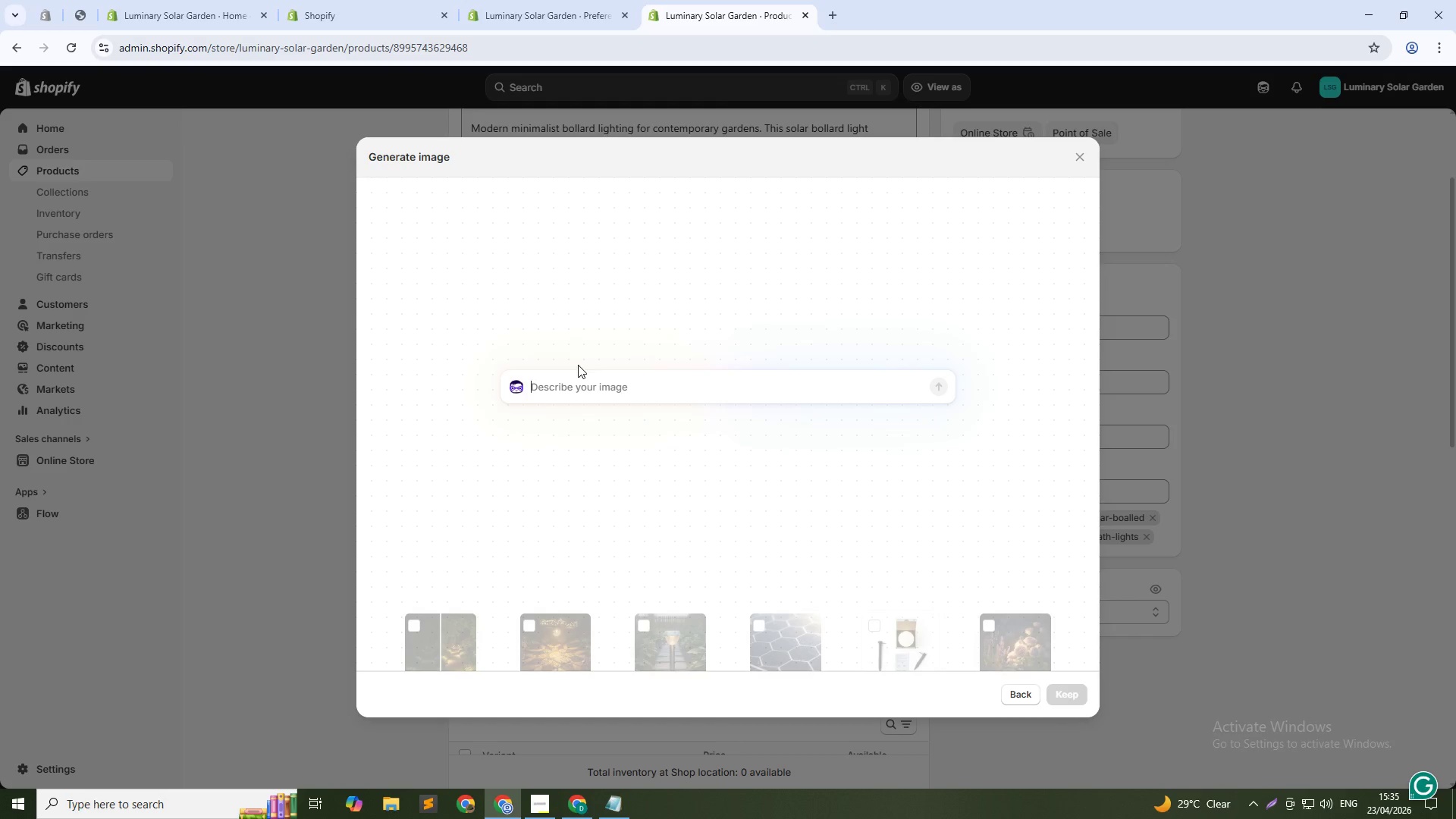 
wait(8.11)
 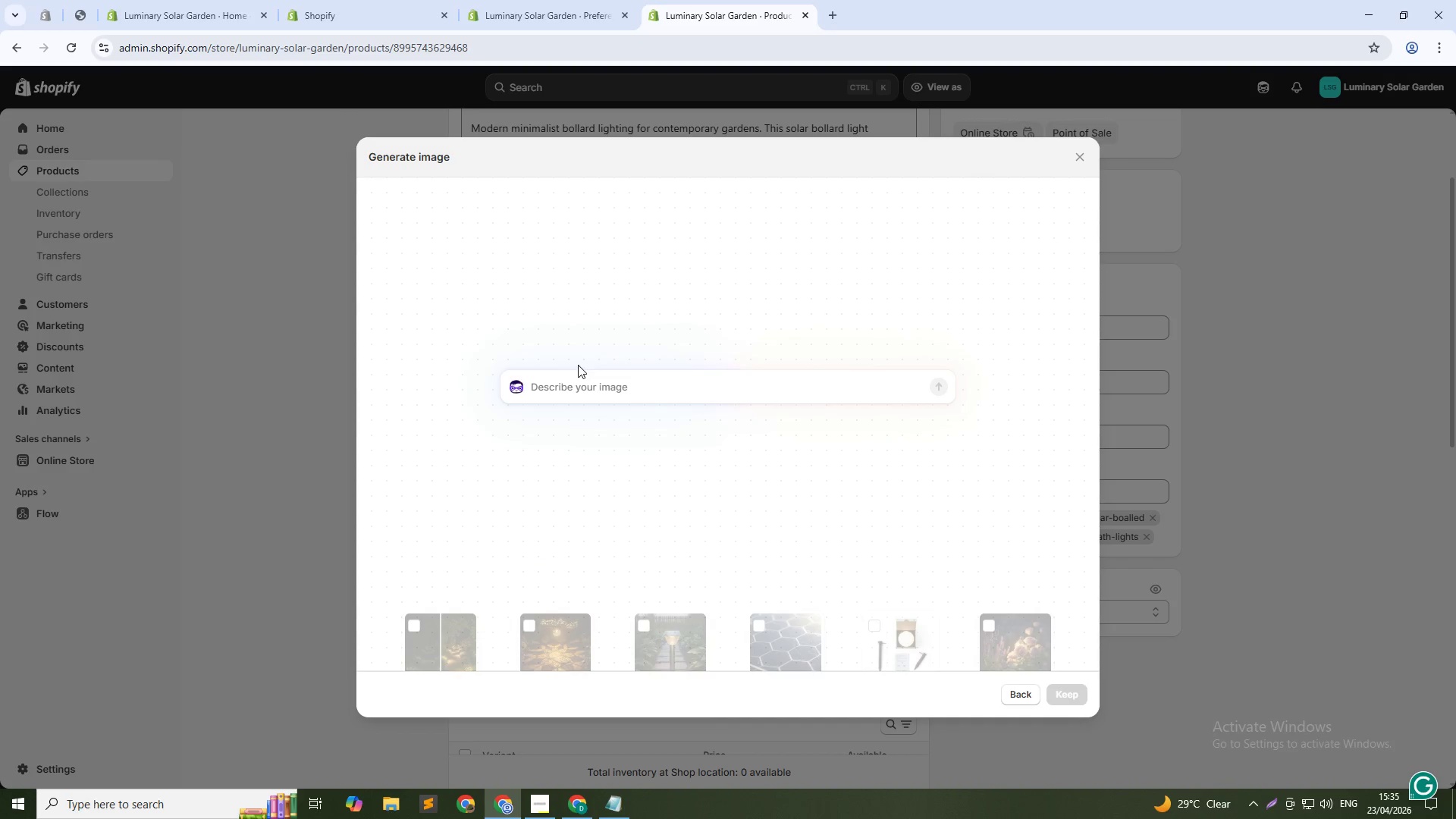 
type(Mor)
 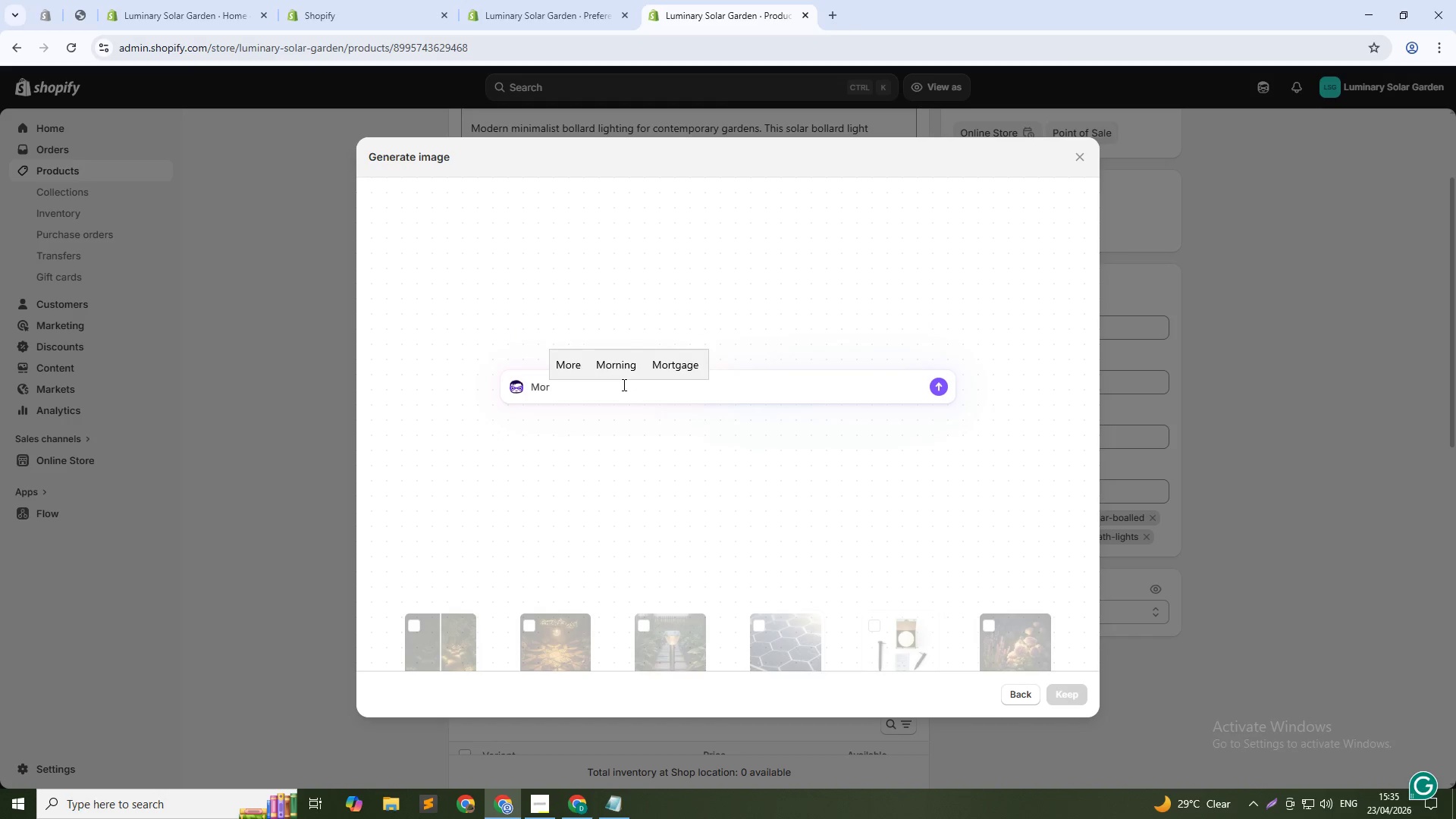 
hold_key(key=D, duration=0.33)
 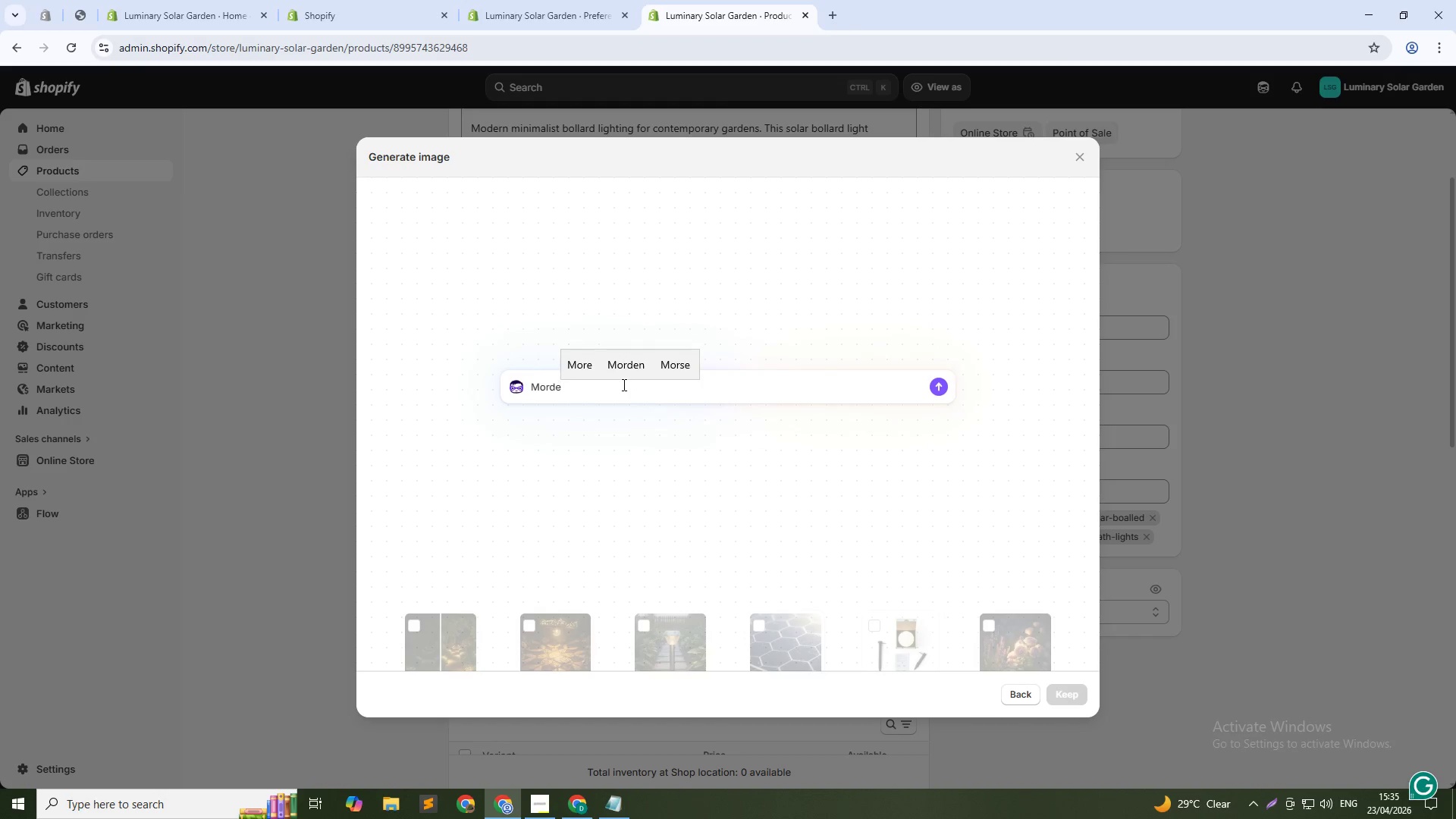 
type(e)
key(Backspace)
key(Backspace)
key(Backspace)
type(dern matte black solr bollared lk)
key(Backspace)
key(Backspace)
key(Backspace)
key(Backspace)
key(Backspace)
key(Backspace)
key(Backspace)
type(ard light glowing in contemporary garden, night settings, warm illumination , clean li)
key(Backspace)
key(Backspace)
key(Backspace)
type(ines)
 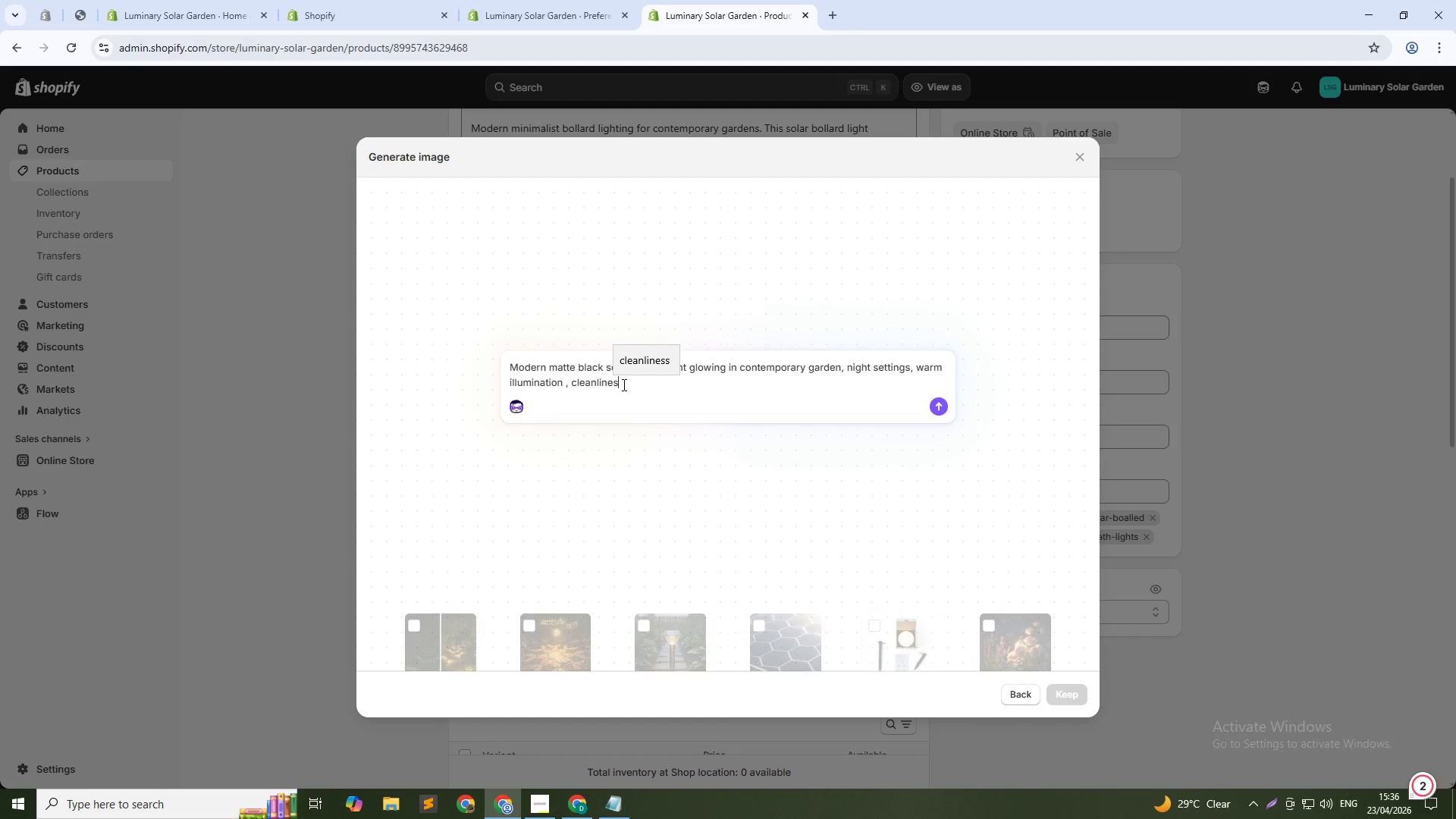 
wait(6.44)
 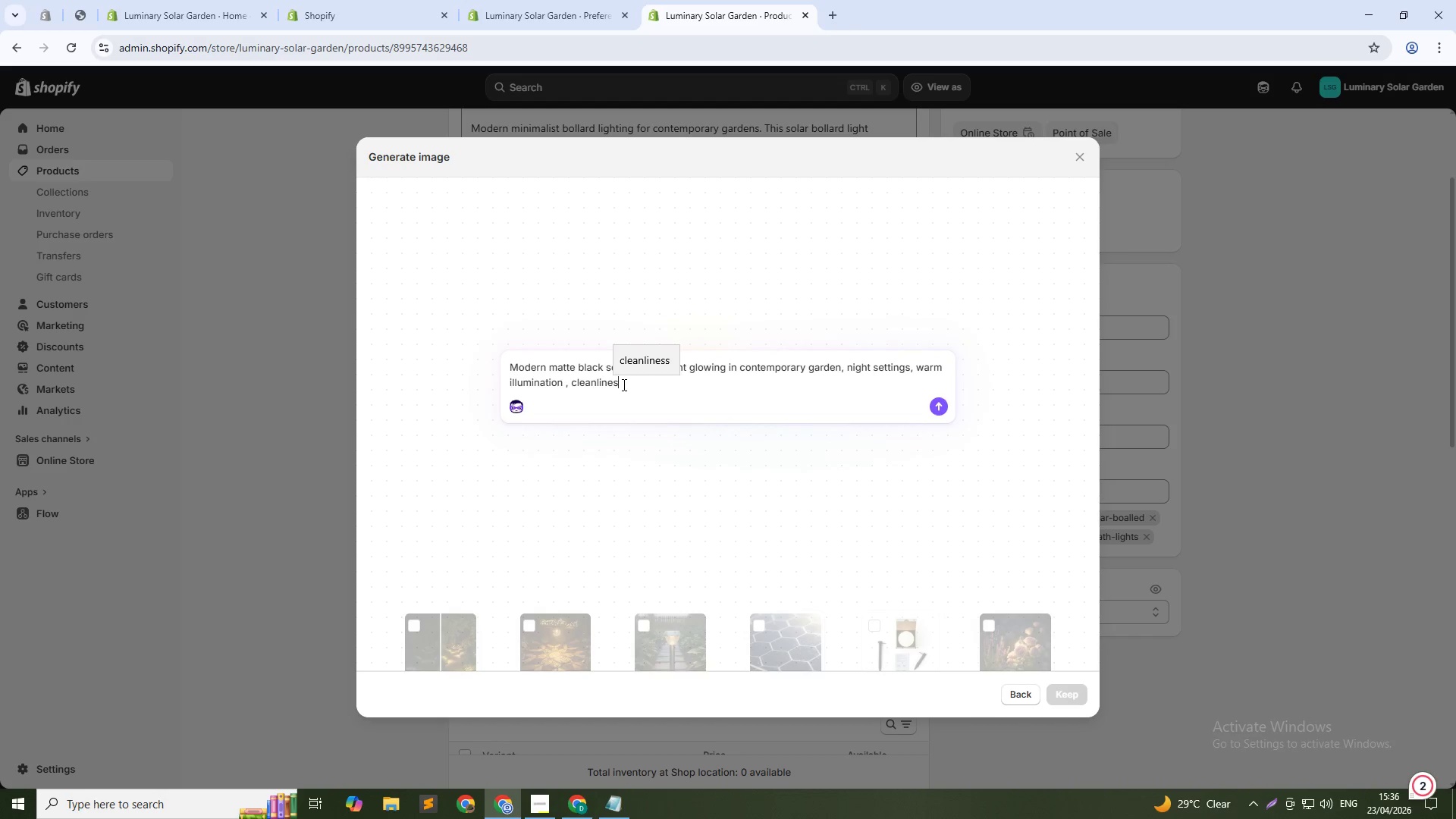 
key(Comma)
 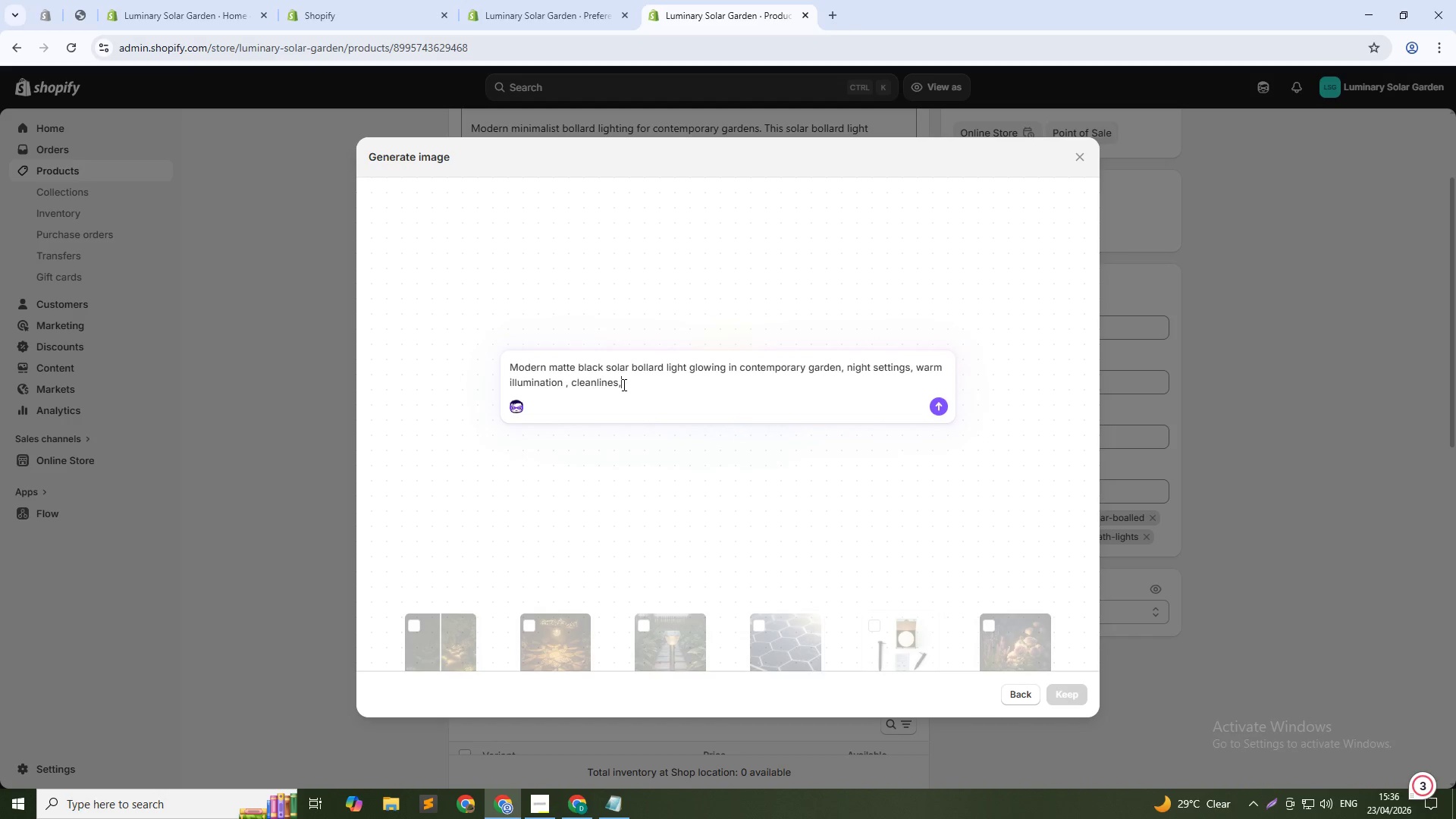 
key(Space)
 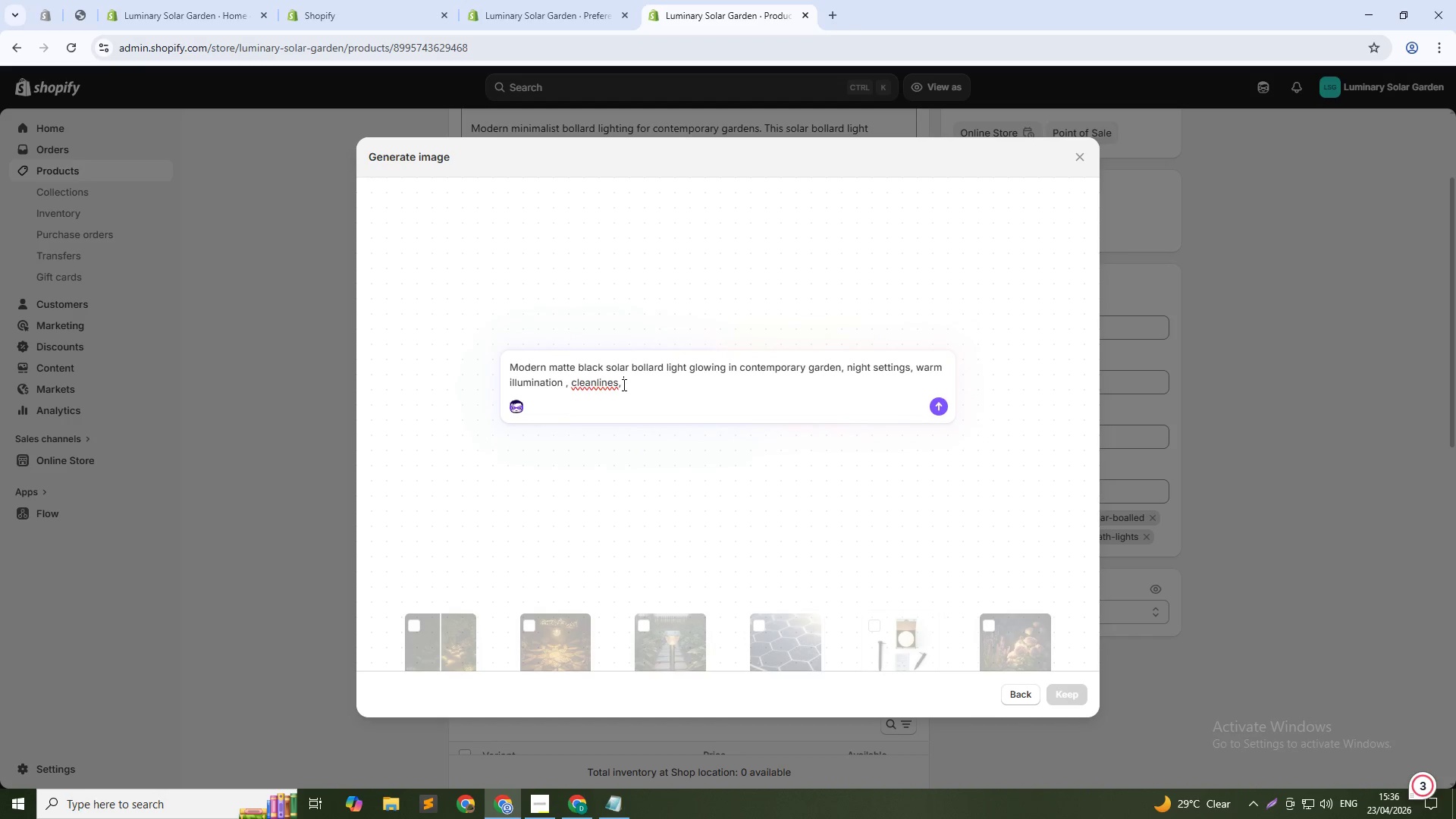 
key(1)
 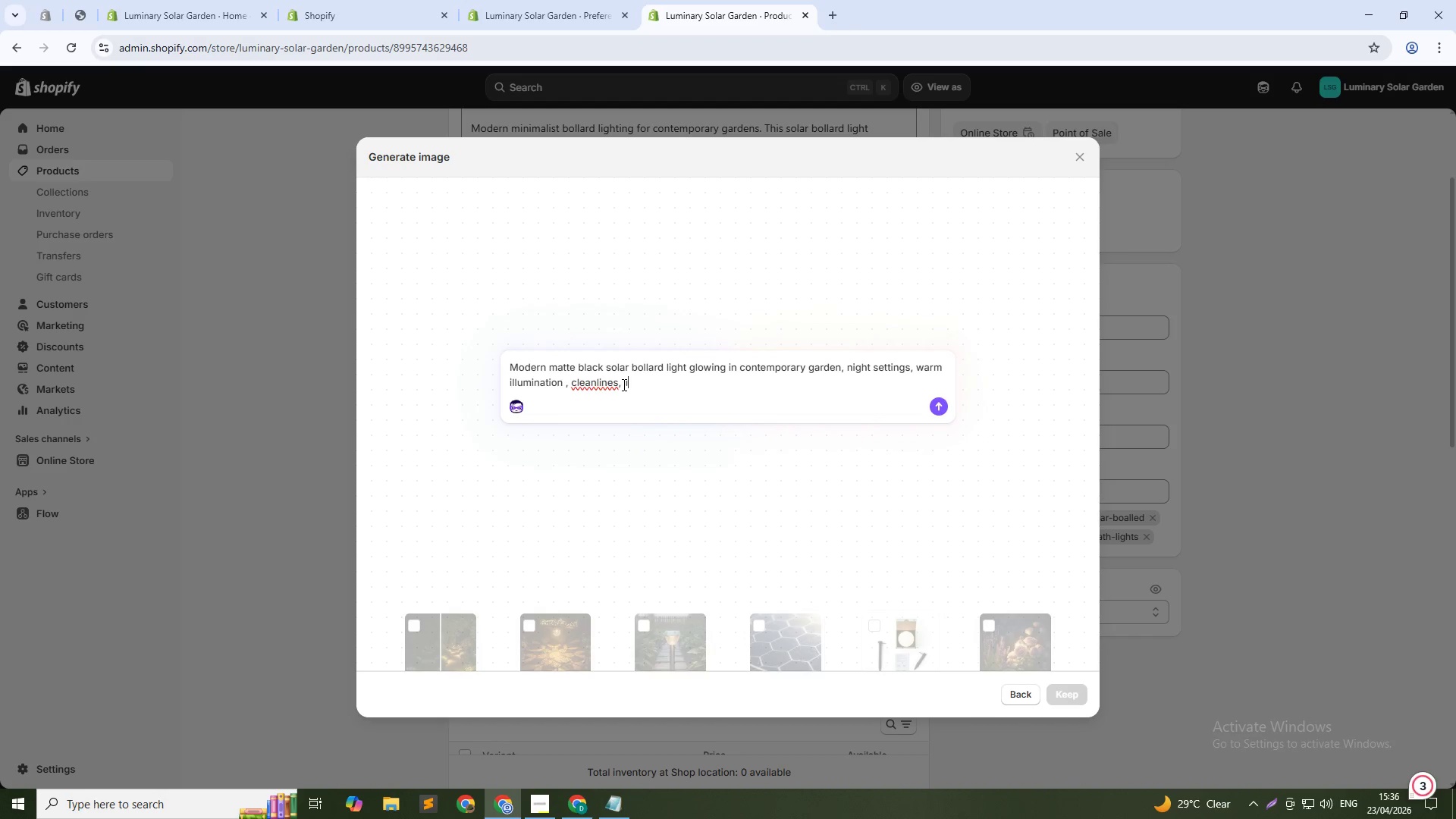 
key(Shift+Semicolon)
 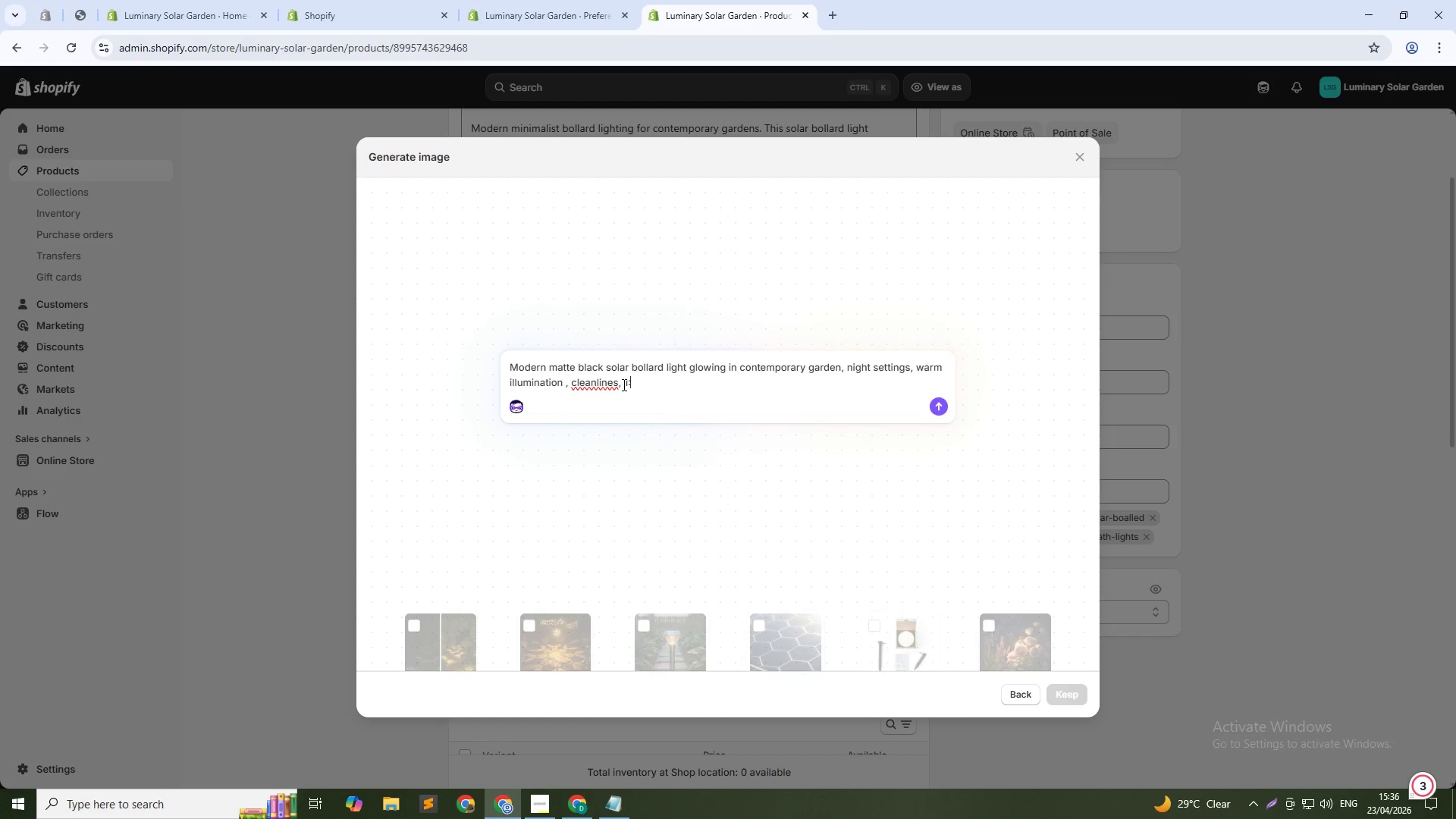 
key(Shift+1)
 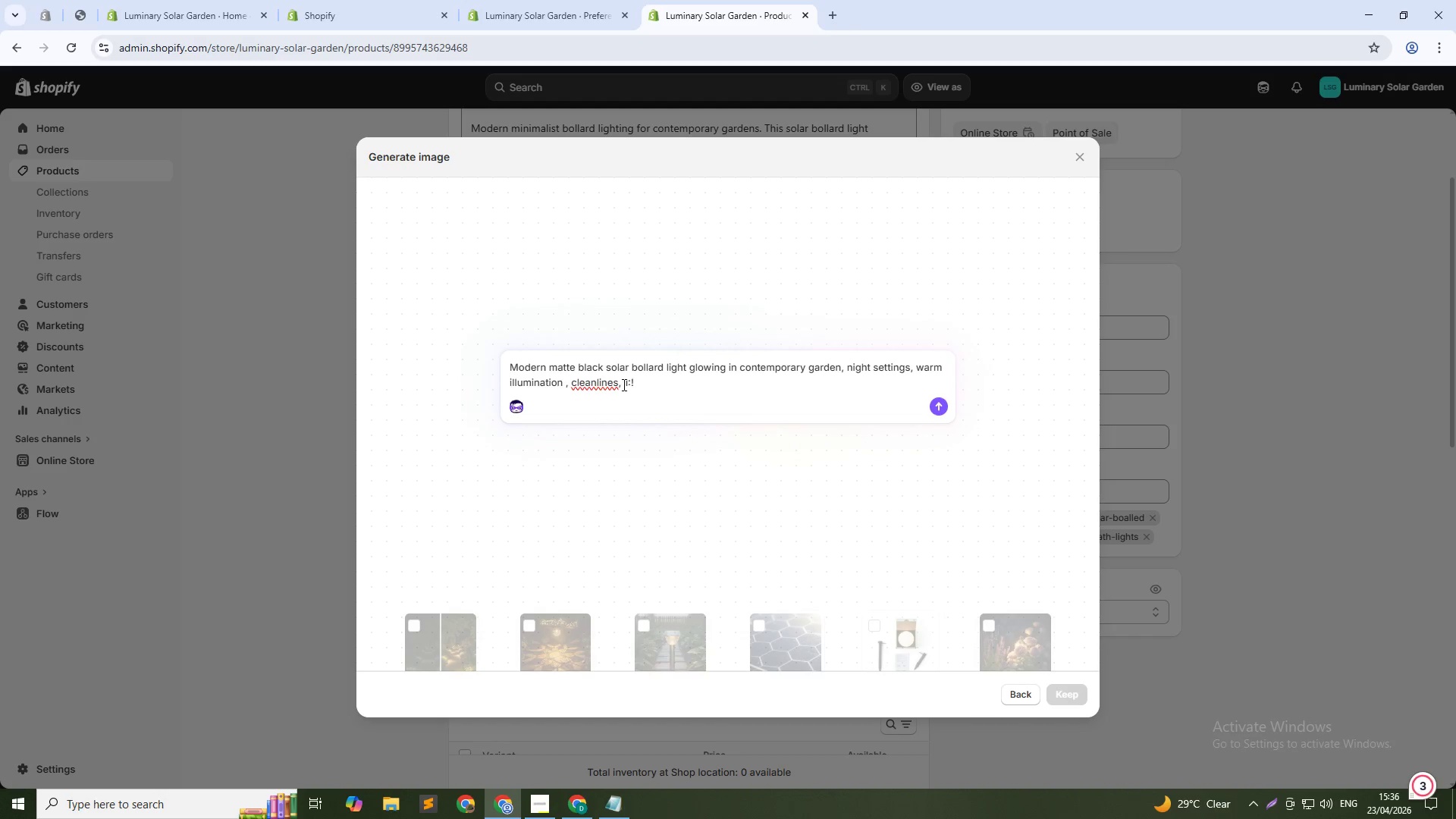 
key(Backspace)
 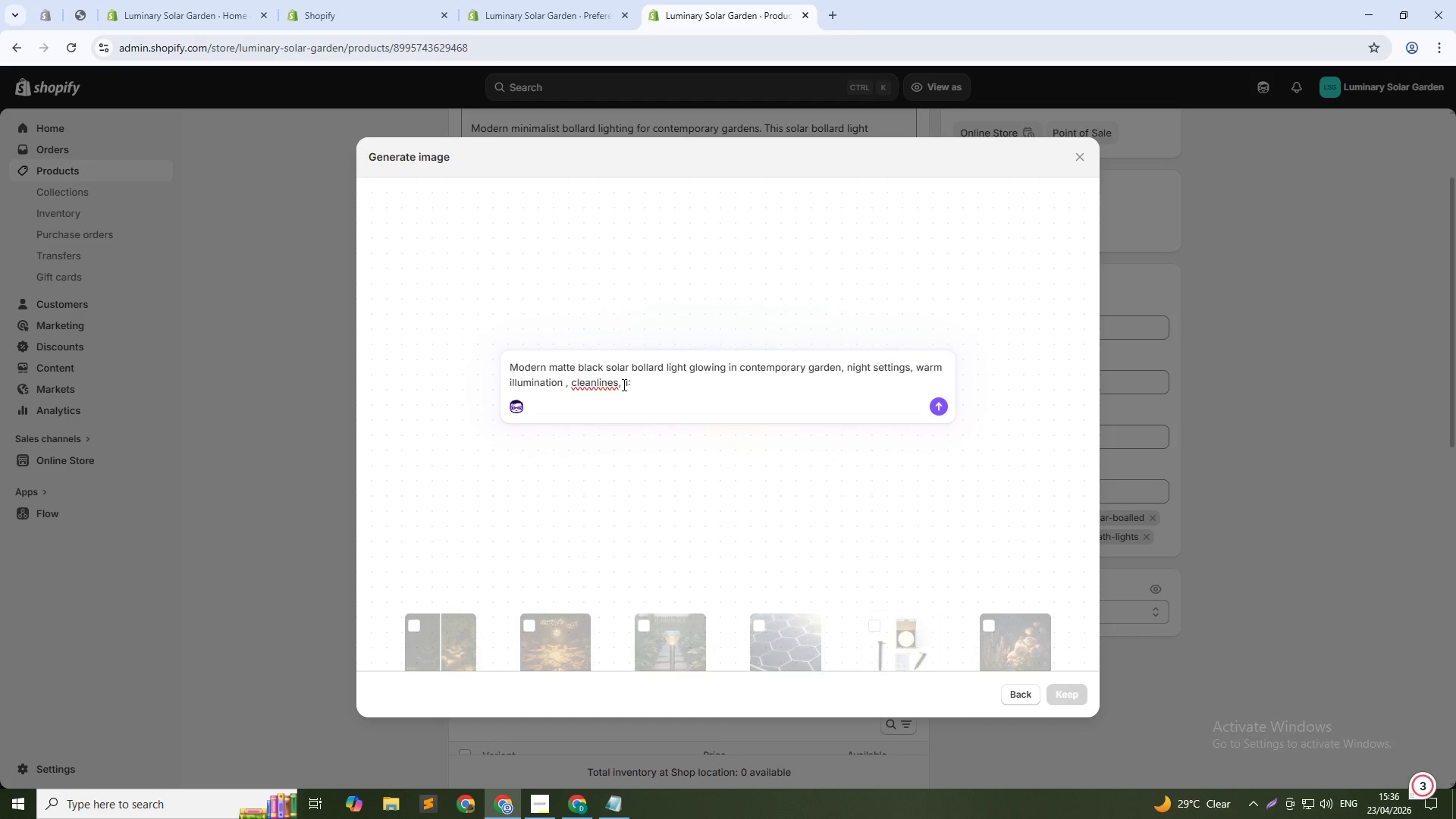 
key(1)
 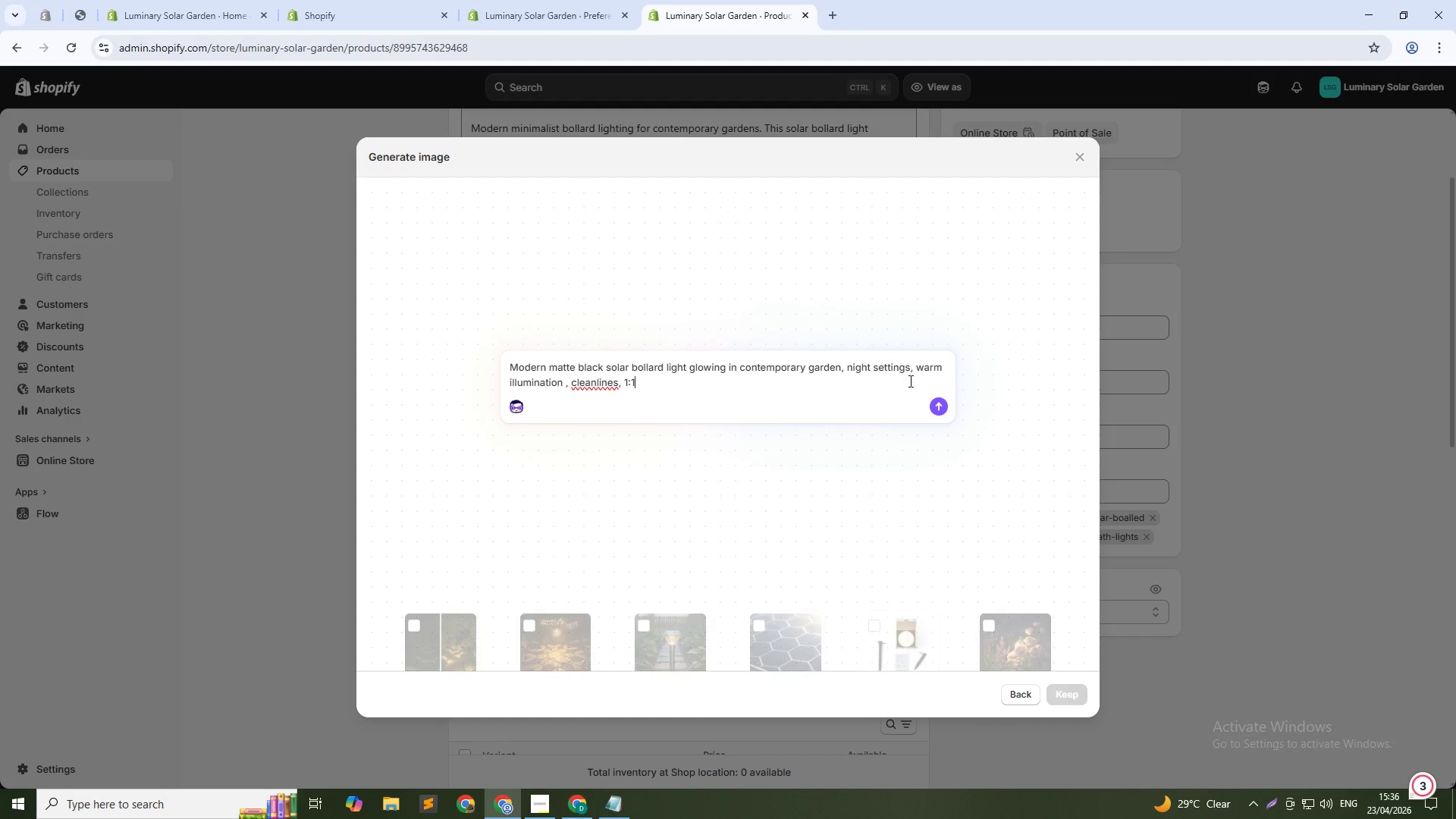 
left_click([934, 400])
 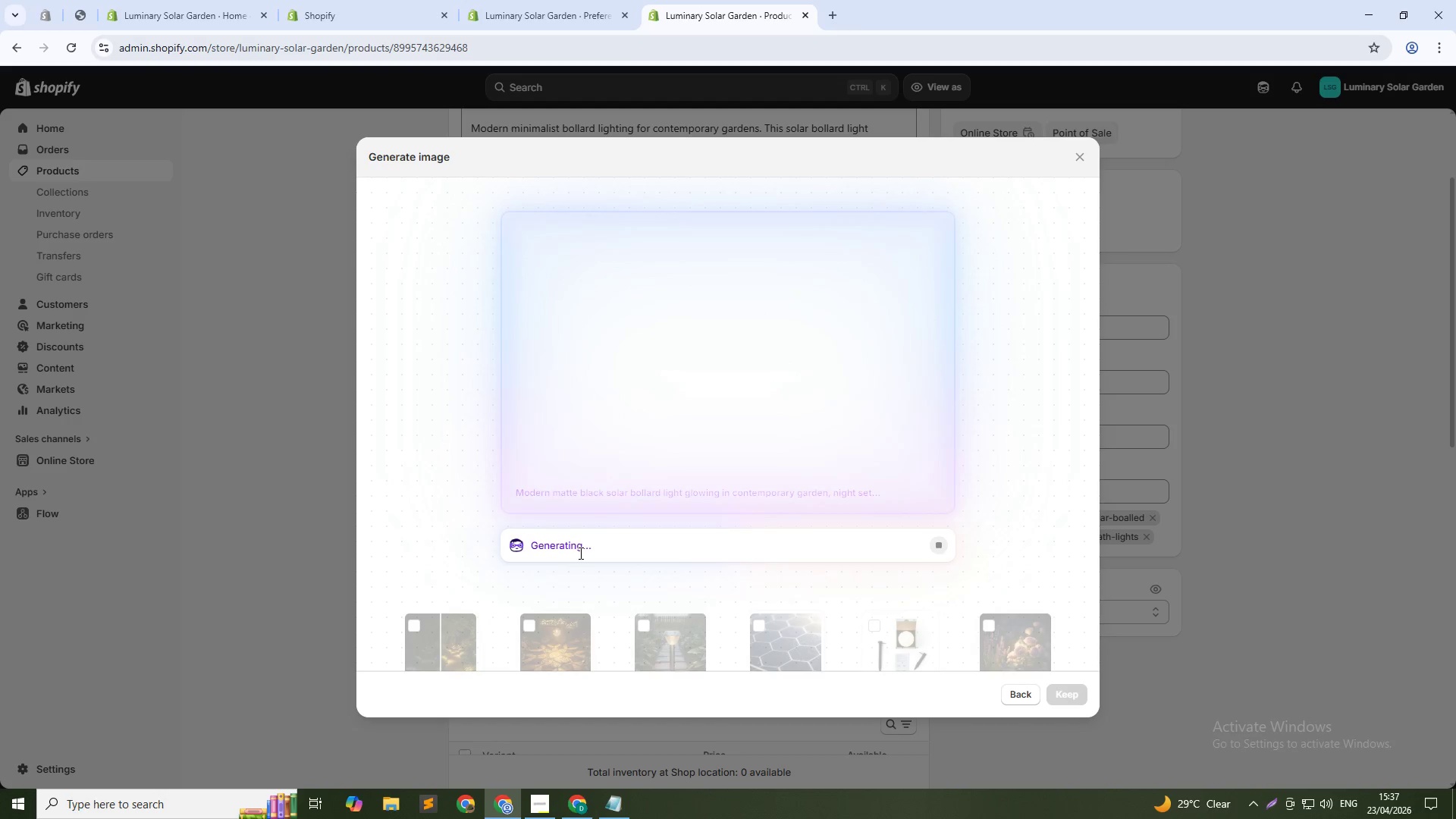 
wait(27.08)
 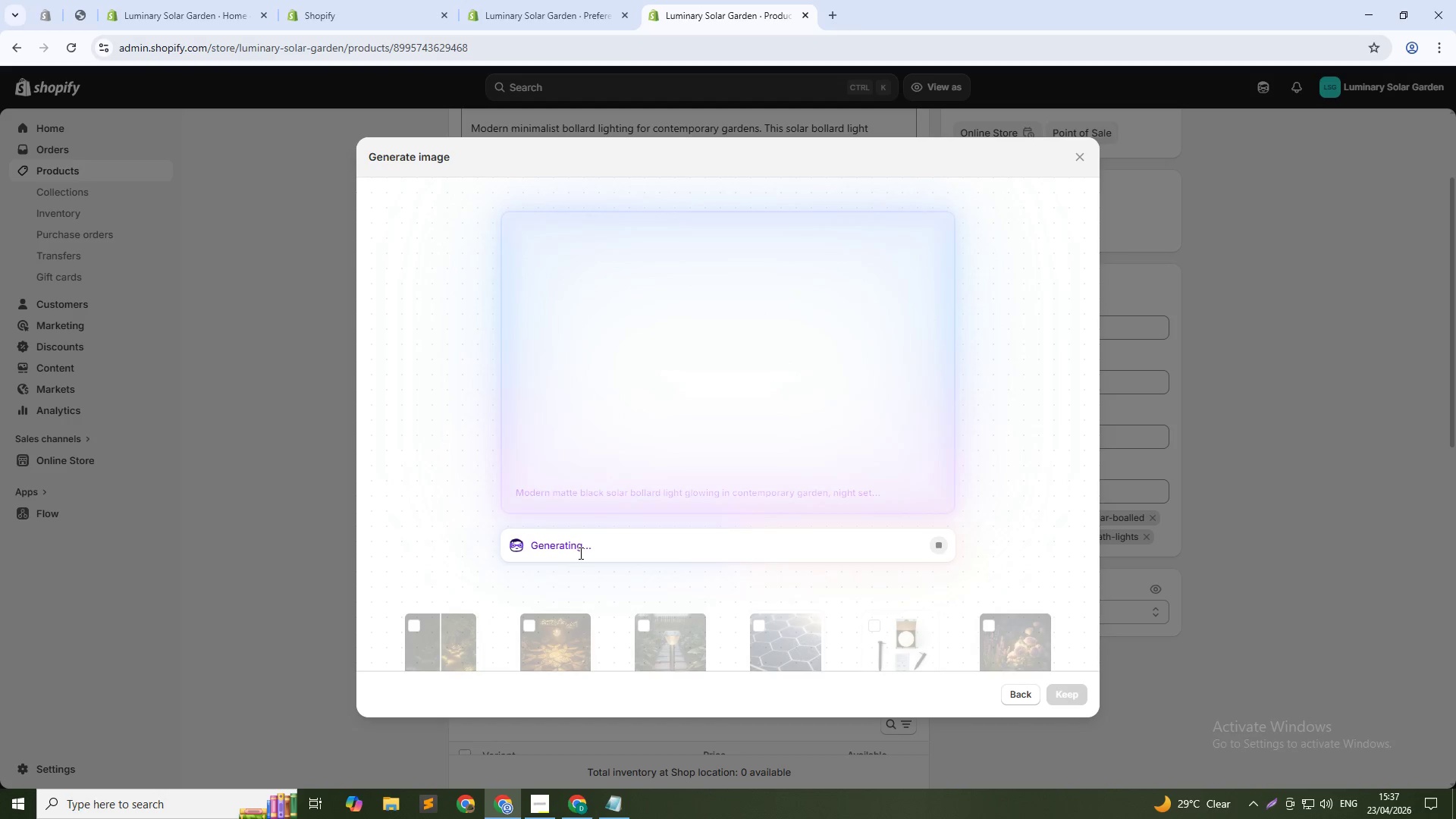 
left_click([1073, 691])
 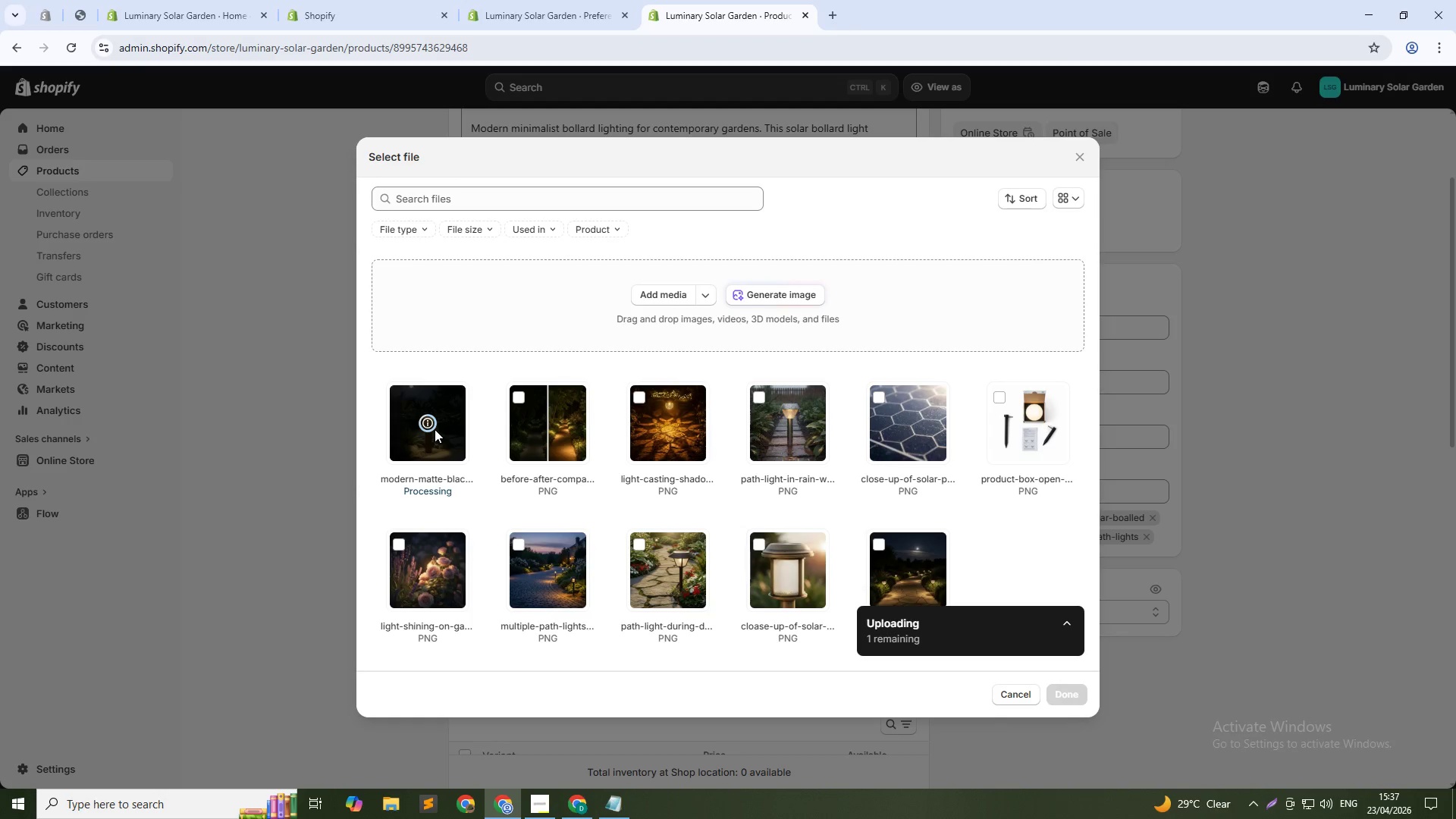 
wait(9.91)
 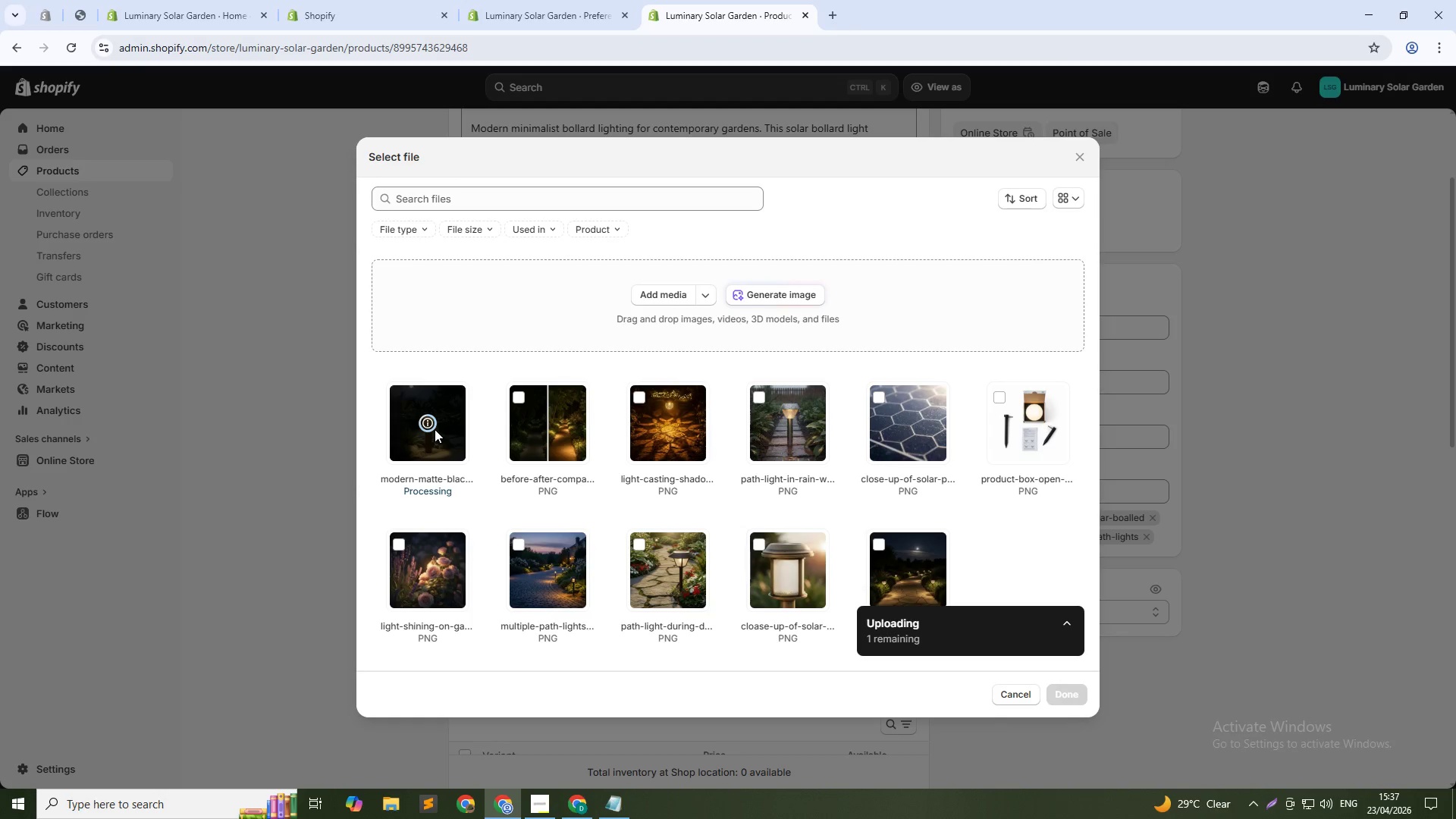 
left_click([626, 414])
 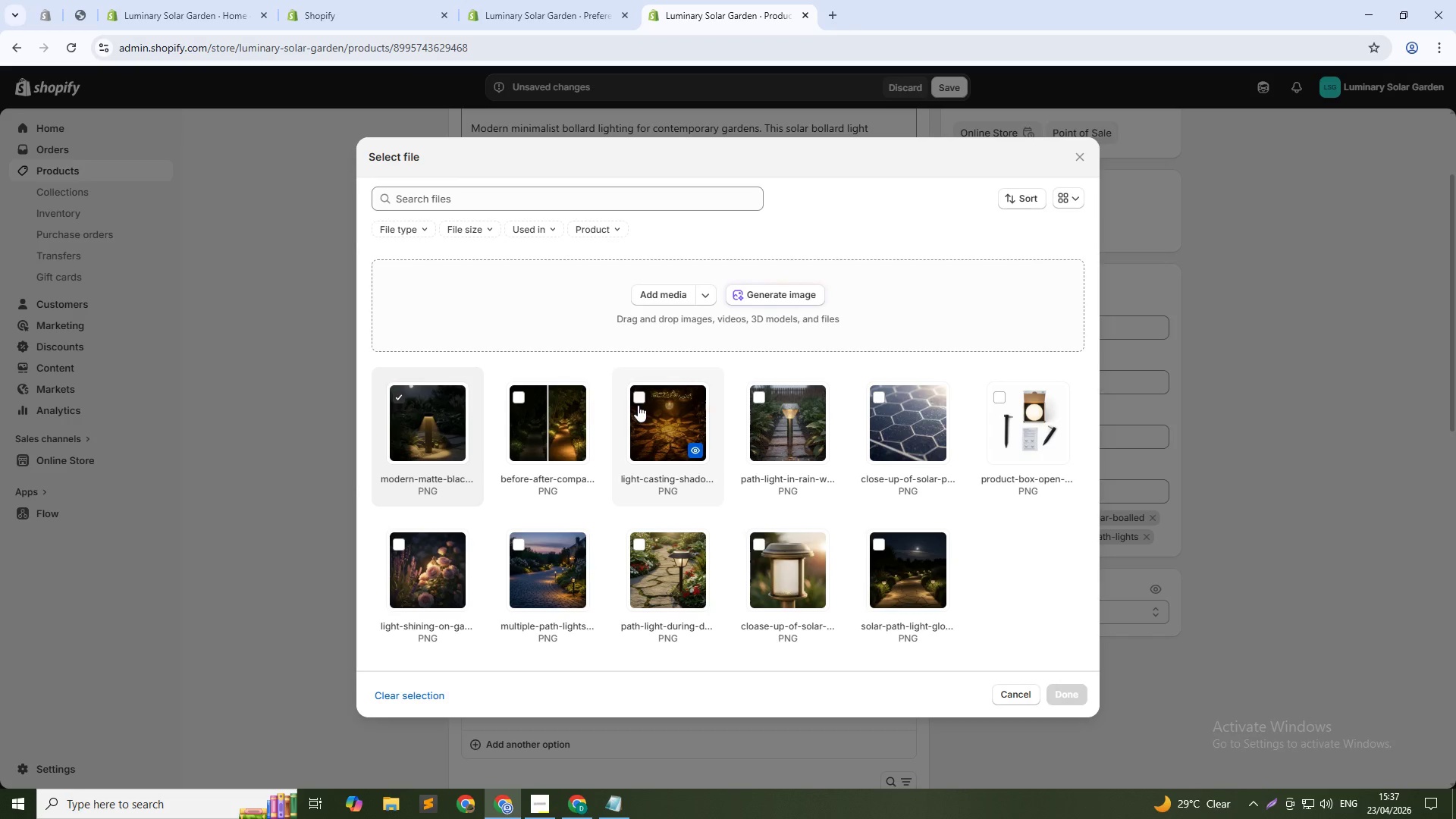 
left_click([797, 287])
 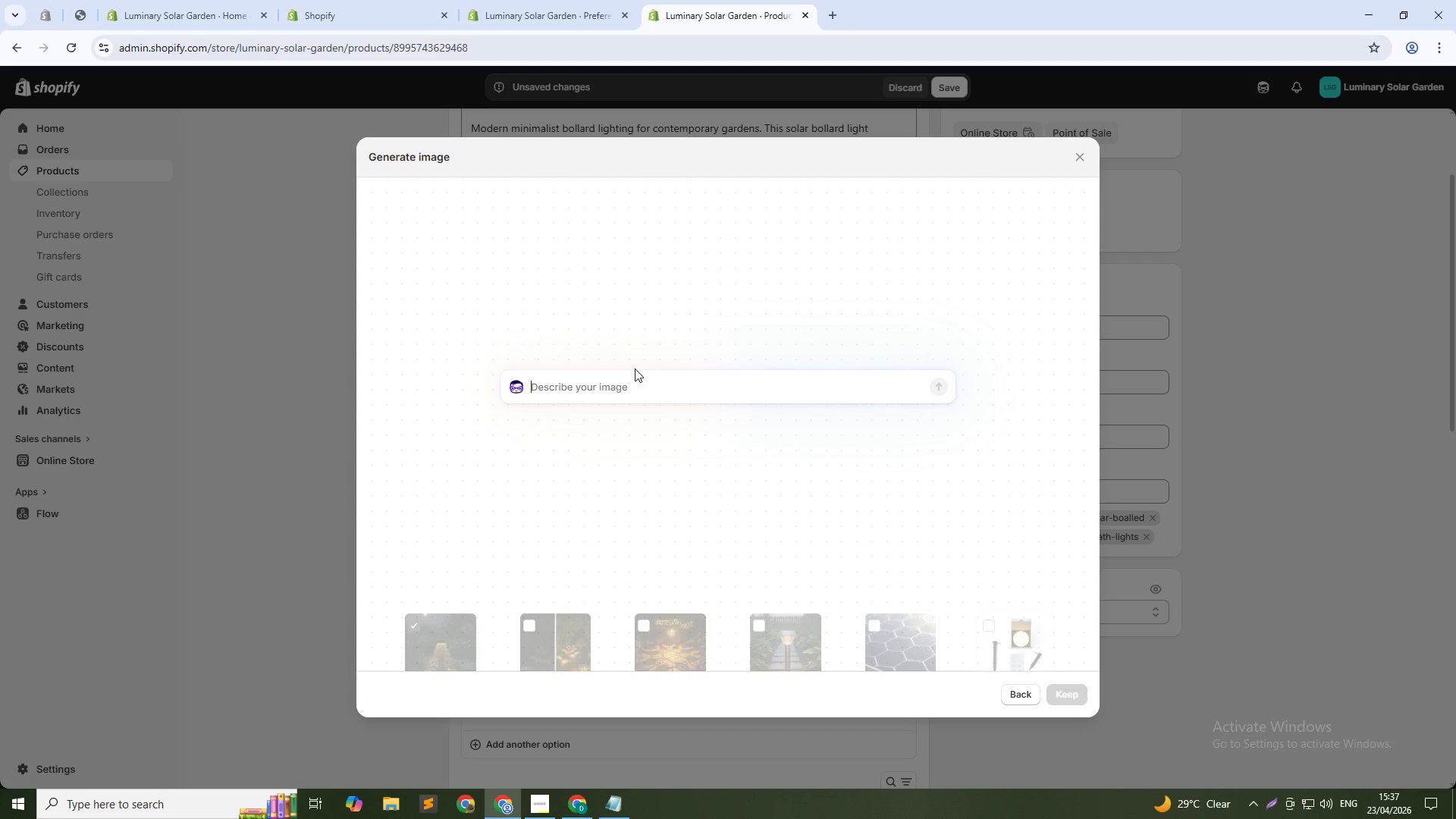 
left_click([627, 375])
 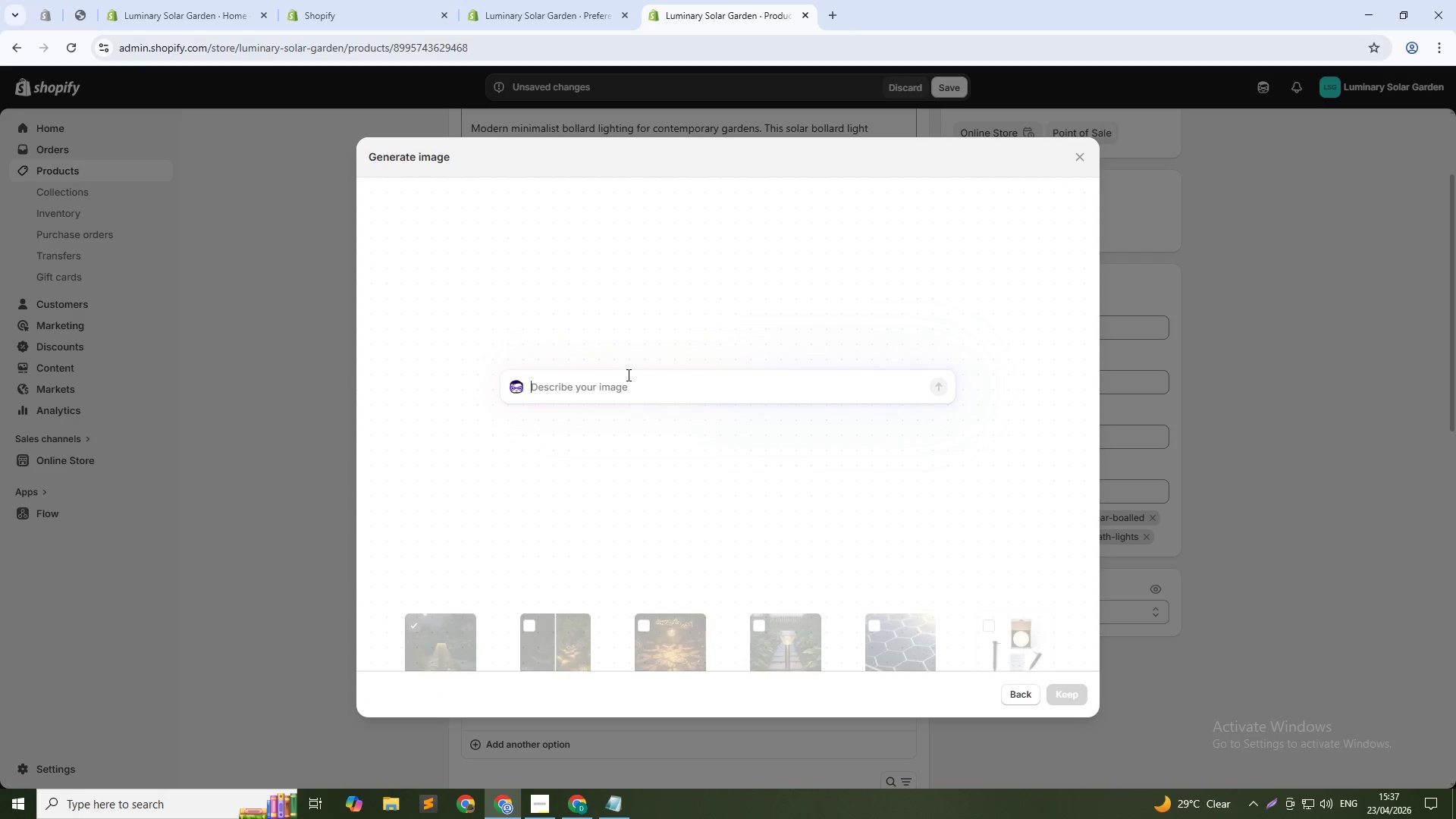 
type(Close-up of bollard light showing powder-coar)
key(Backspace)
type(ted aluminum finish.)
key(Backspace)
type(m)
key(Backspace)
type(, frosted arylic diff)
 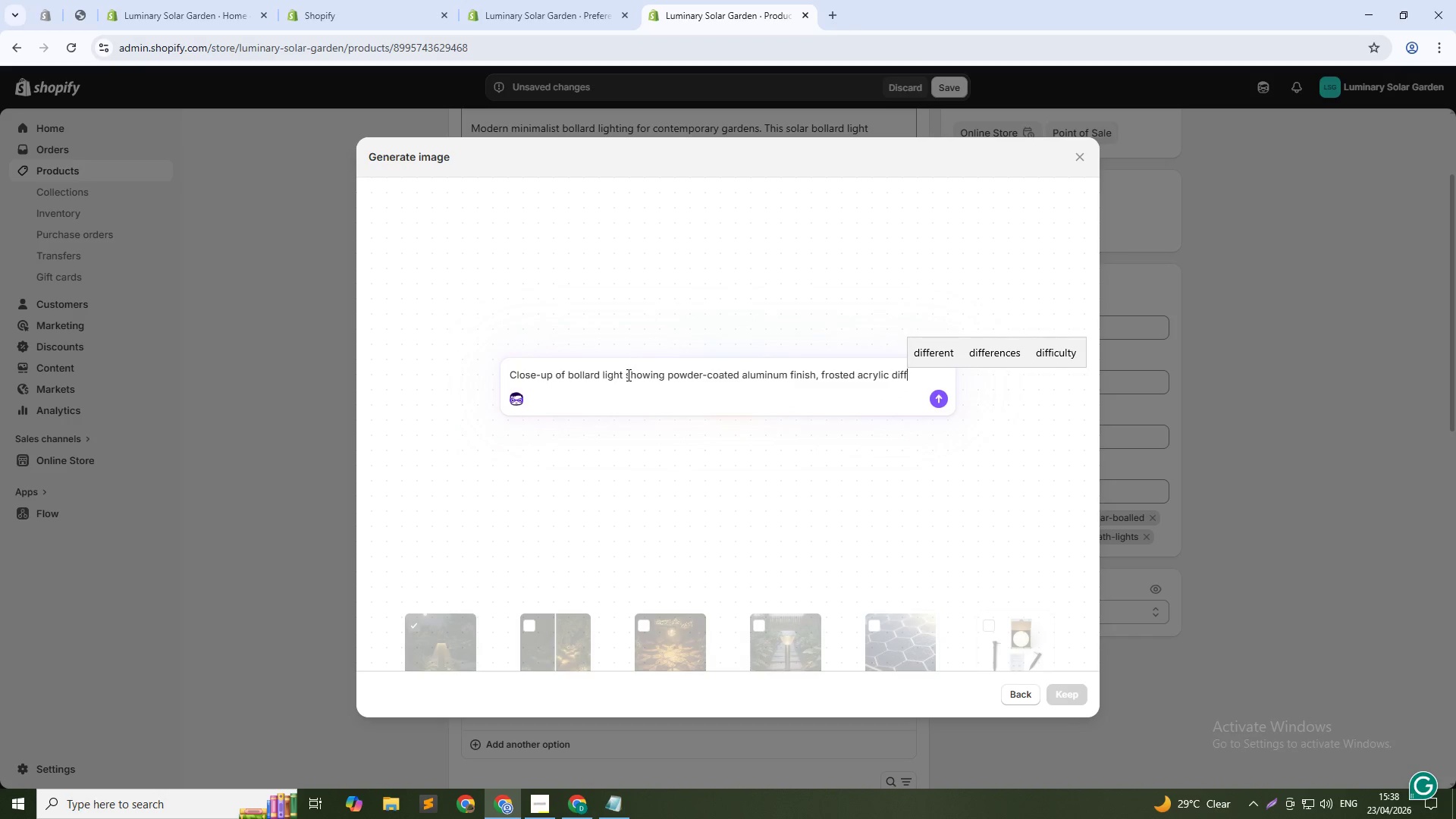 
type(user,macro shot, 1:1)
 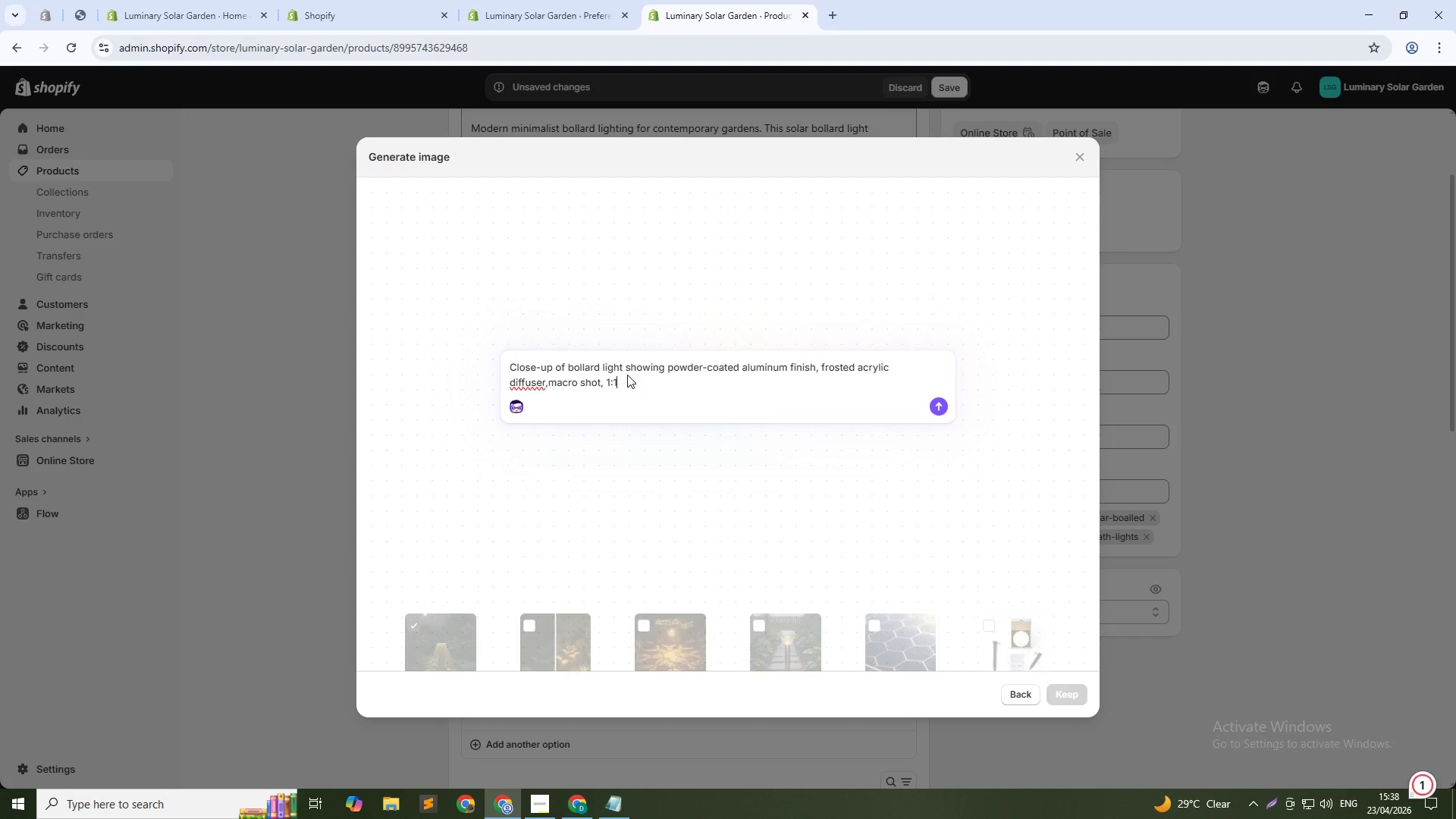 
key(Enter)
 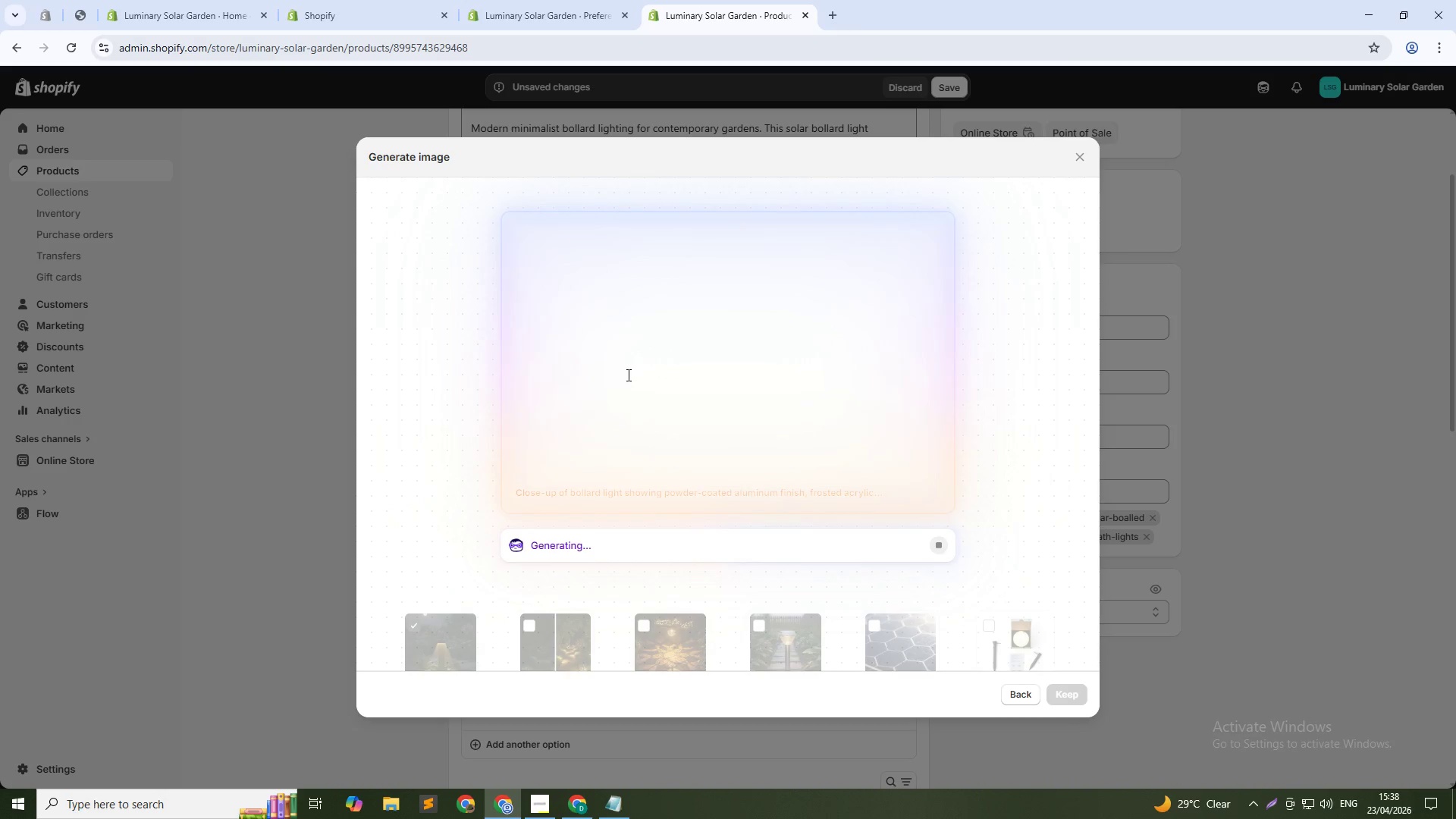 
wait(23.2)
 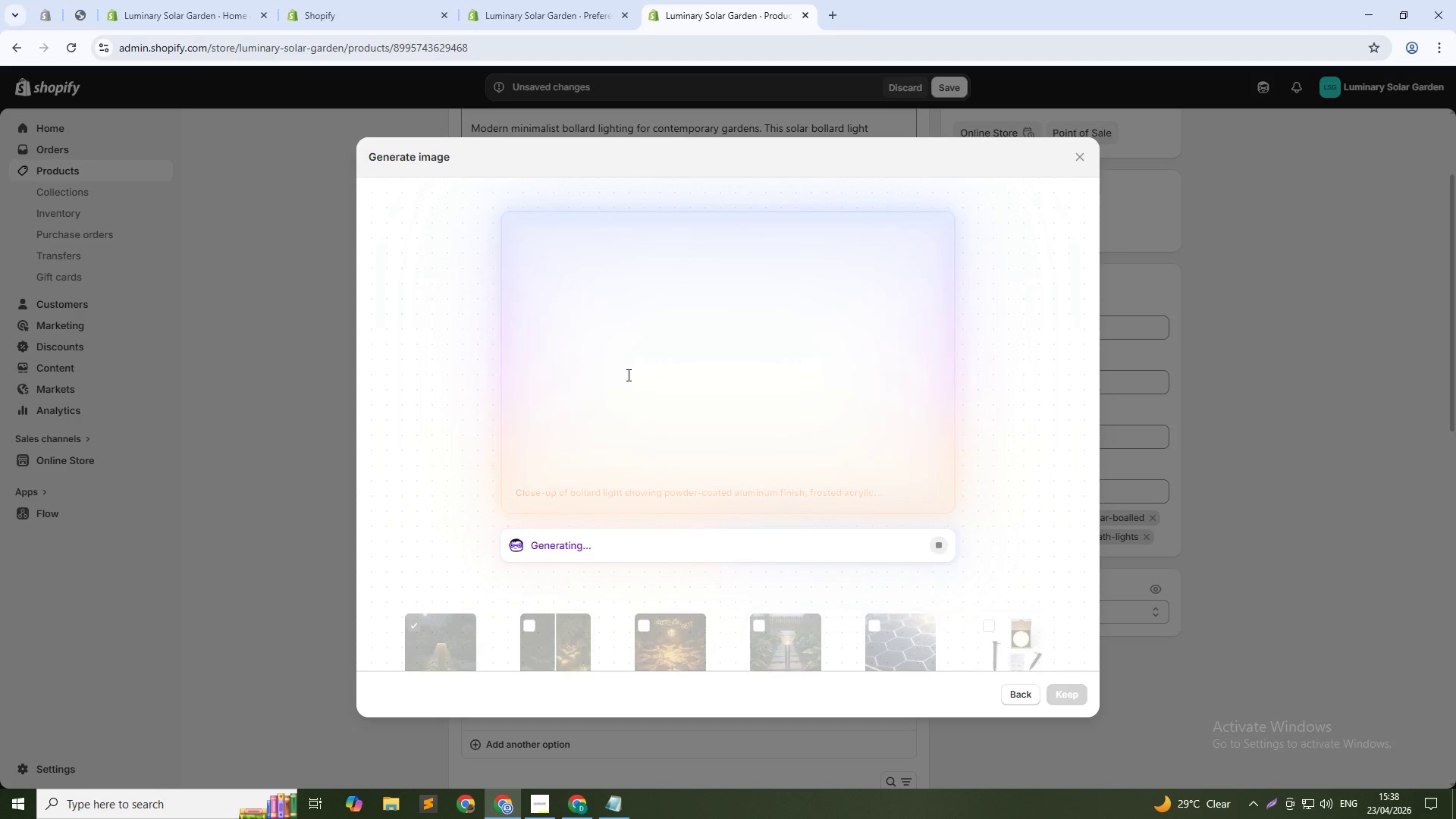 
left_click([1067, 699])
 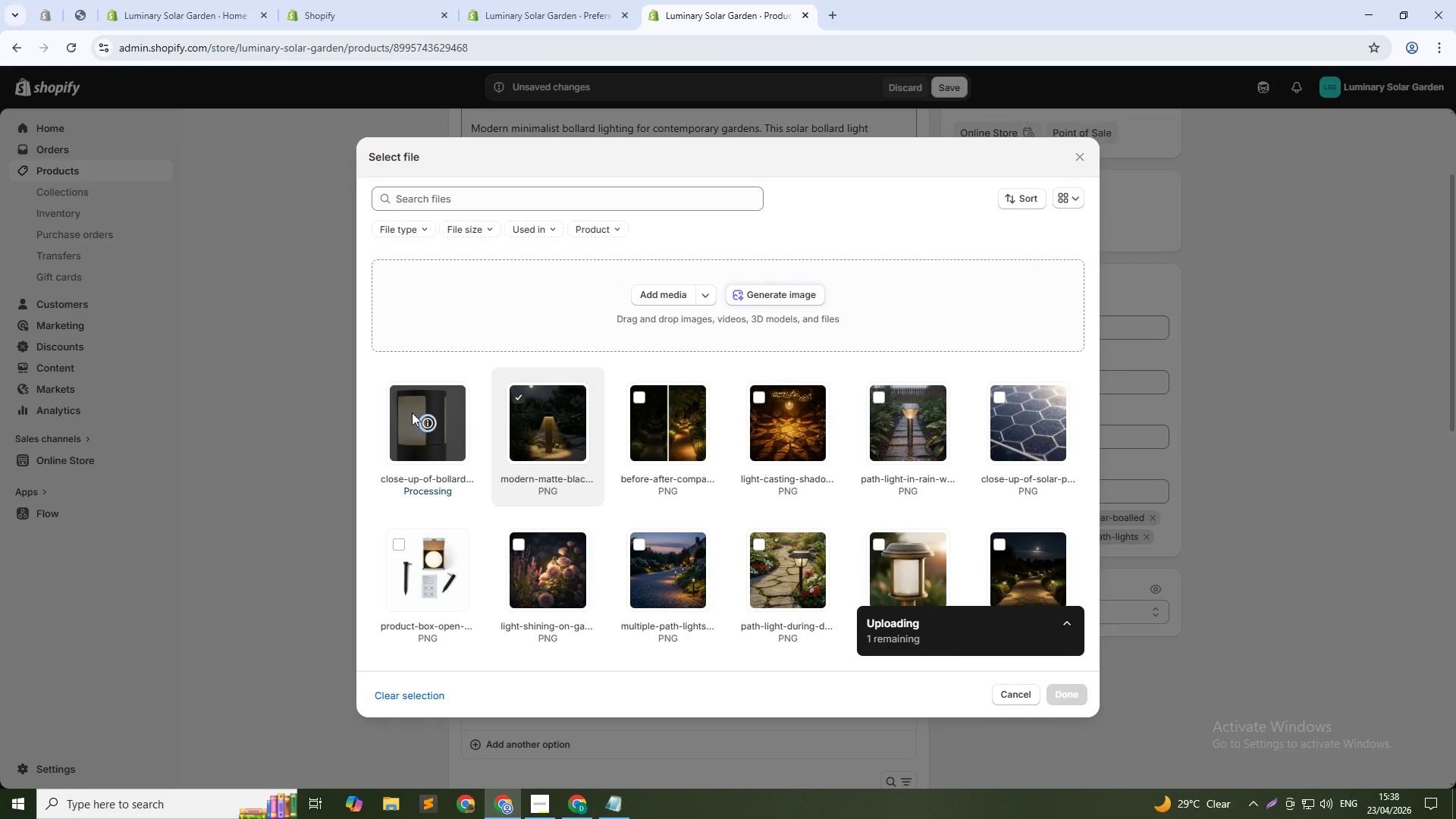 
wait(7.02)
 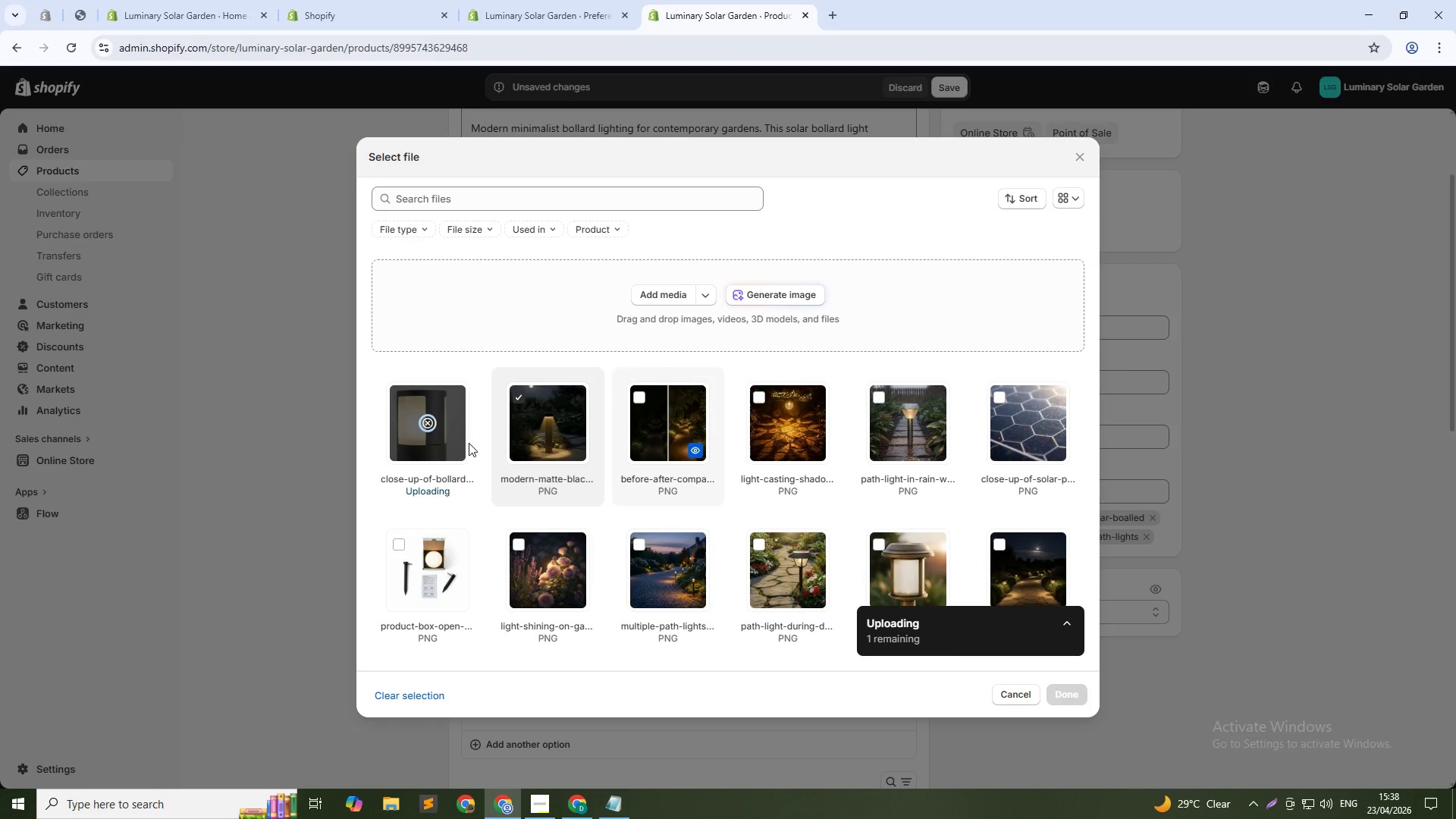 
left_click([1066, 705])
 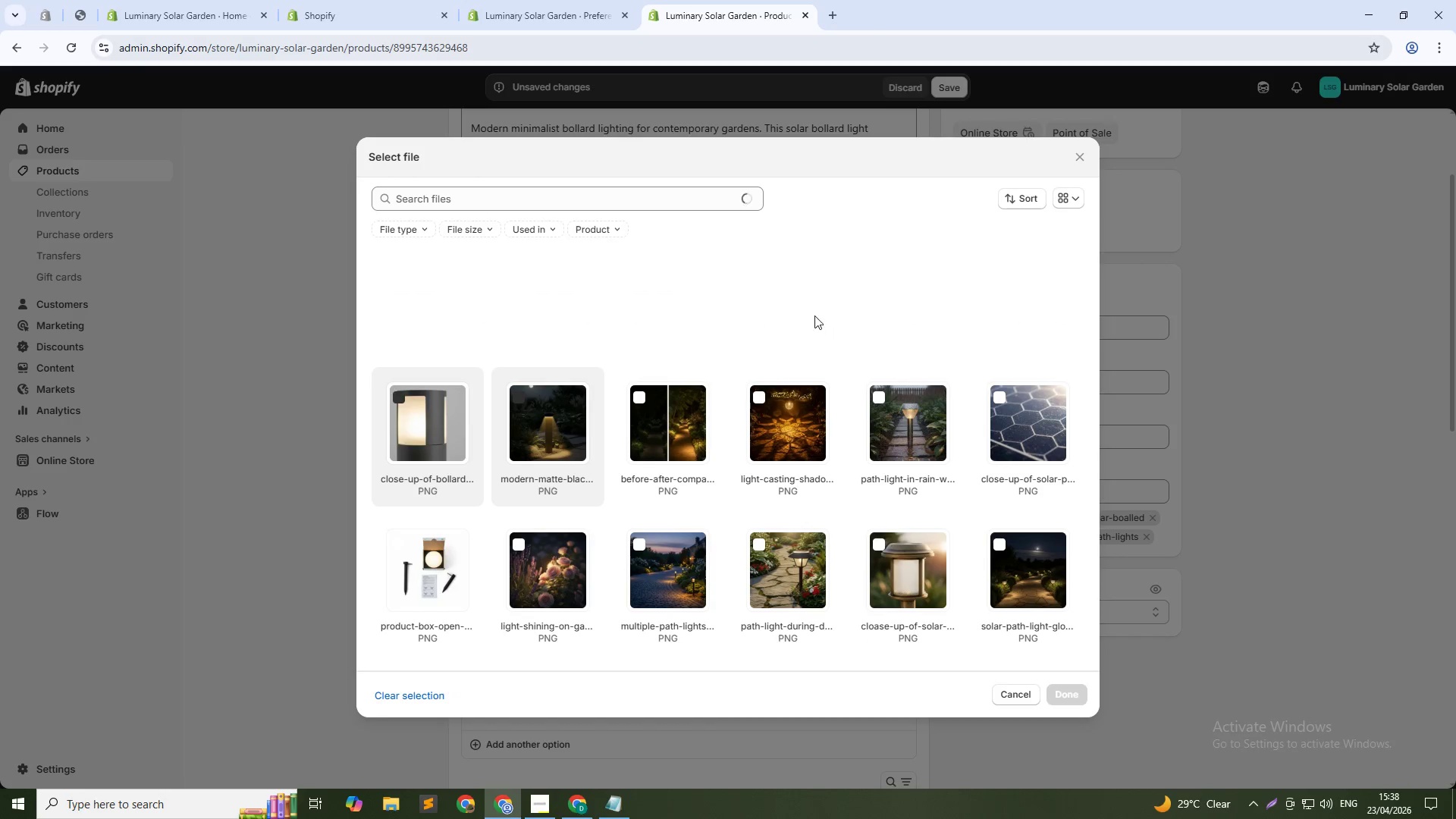 
left_click([787, 303])
 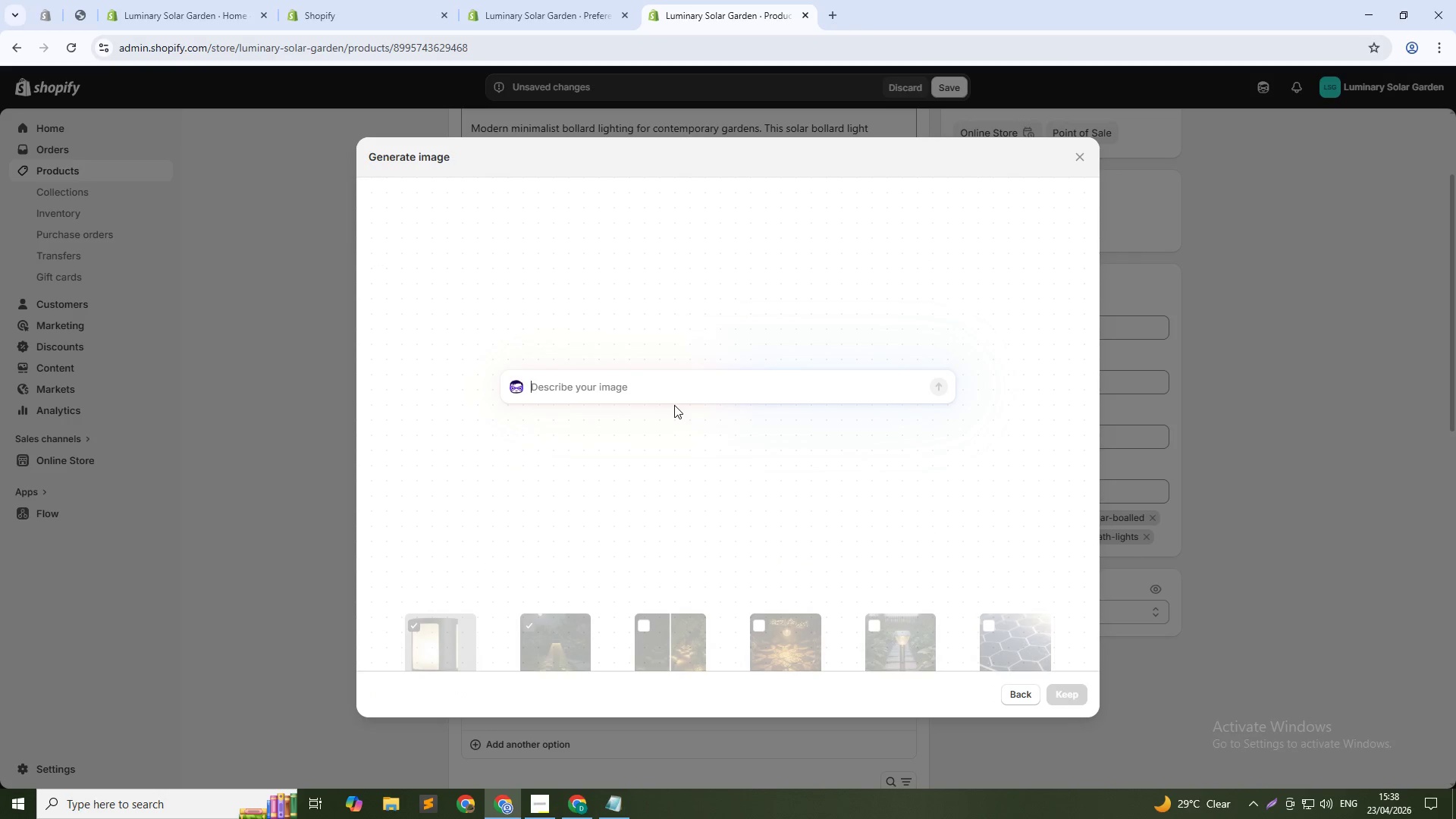 
left_click([670, 399])
 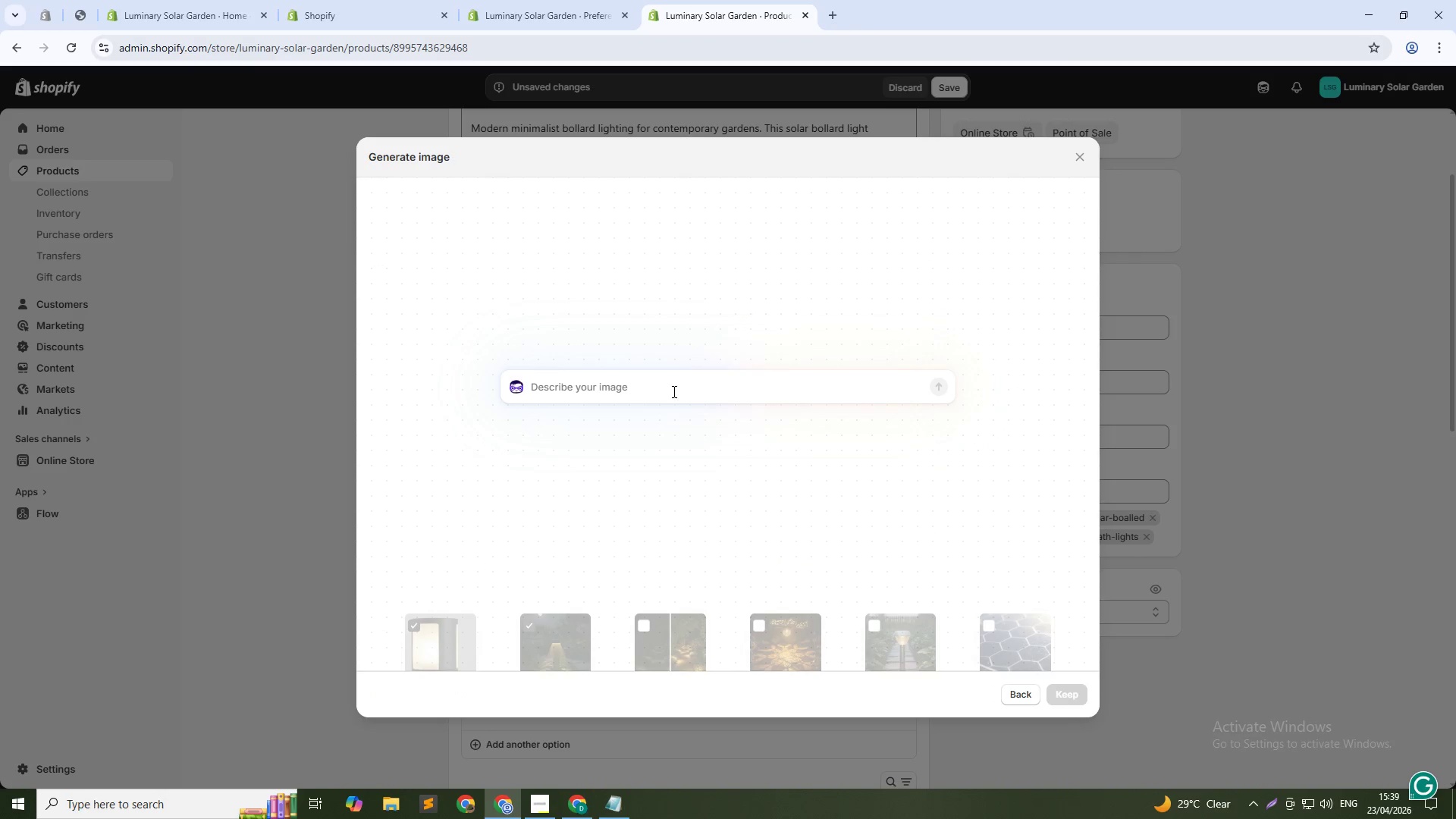 
type(Multiple bollards along commercial pathwau, even spacing glowing at duc)
key(Backspace)
type(sk , 1: 1)
 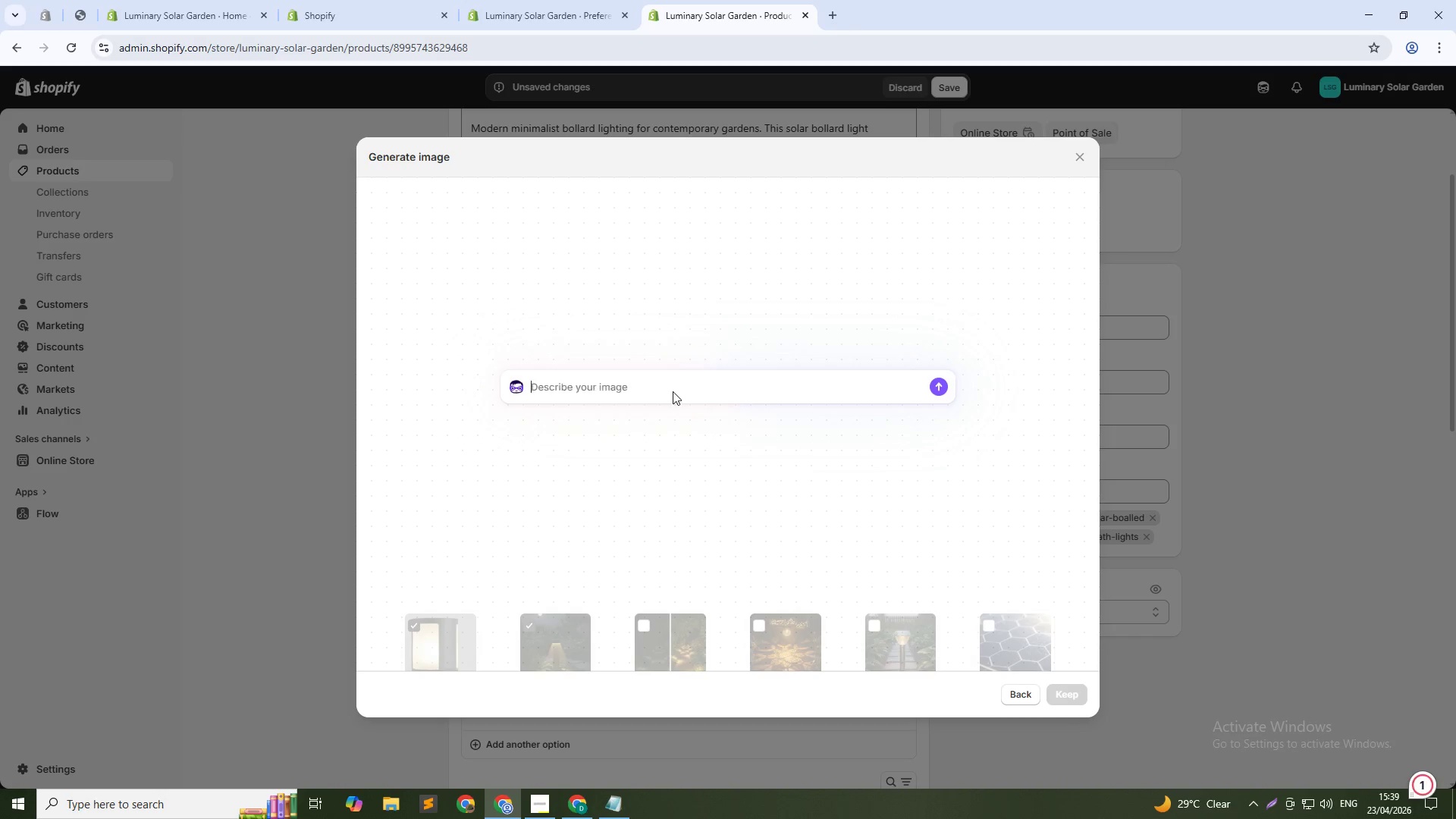 
 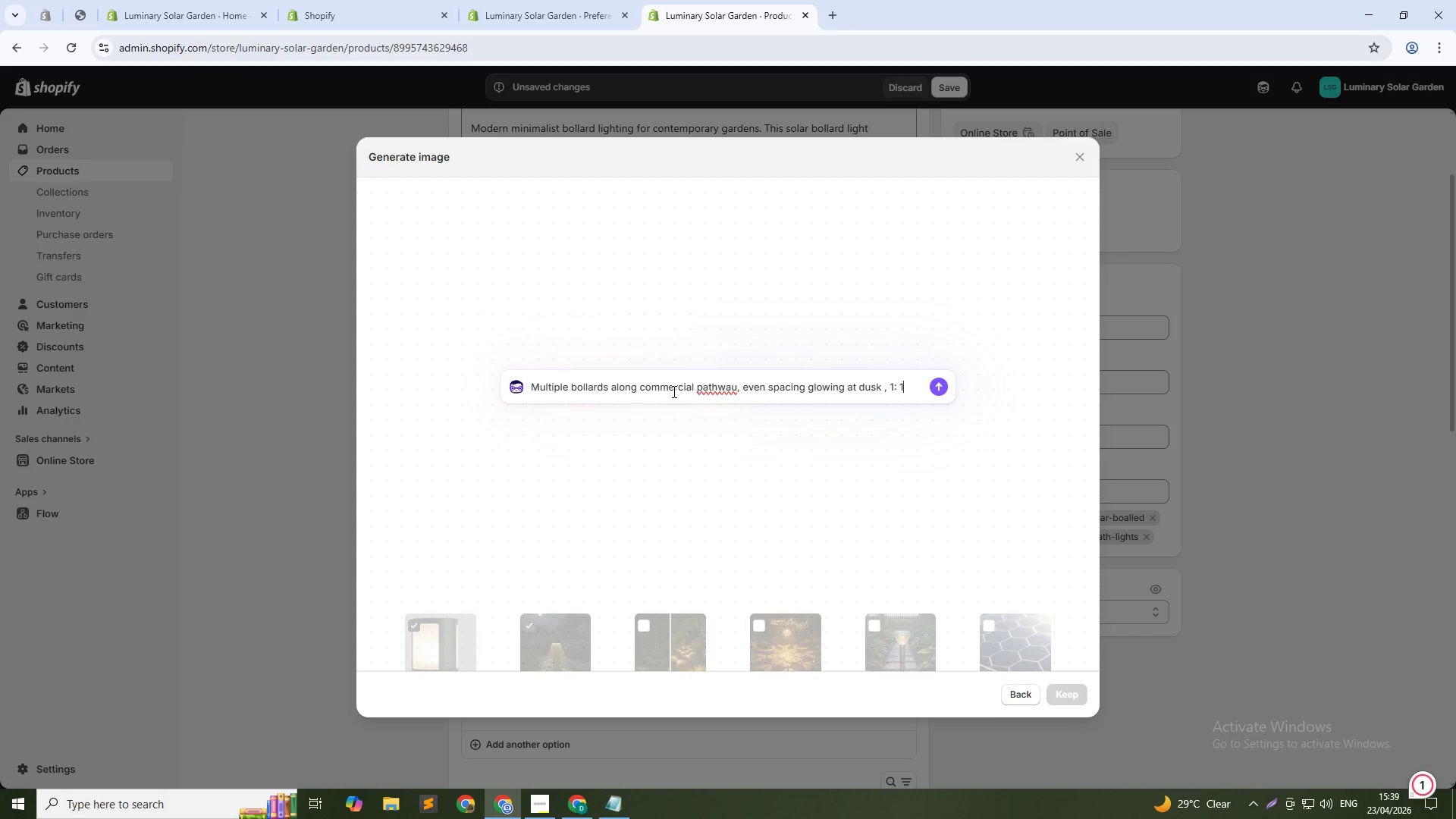 
key(Enter)
 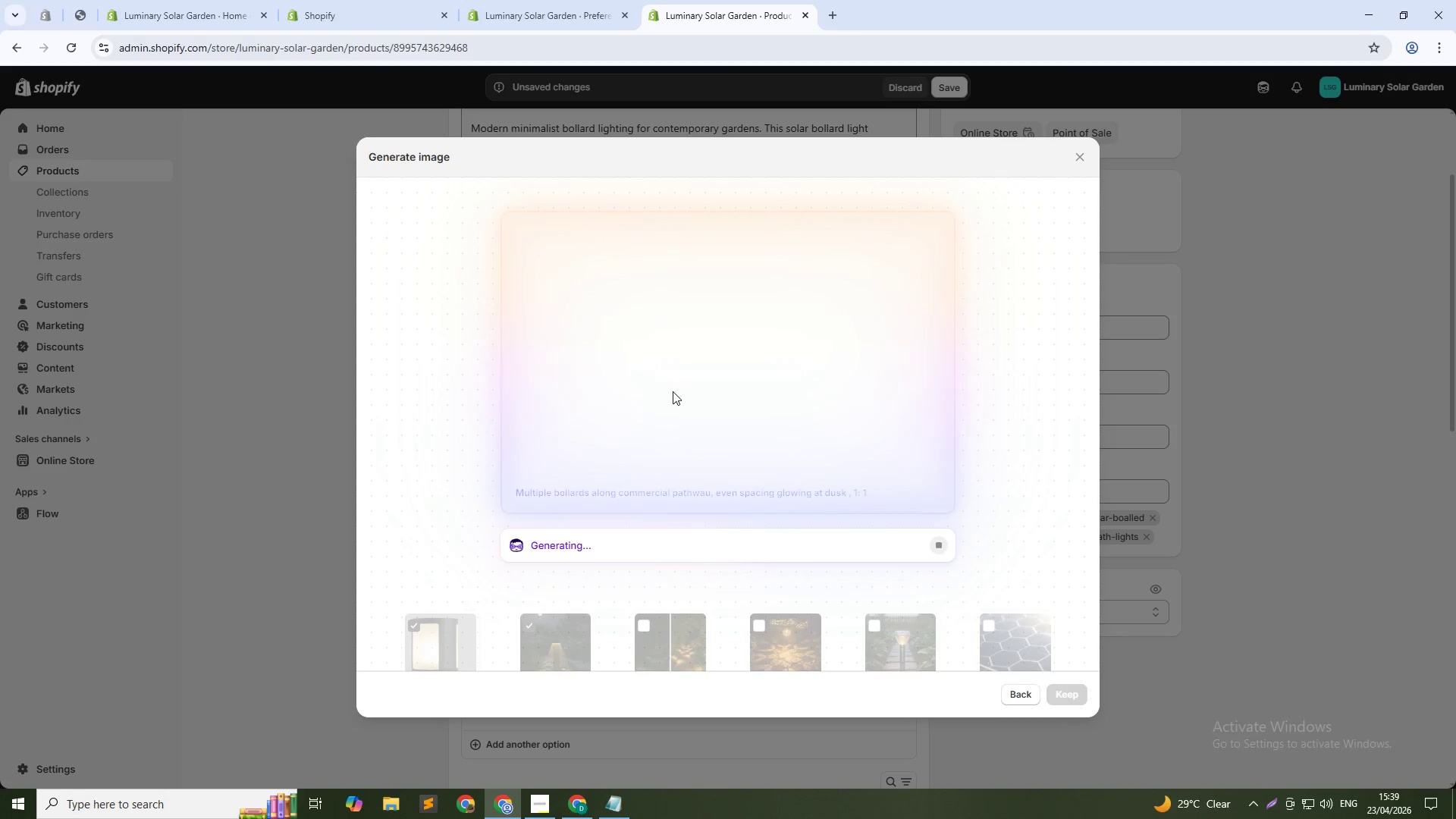 
wait(24.89)
 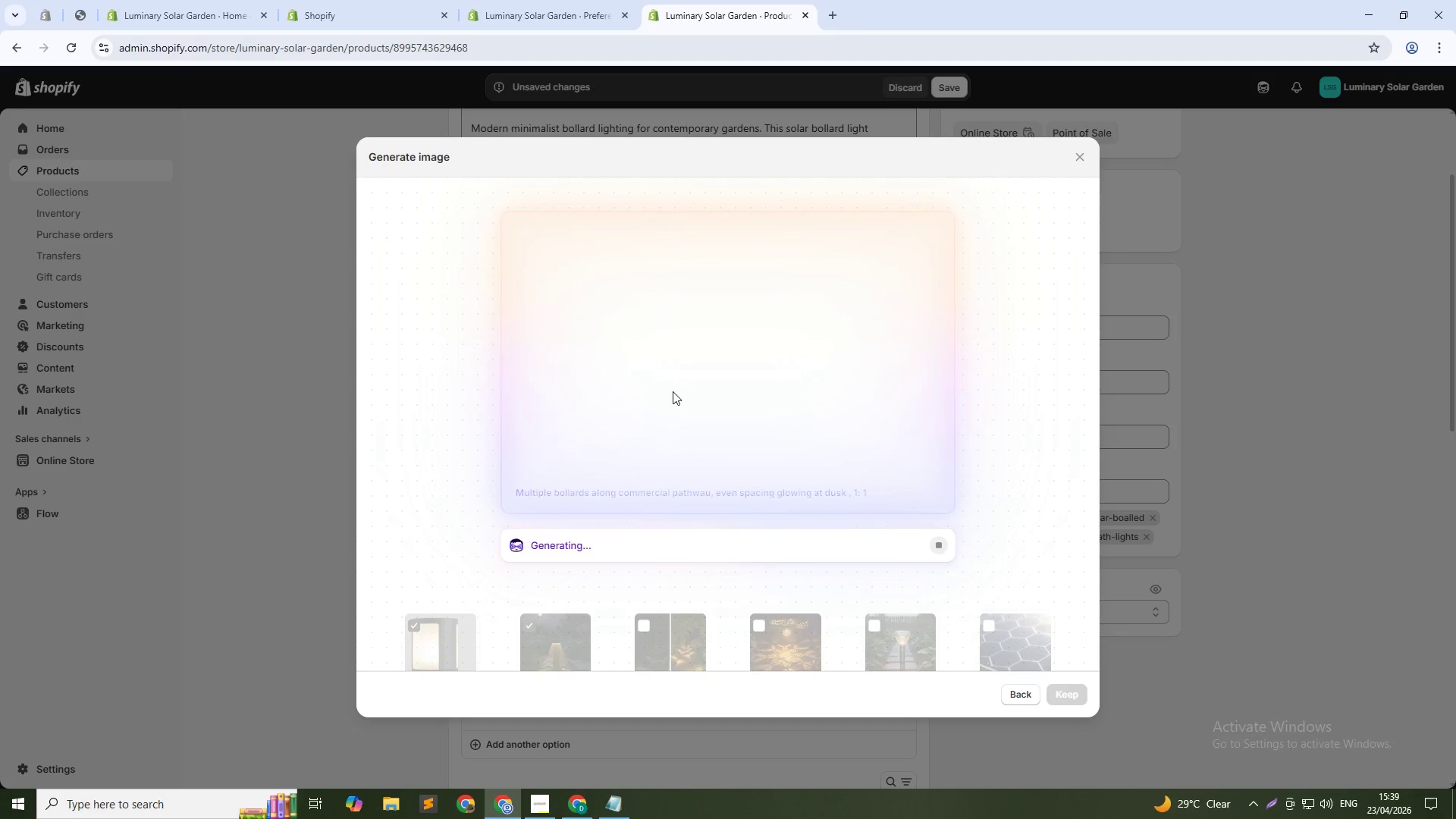 
scroll: coordinate [674, 388], scroll_direction: up, amount: 2.0
 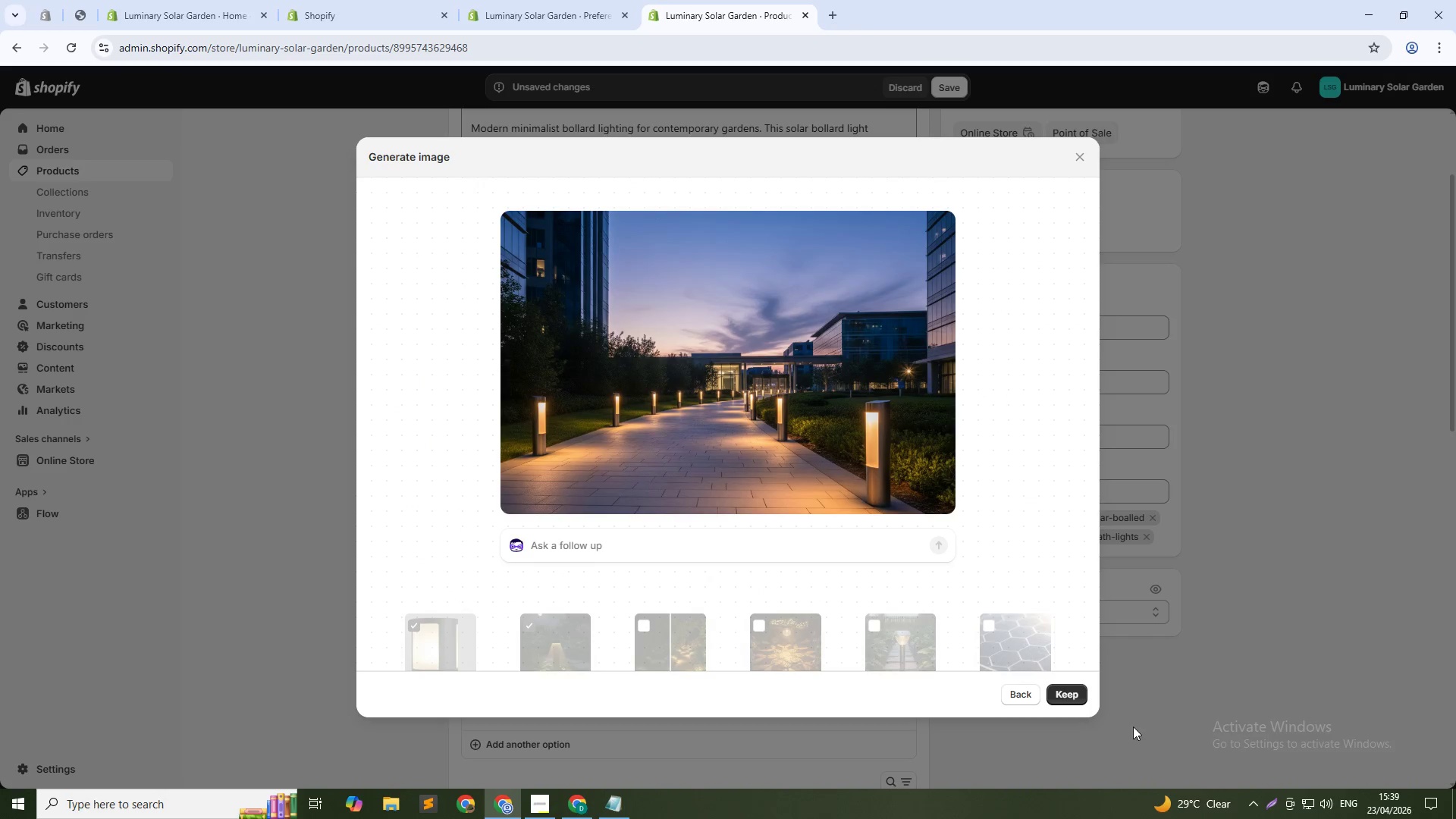 
left_click([1070, 698])
 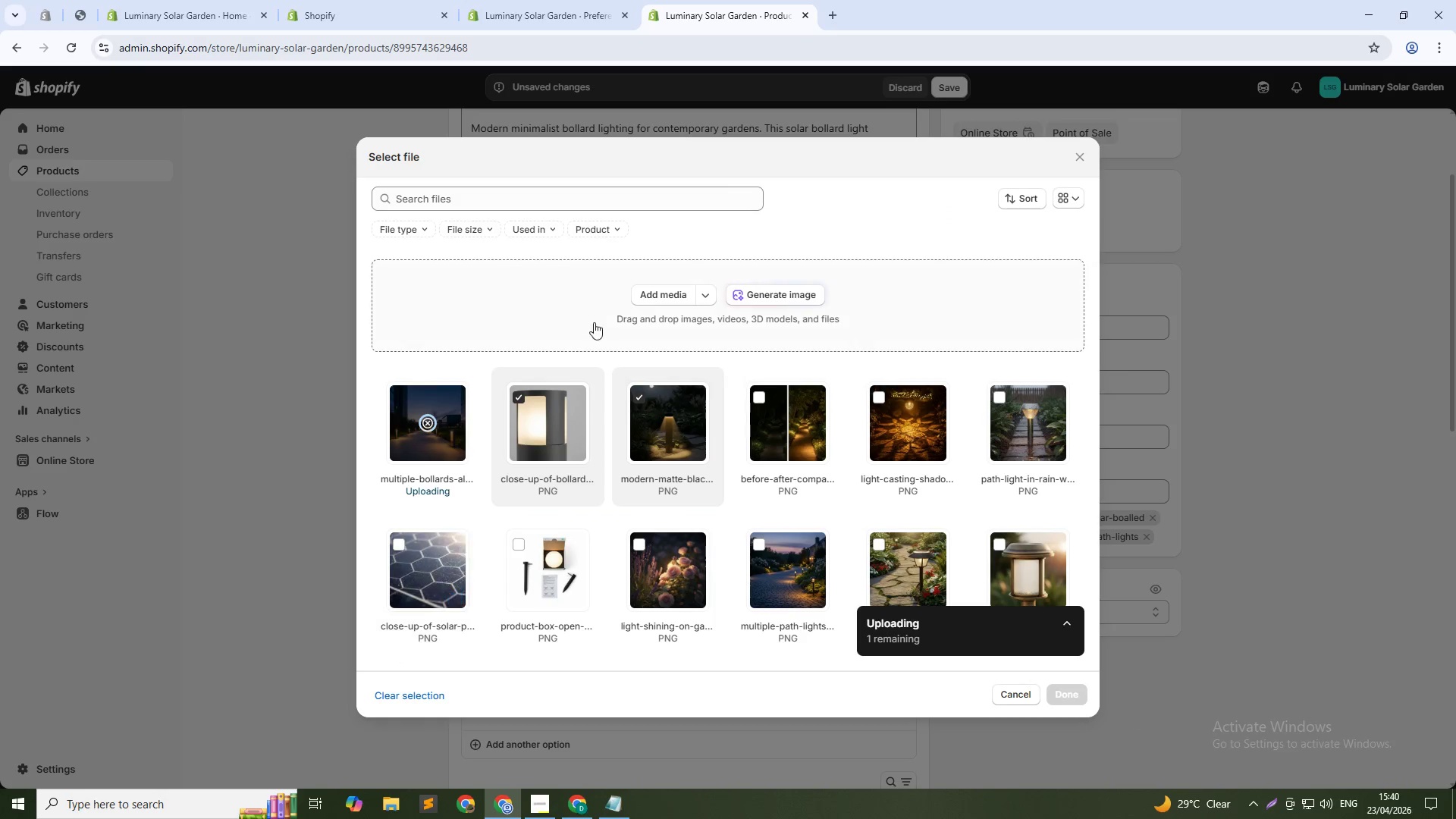 
mouse_move([694, 297])
 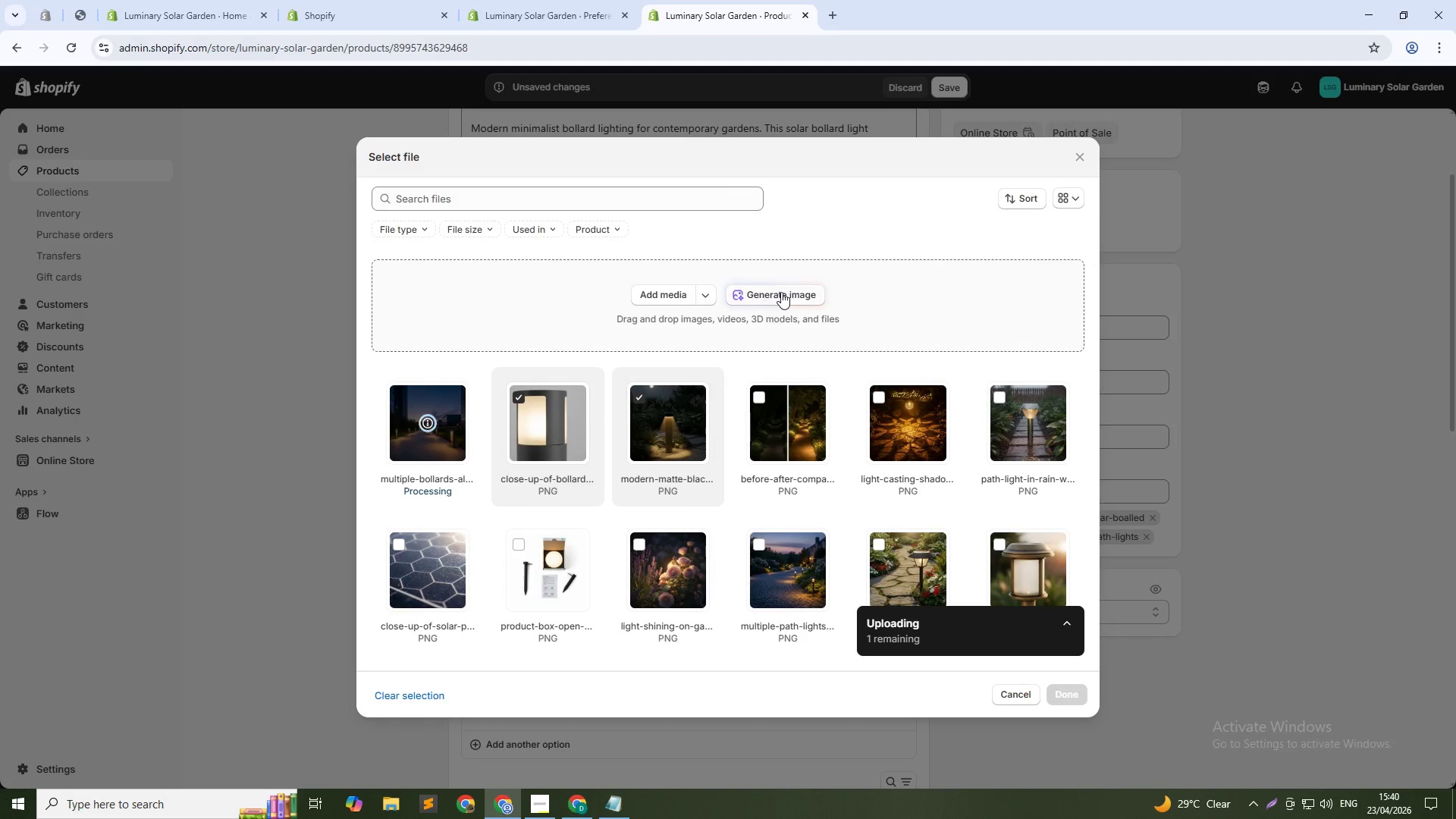 
left_click([781, 292])
 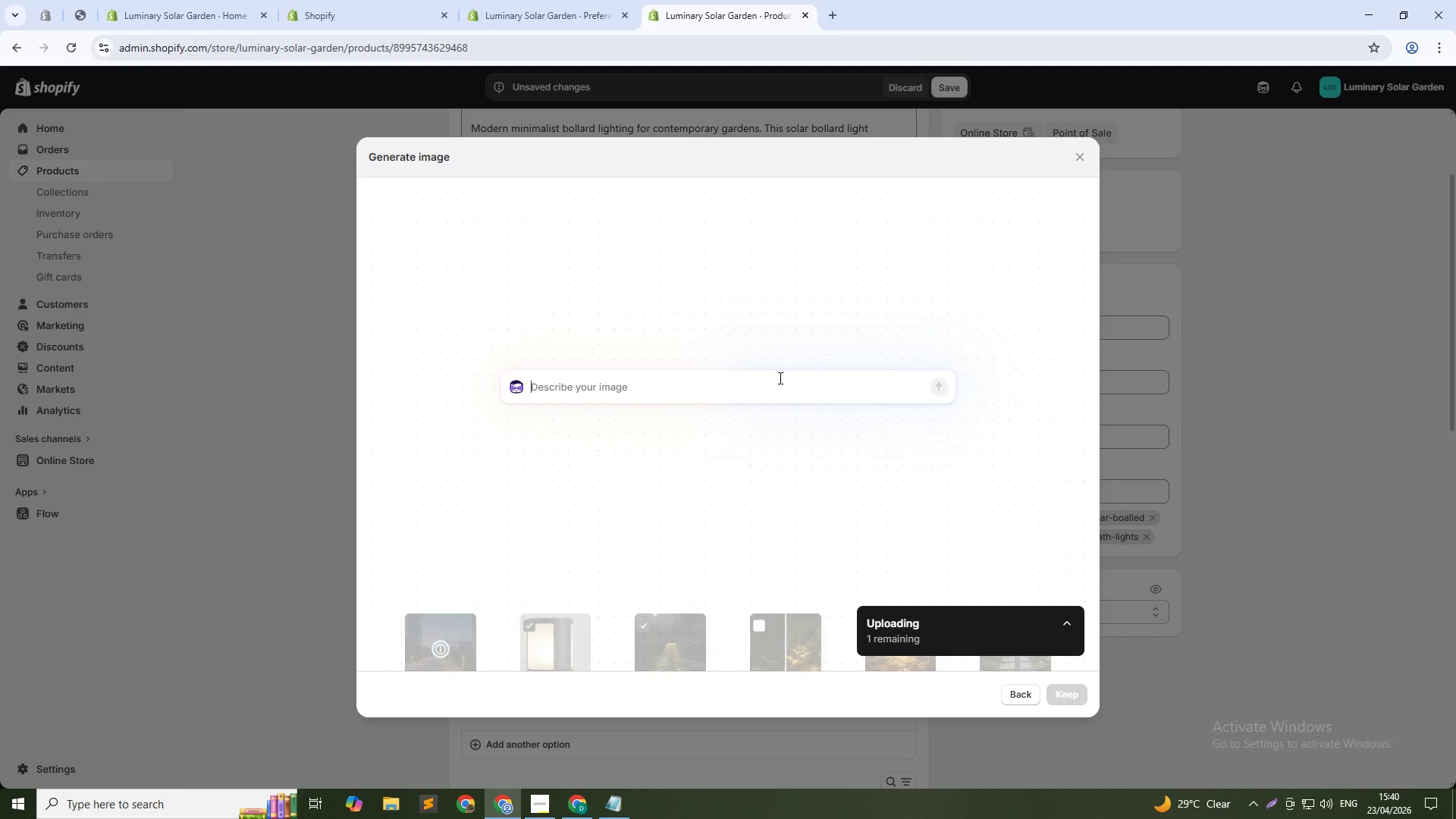 
left_click([779, 378])
 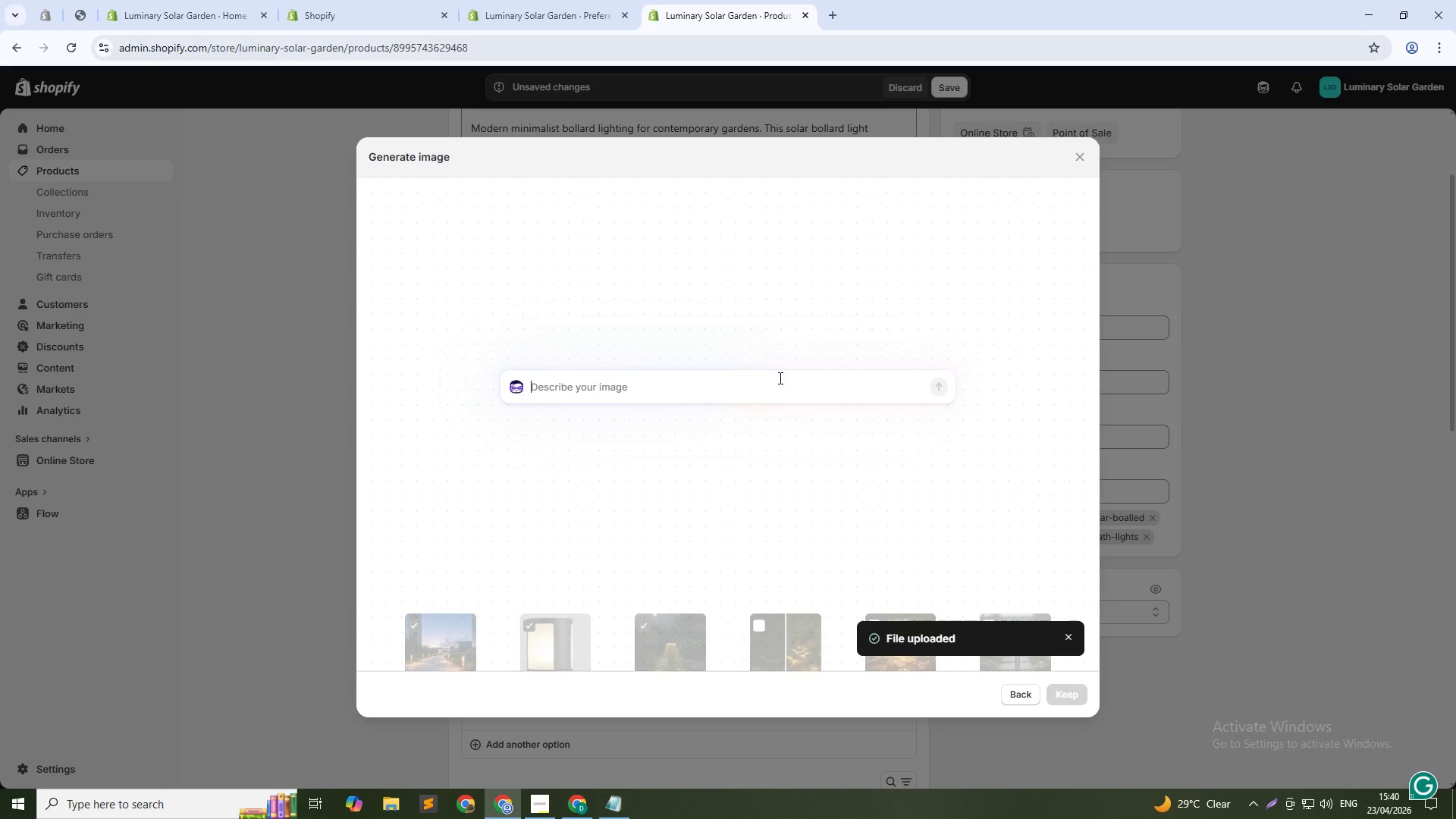 
type(Light shining on mordern)
key(Backspace)
key(Backspace)
key(Backspace)
key(Backspace)
key(Backspace)
type(dern architecture wall, shadow pattrn , artistic night shot , 1:1)
 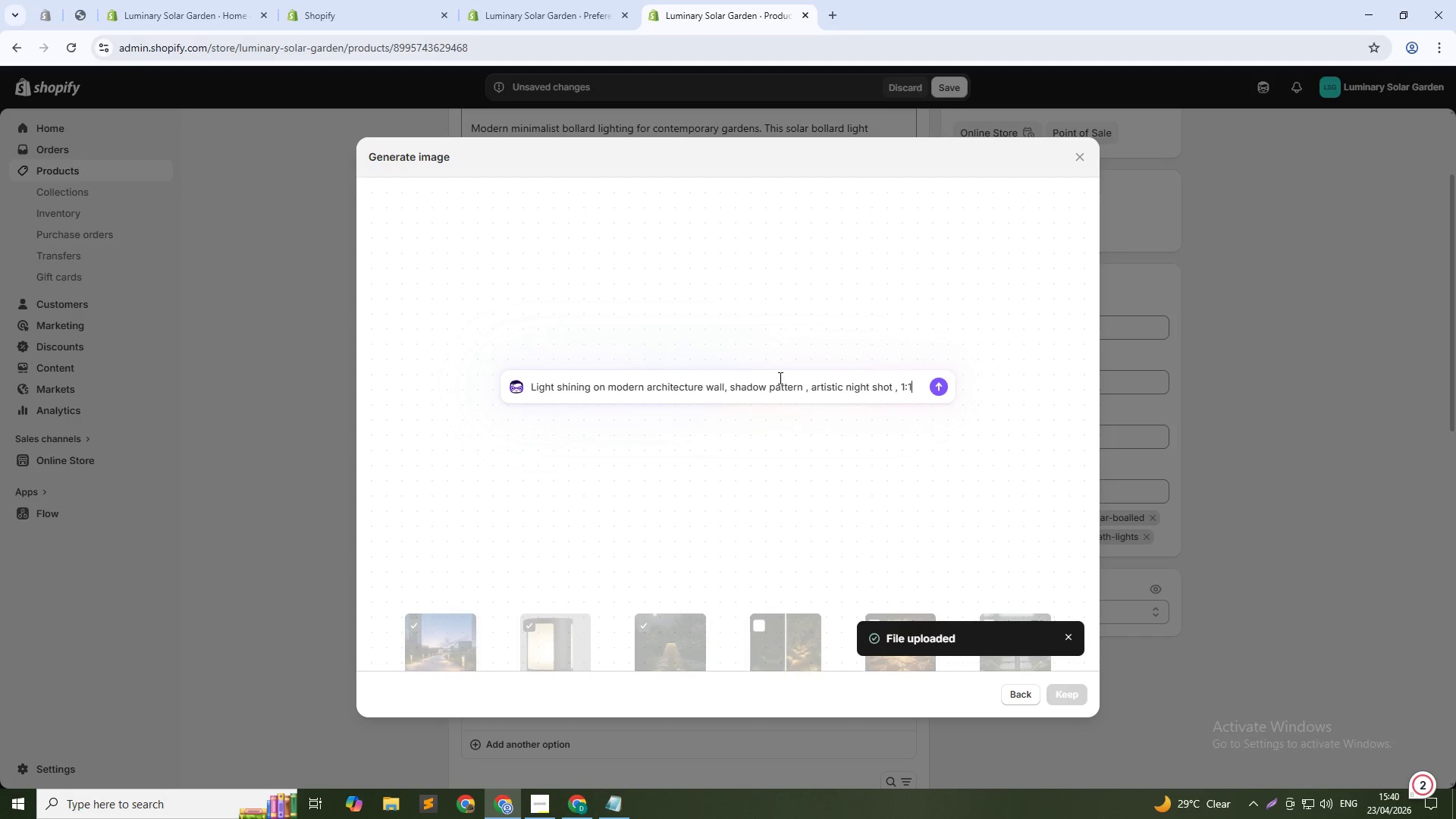 
key(Enter)
 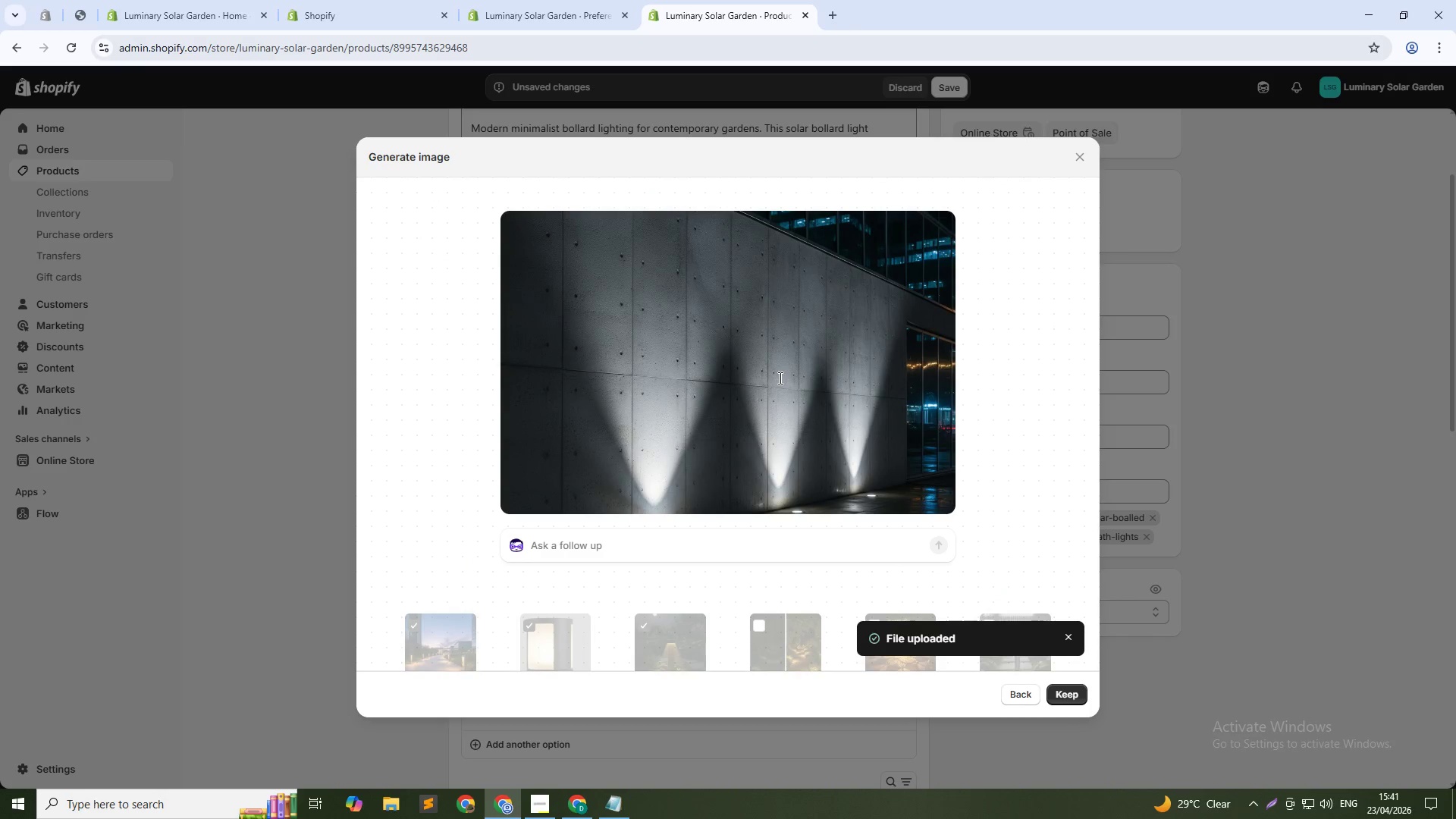 
wait(33.91)
 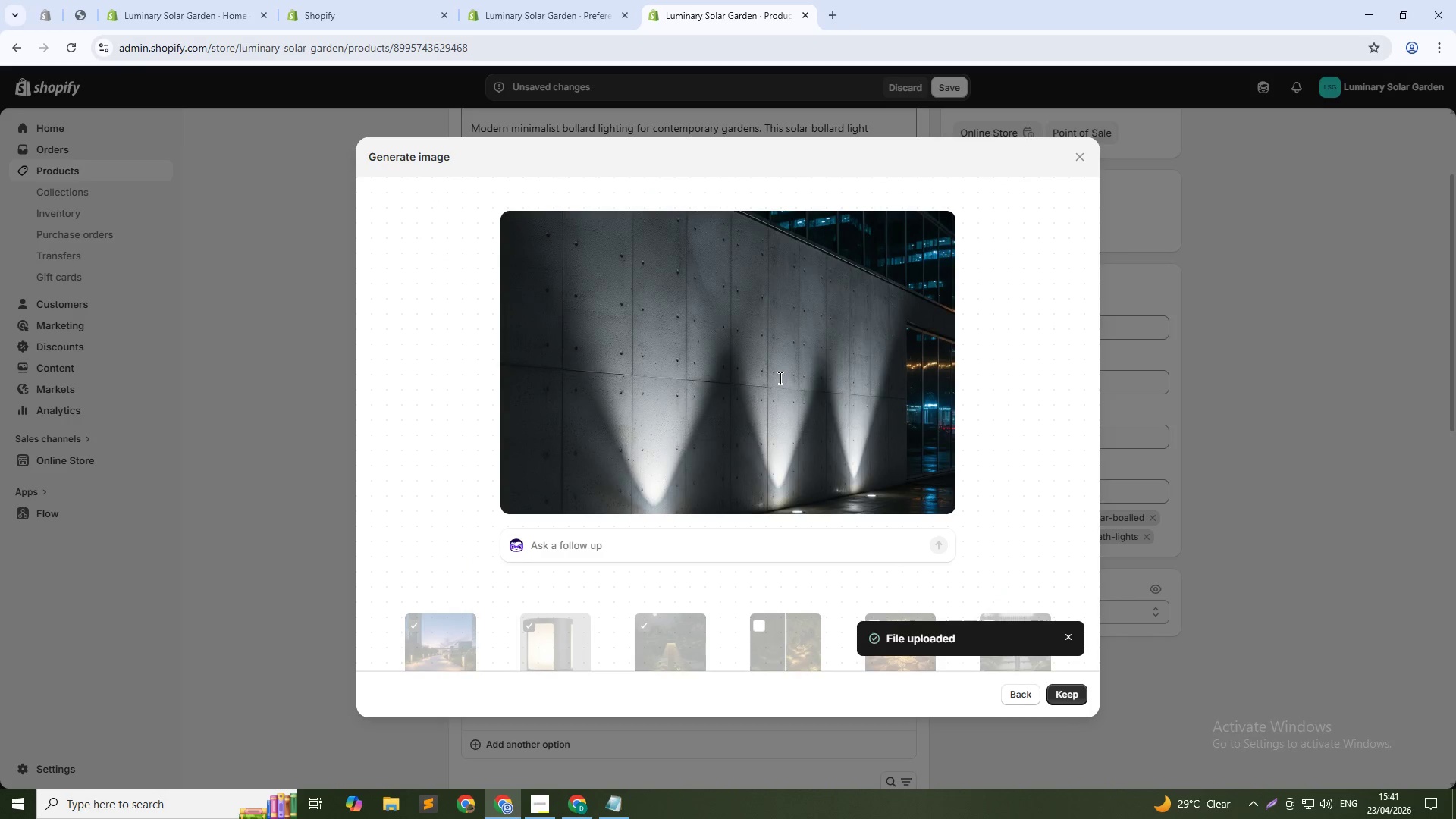 
left_click([1066, 704])
 